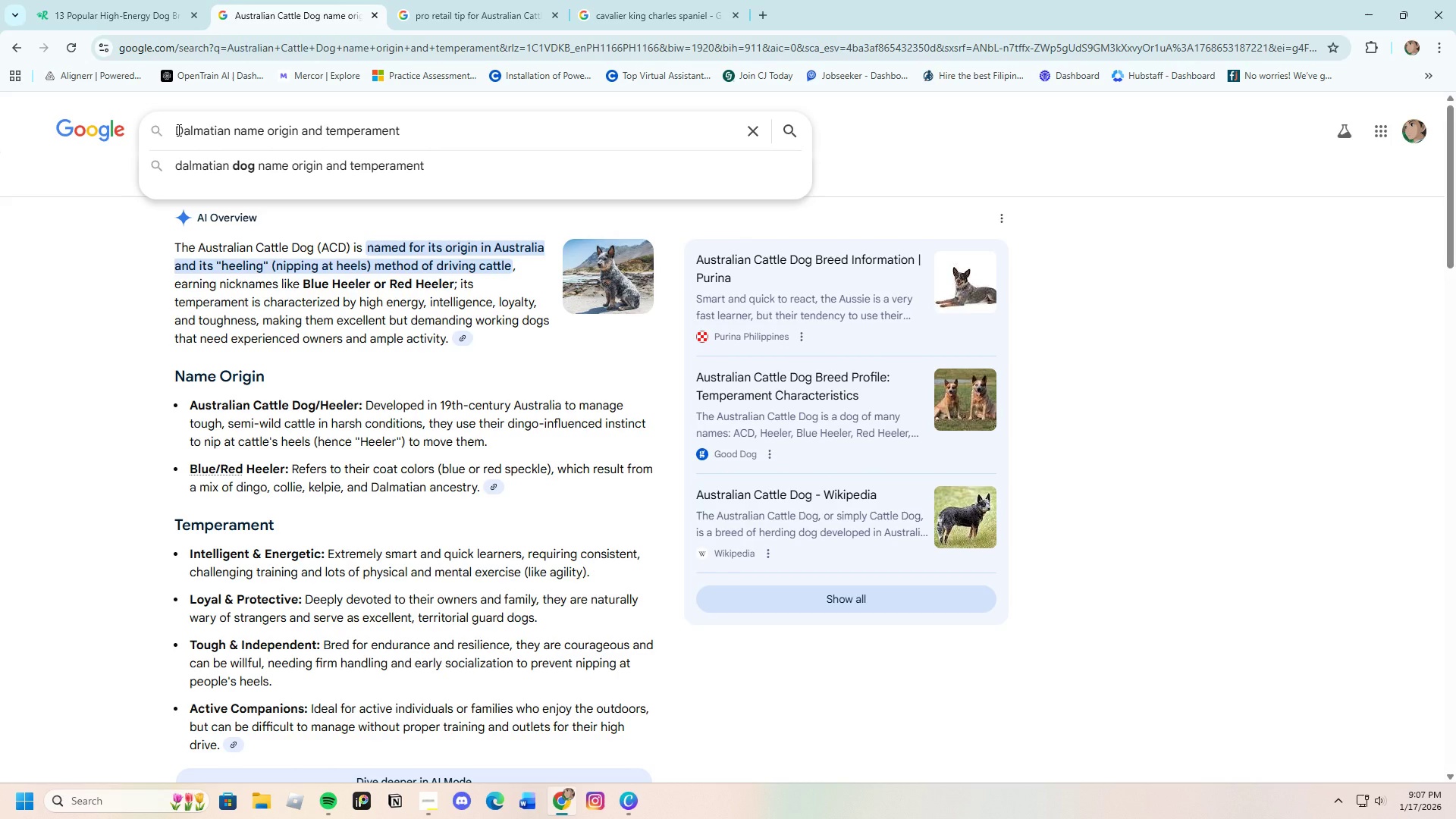 
key(Enter)
 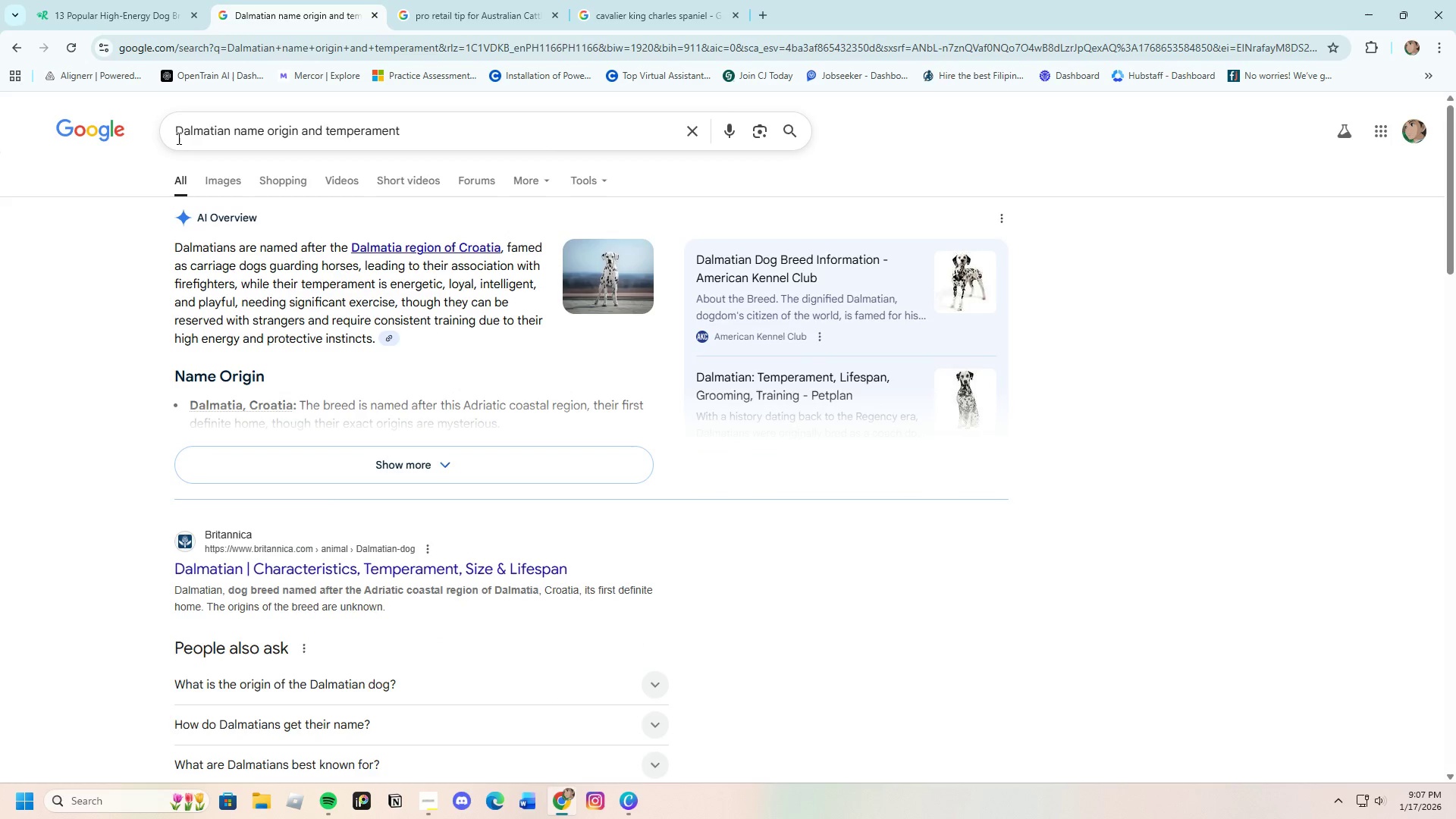 
left_click([322, 467])
 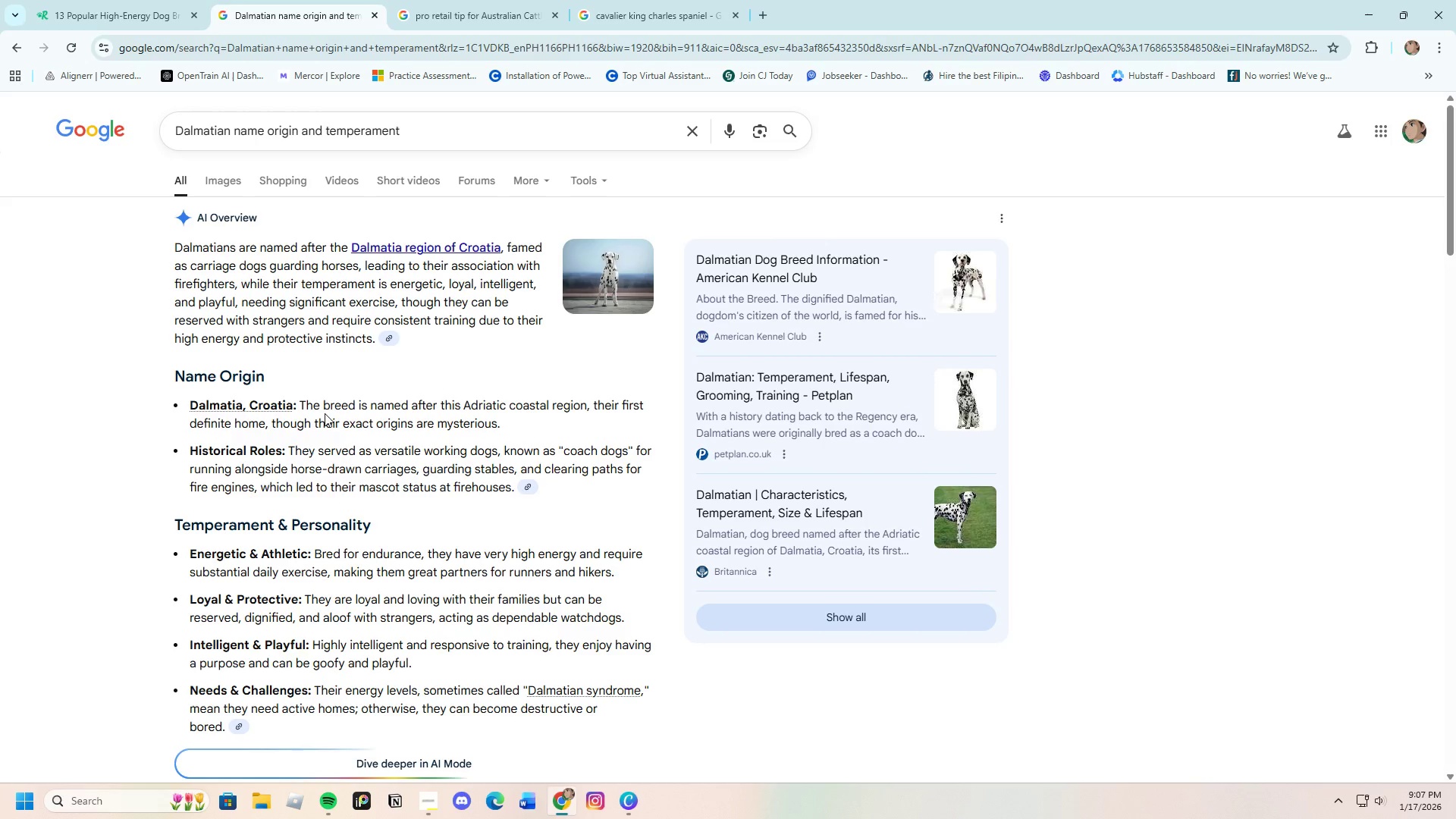 
left_click_drag(start_coordinate=[300, 405], to_coordinate=[267, 422])
 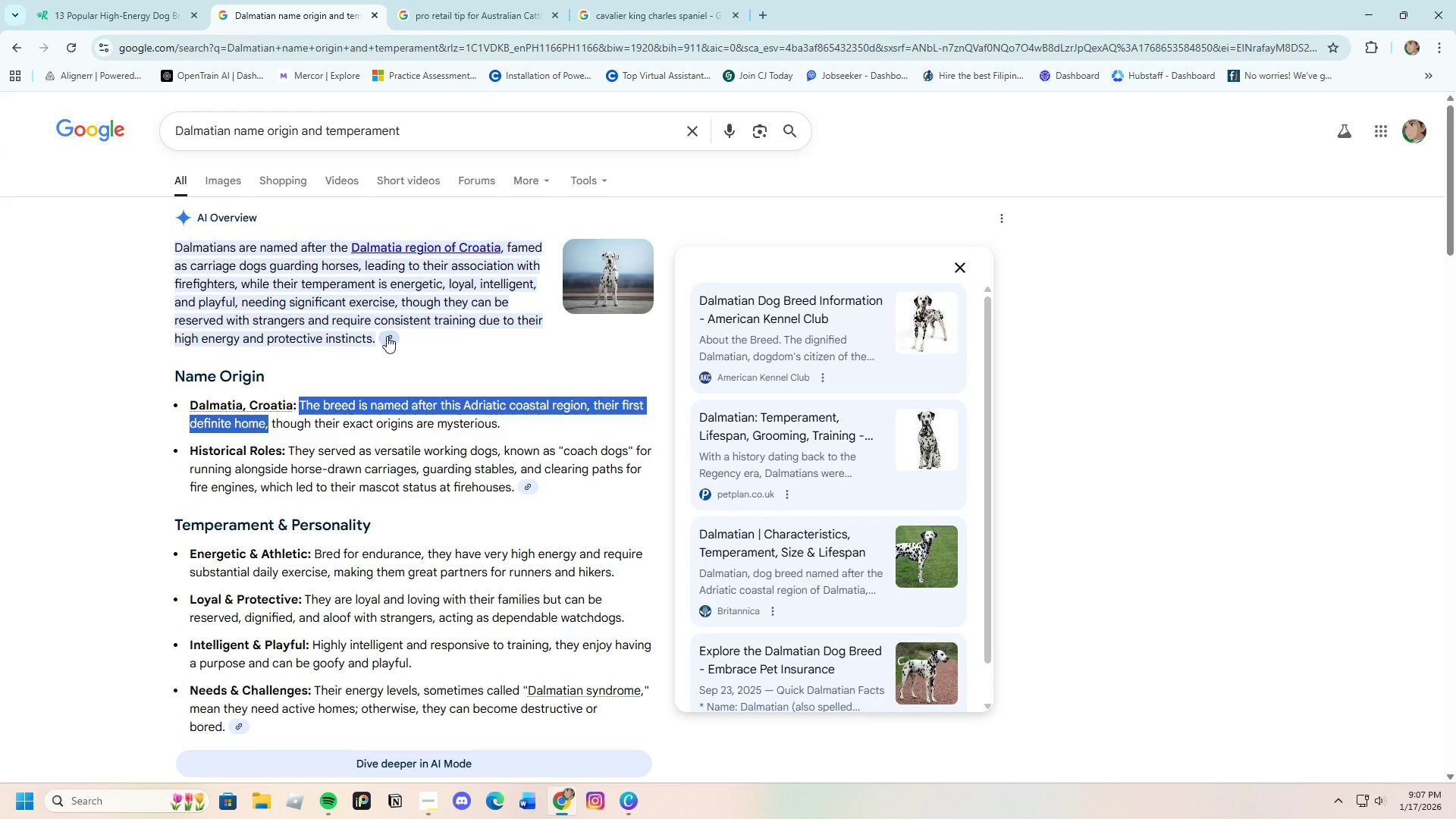 
wait(10.89)
 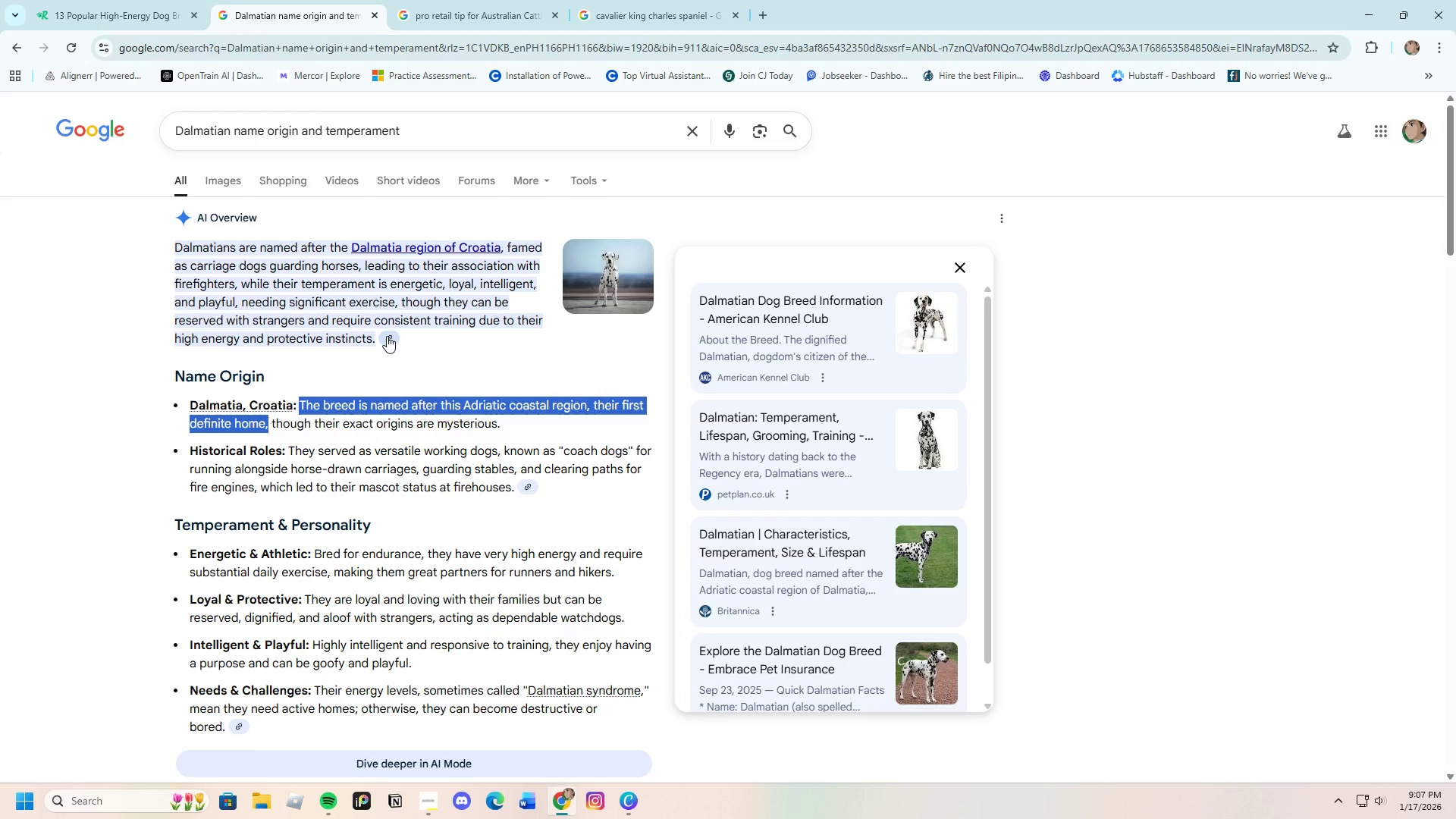 
right_click([346, 407])
 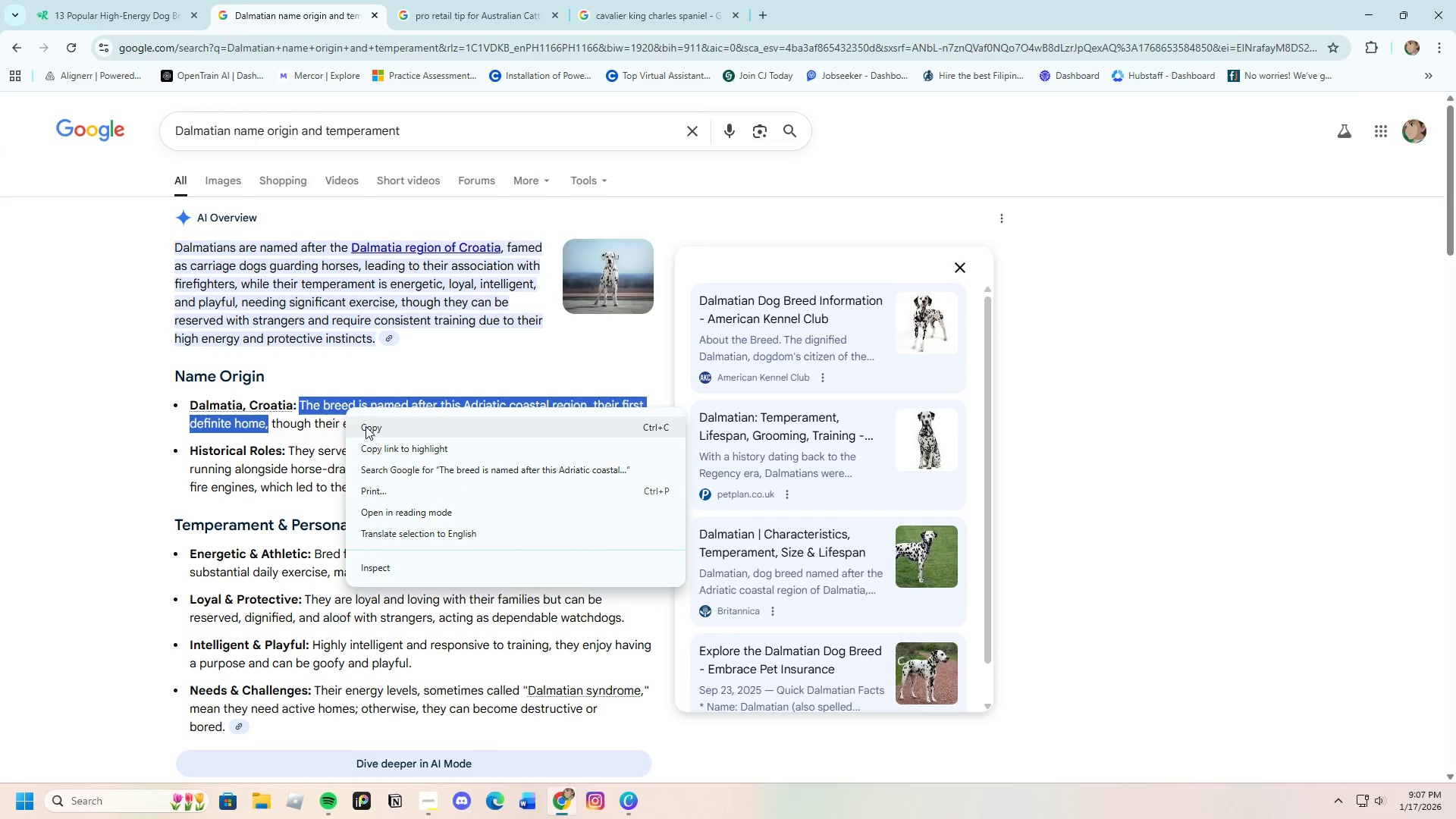 
left_click([366, 426])
 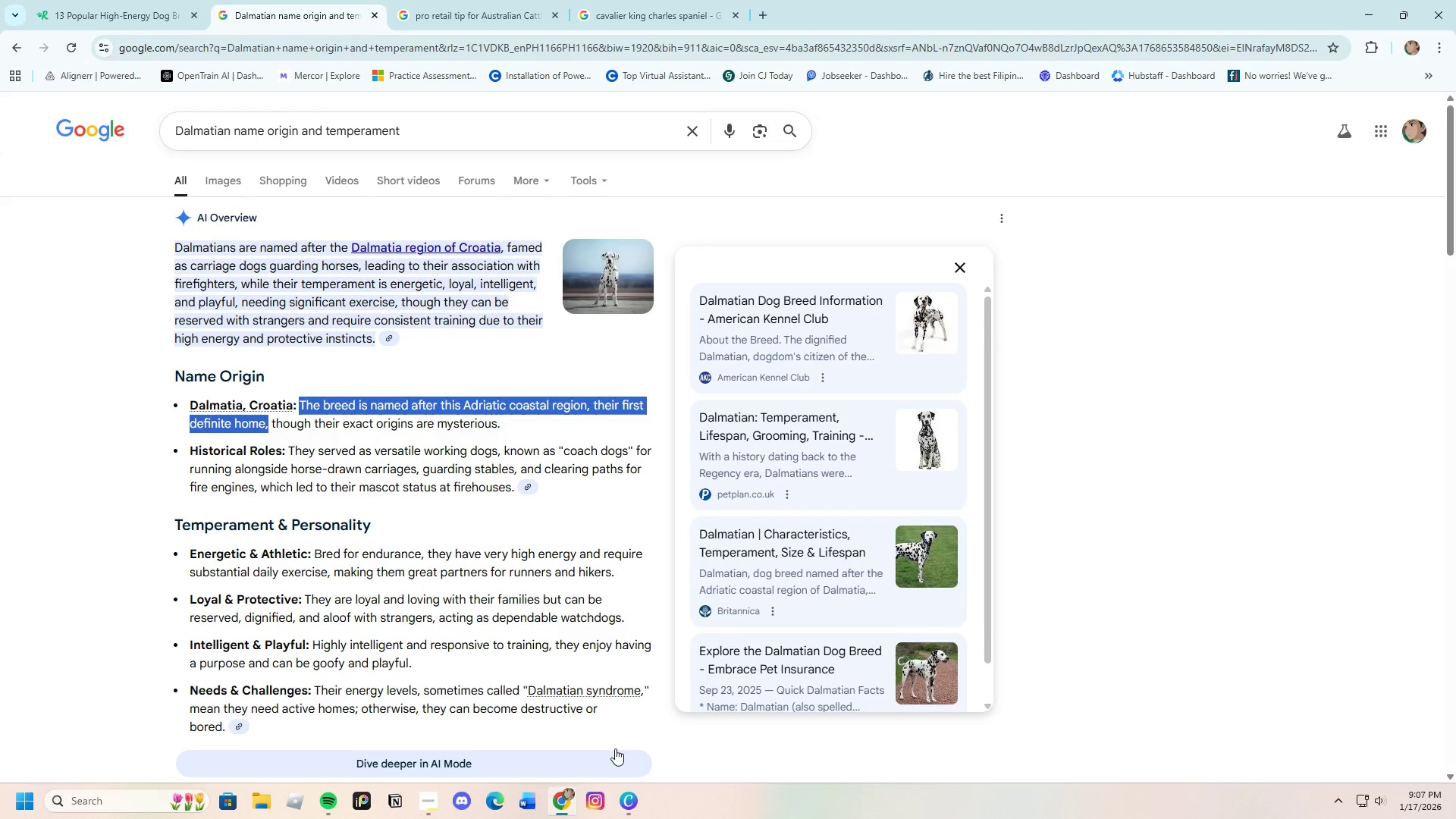 
left_click([633, 803])
 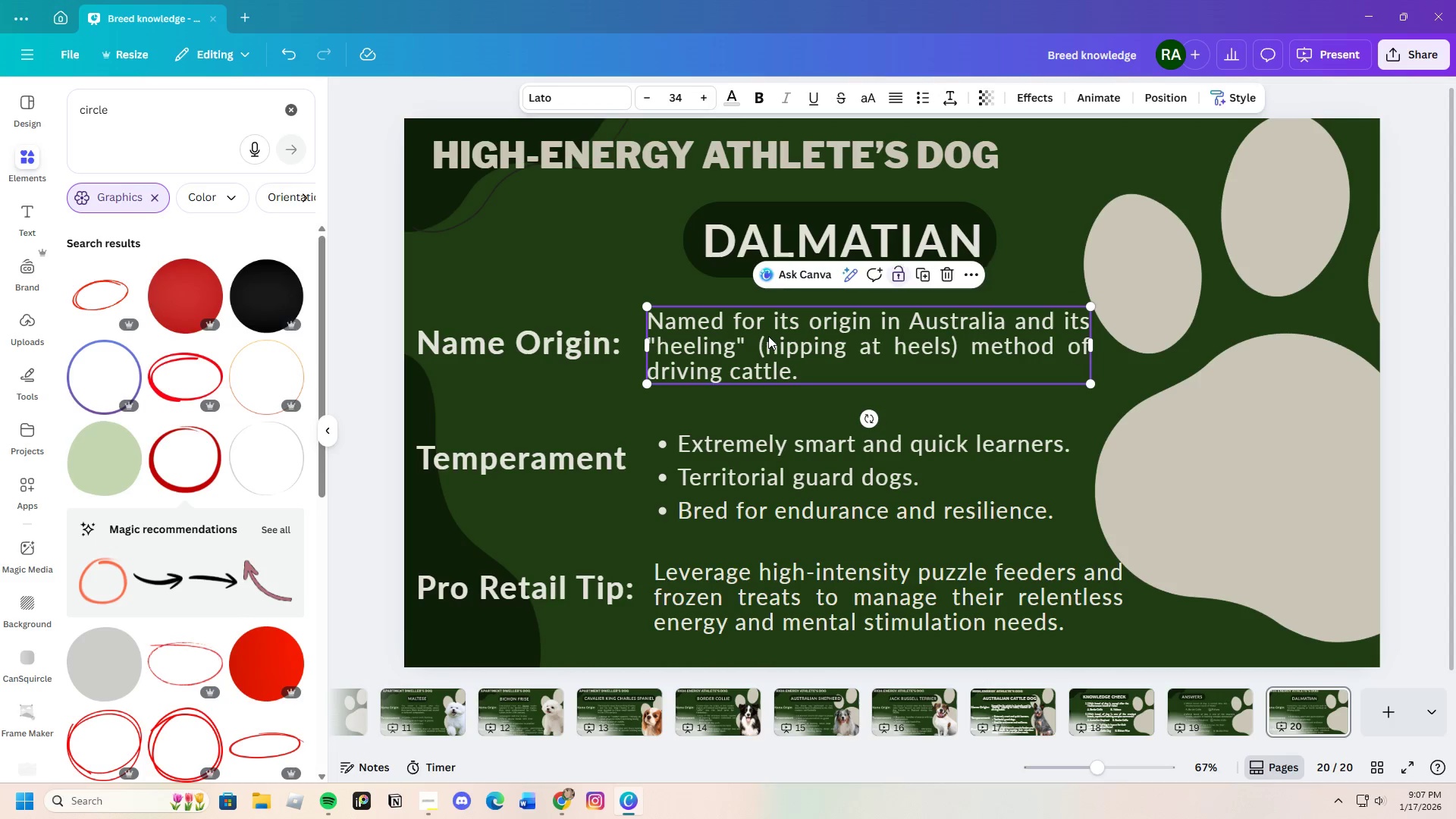 
double_click([768, 336])
 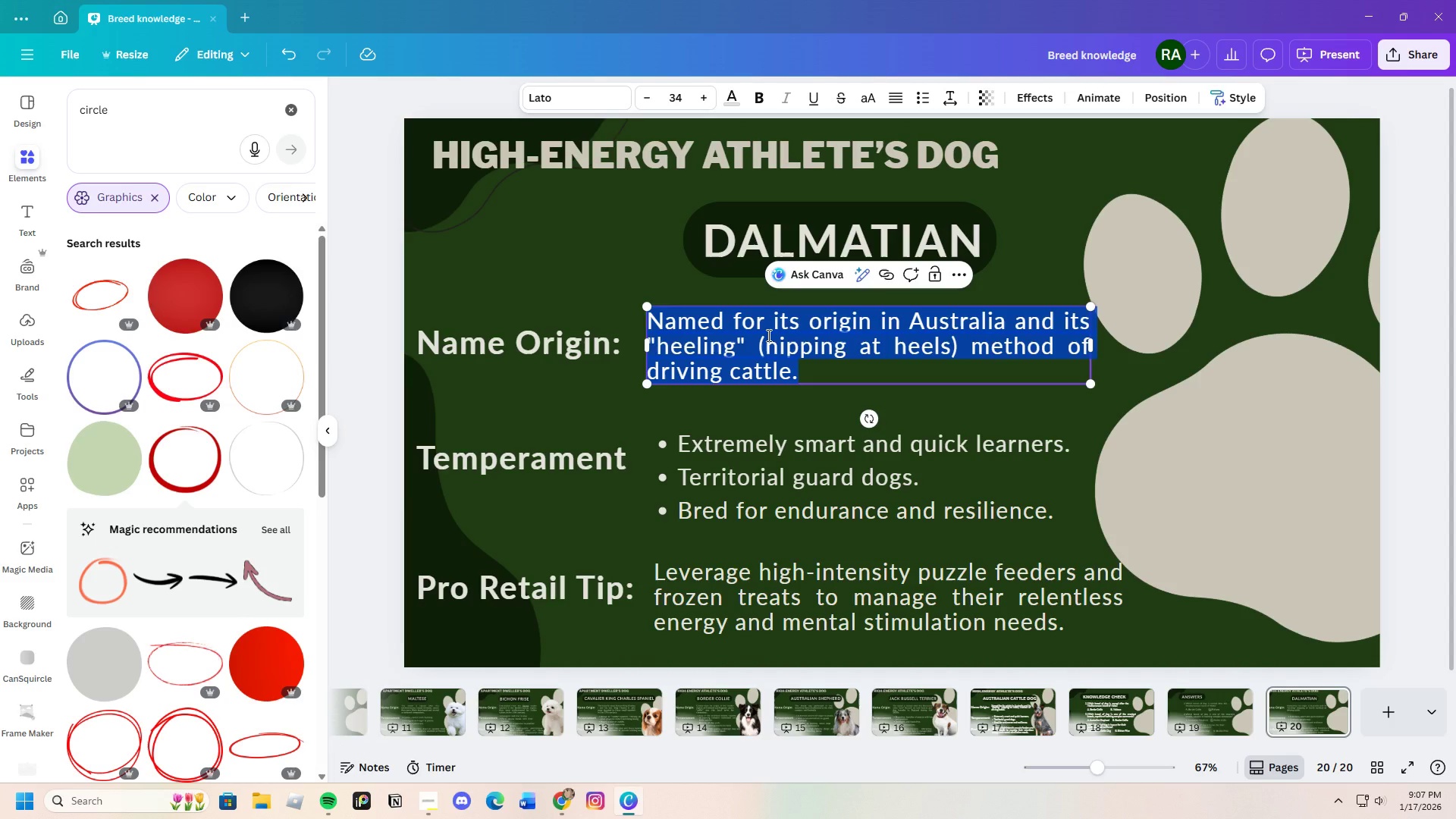 
key(Backspace)
 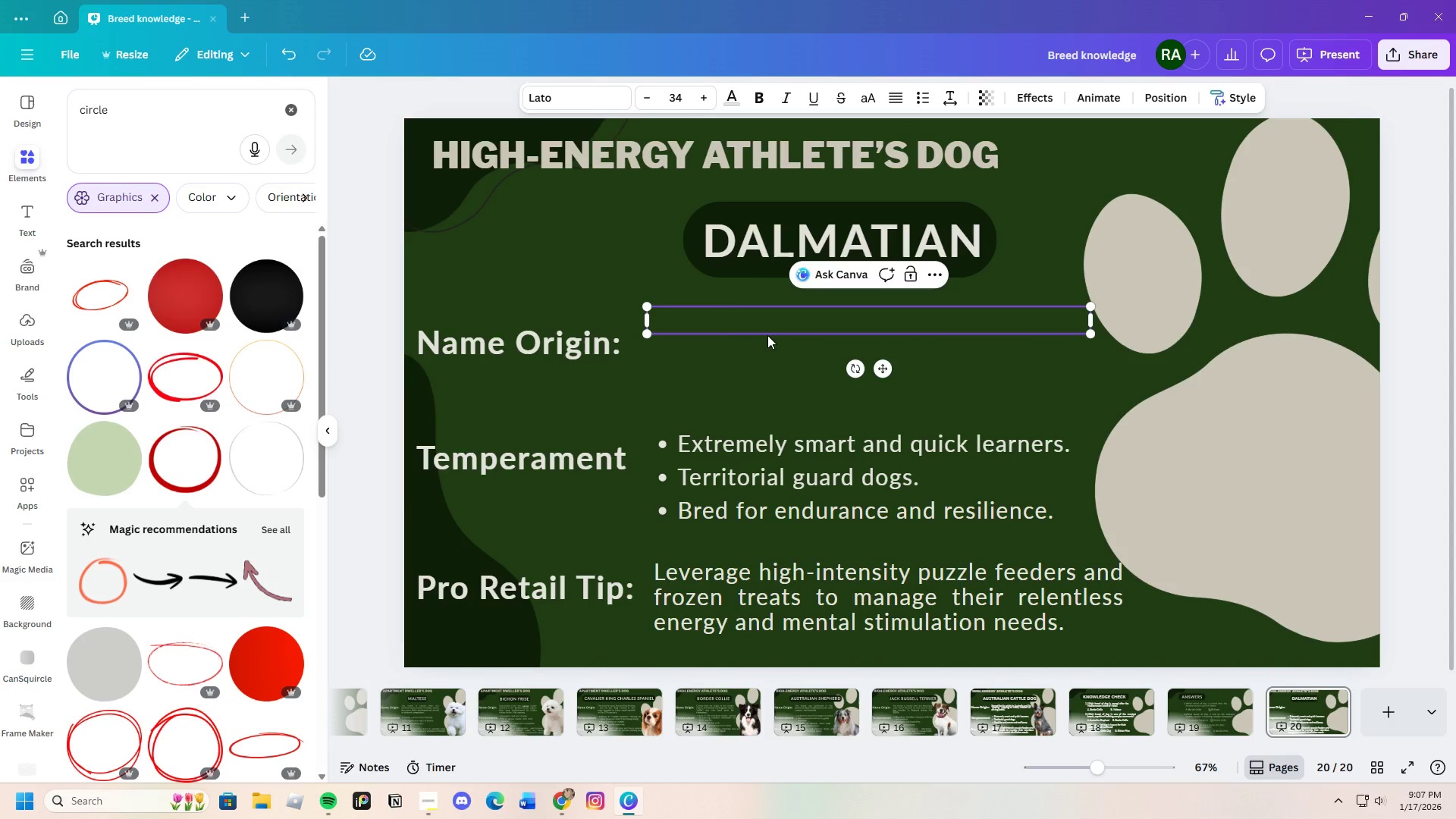 
key(Control+V)
 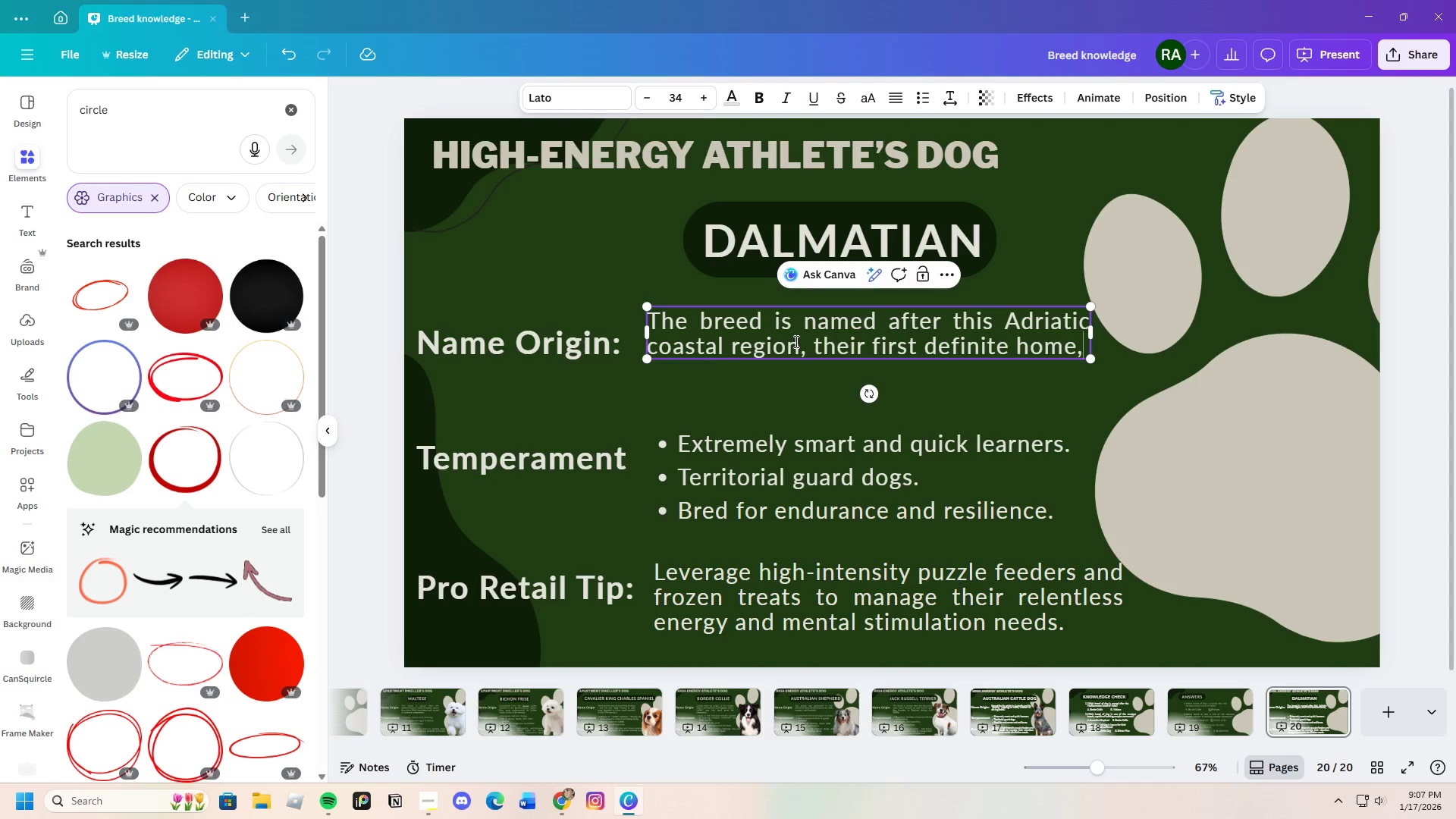 
double_click([782, 330])
 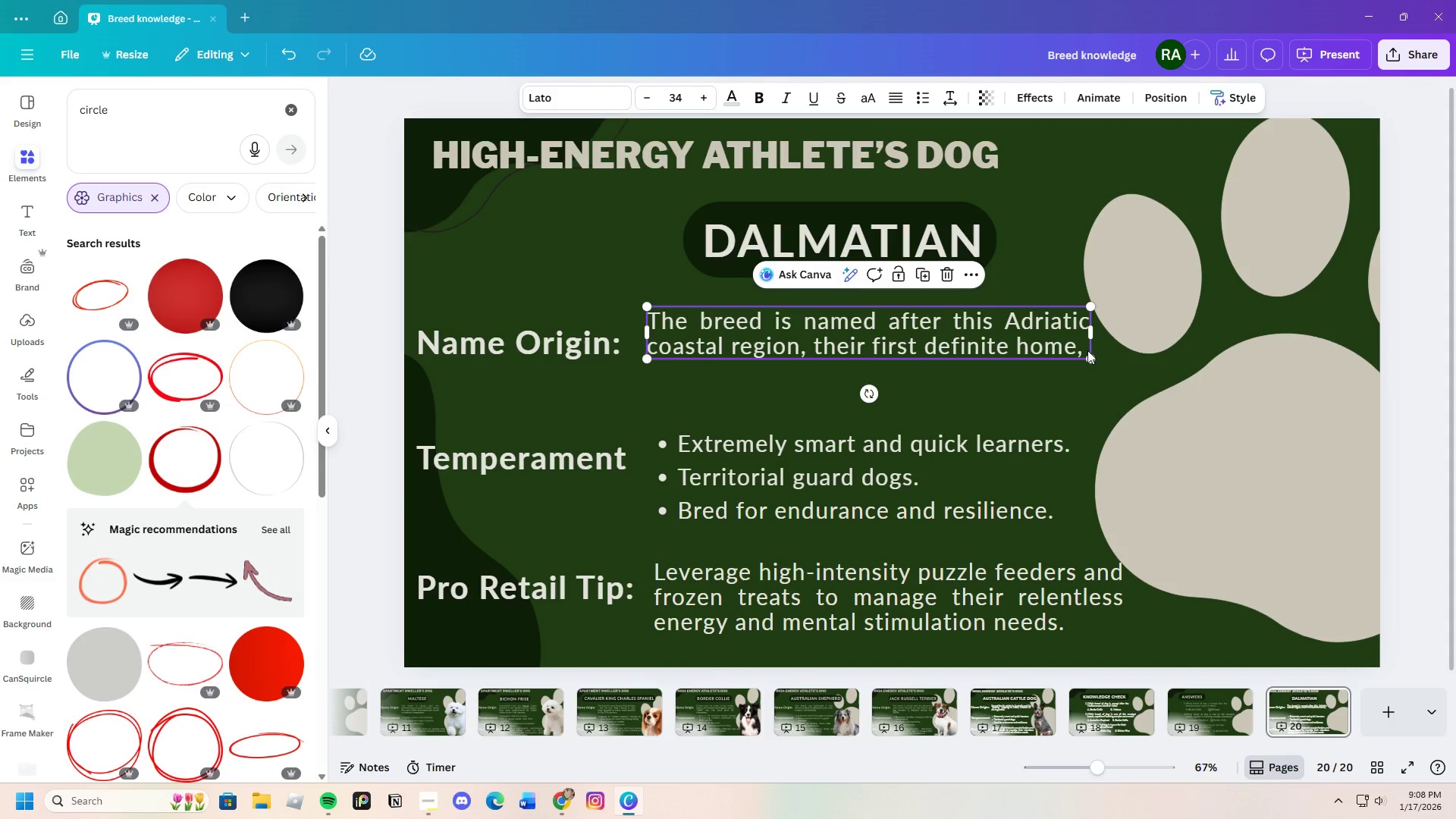 
left_click([1084, 351])
 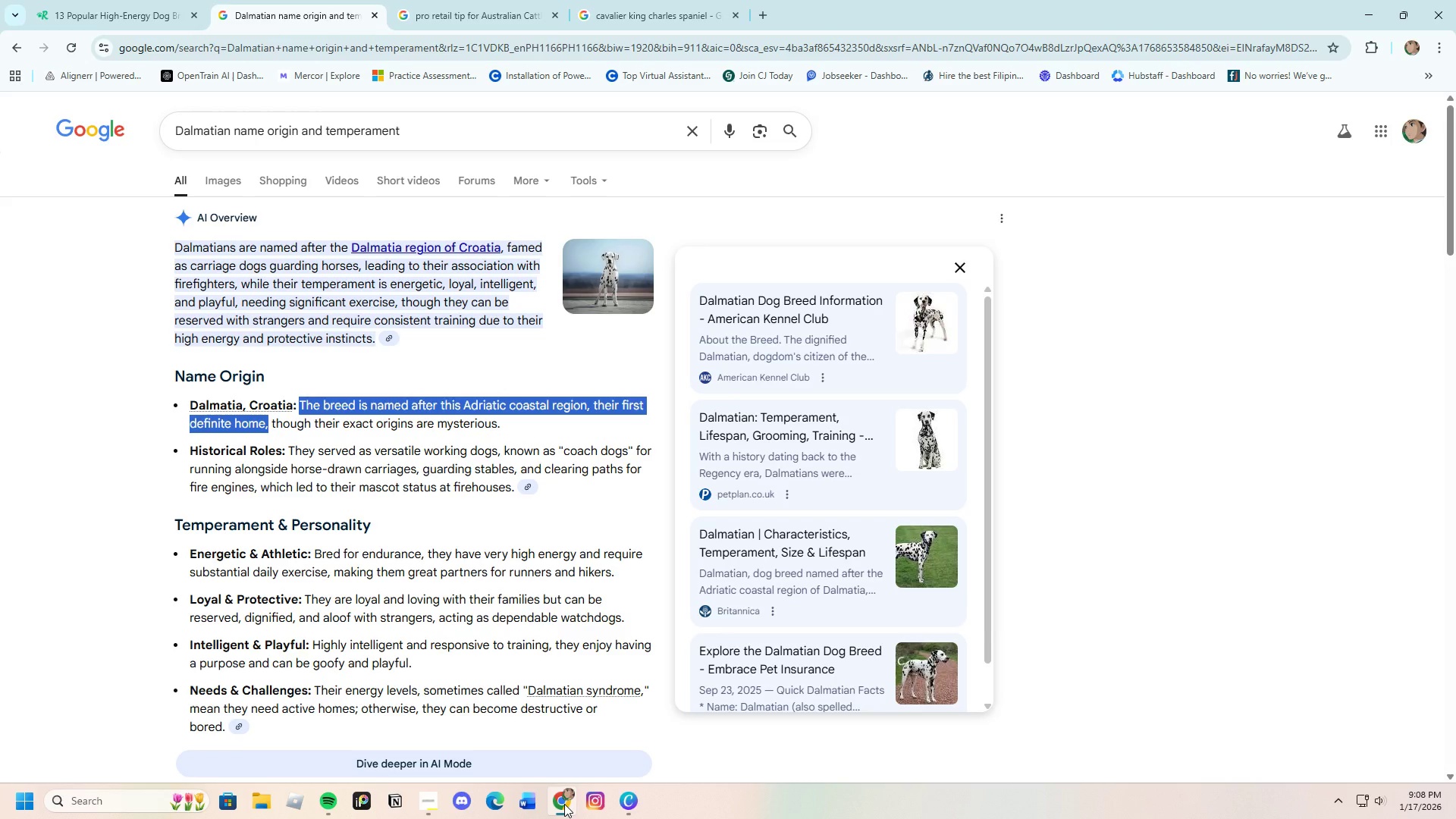 
left_click([563, 802])
 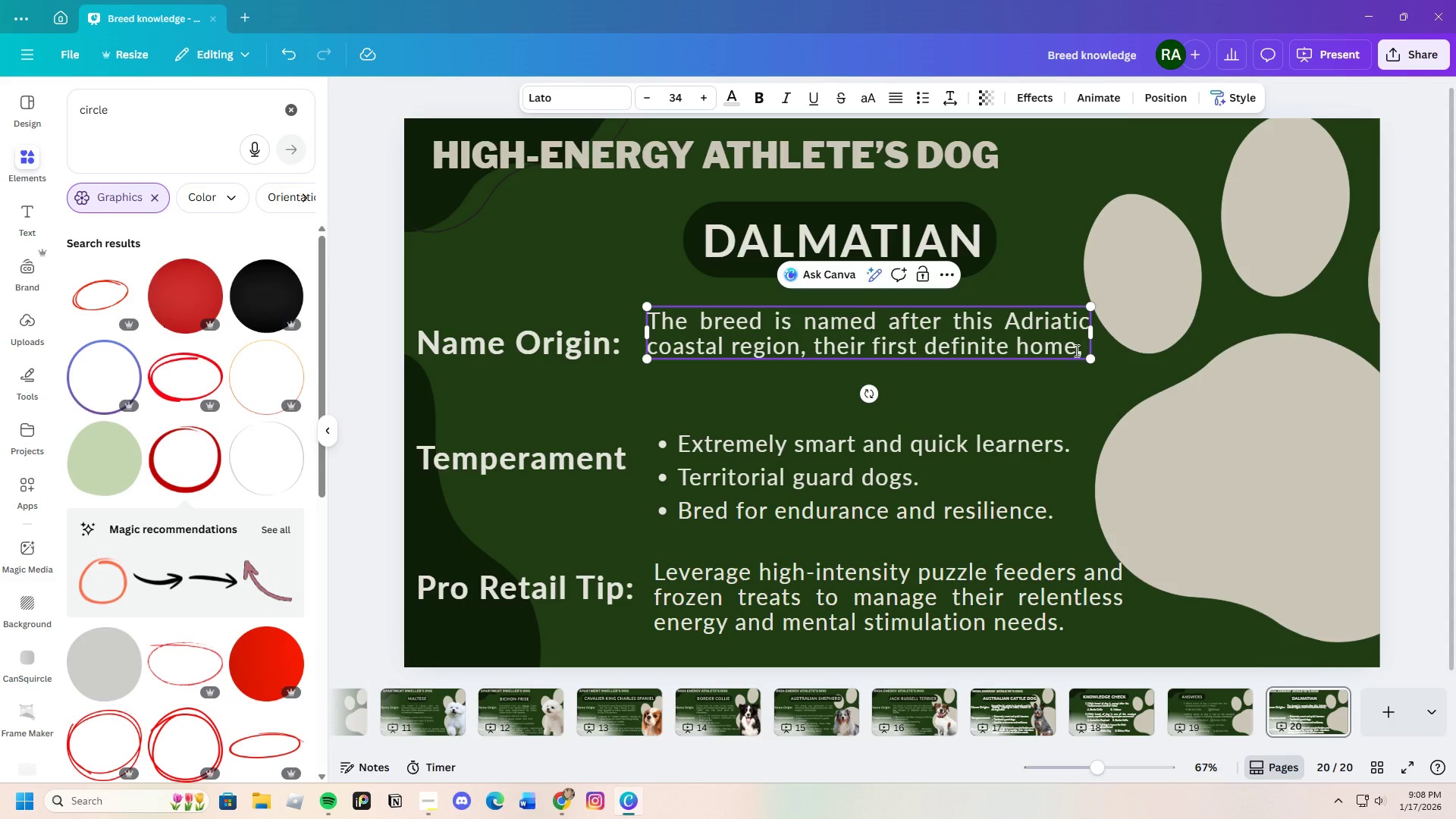 
key(Backspace)
 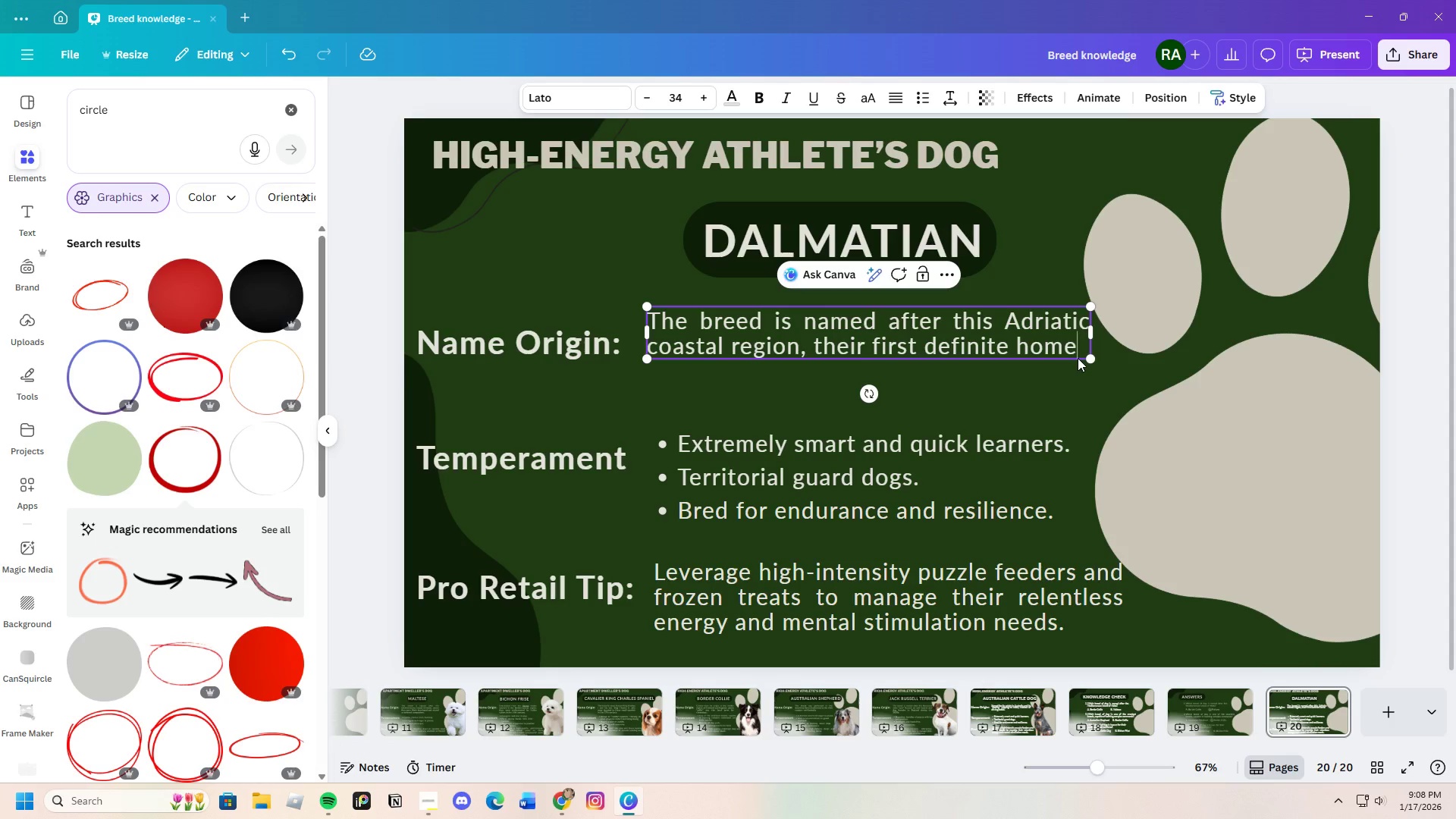 
key(Period)
 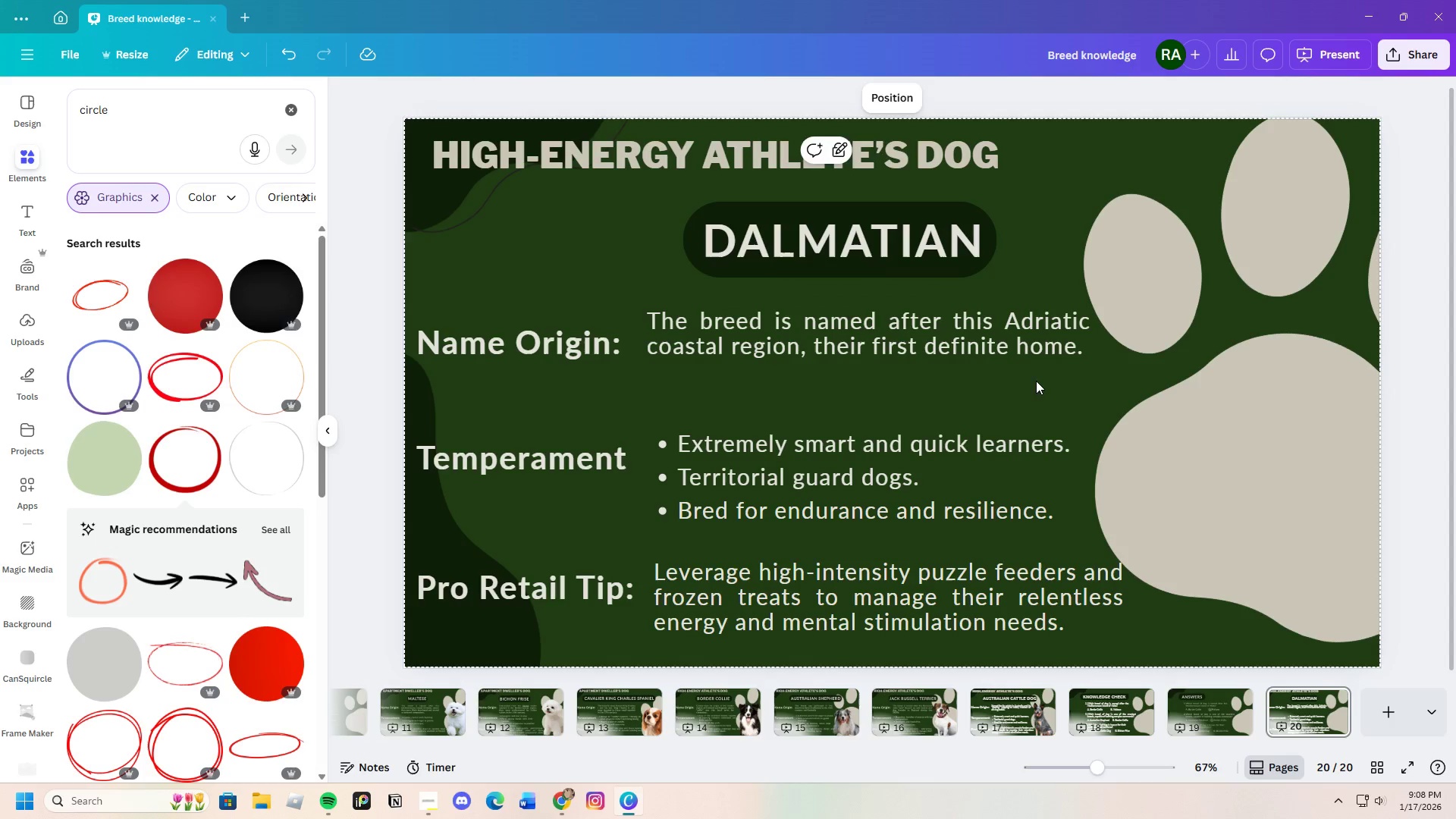 
left_click([923, 336])
 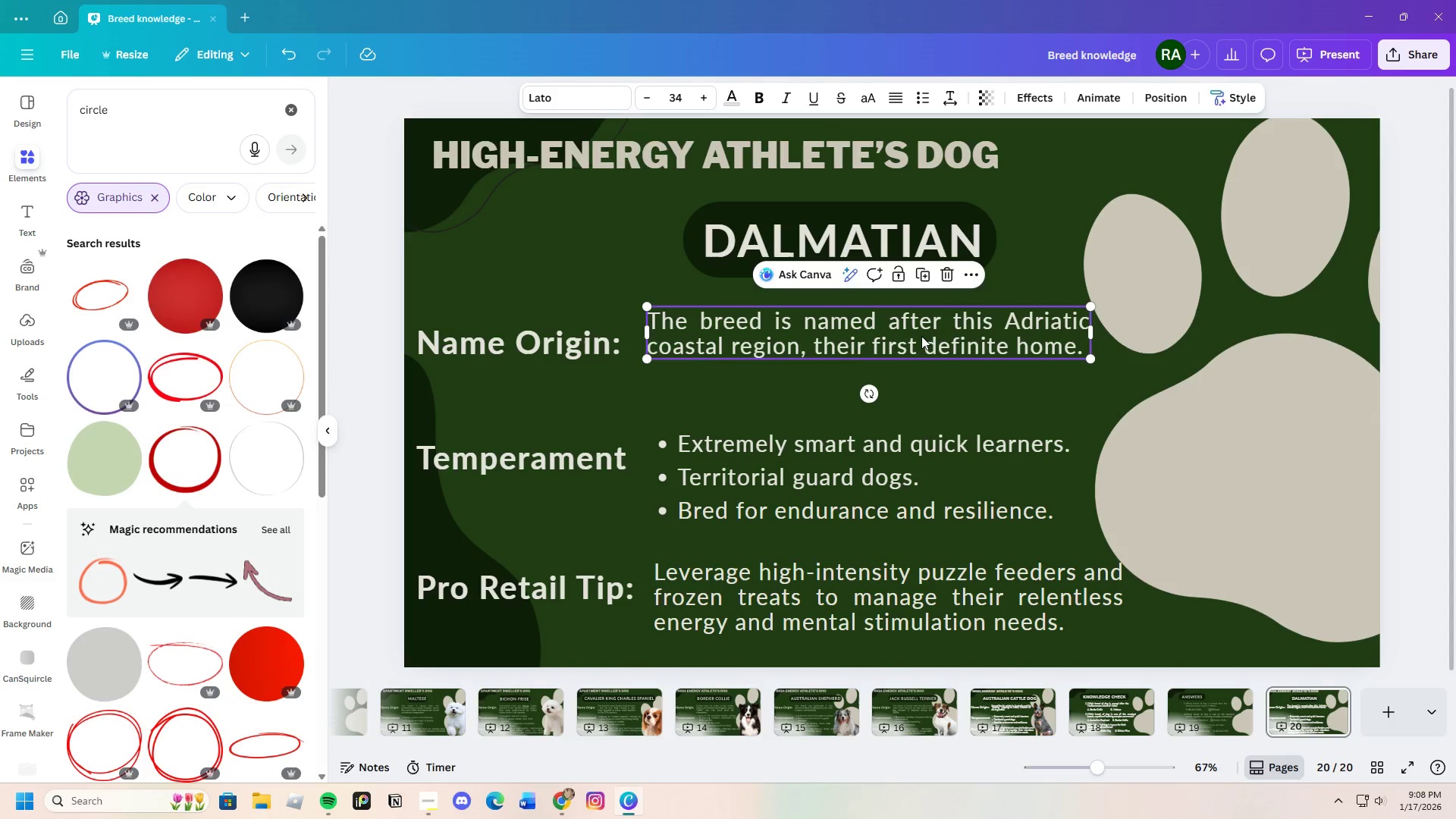 
left_click_drag(start_coordinate=[921, 336], to_coordinate=[920, 351])
 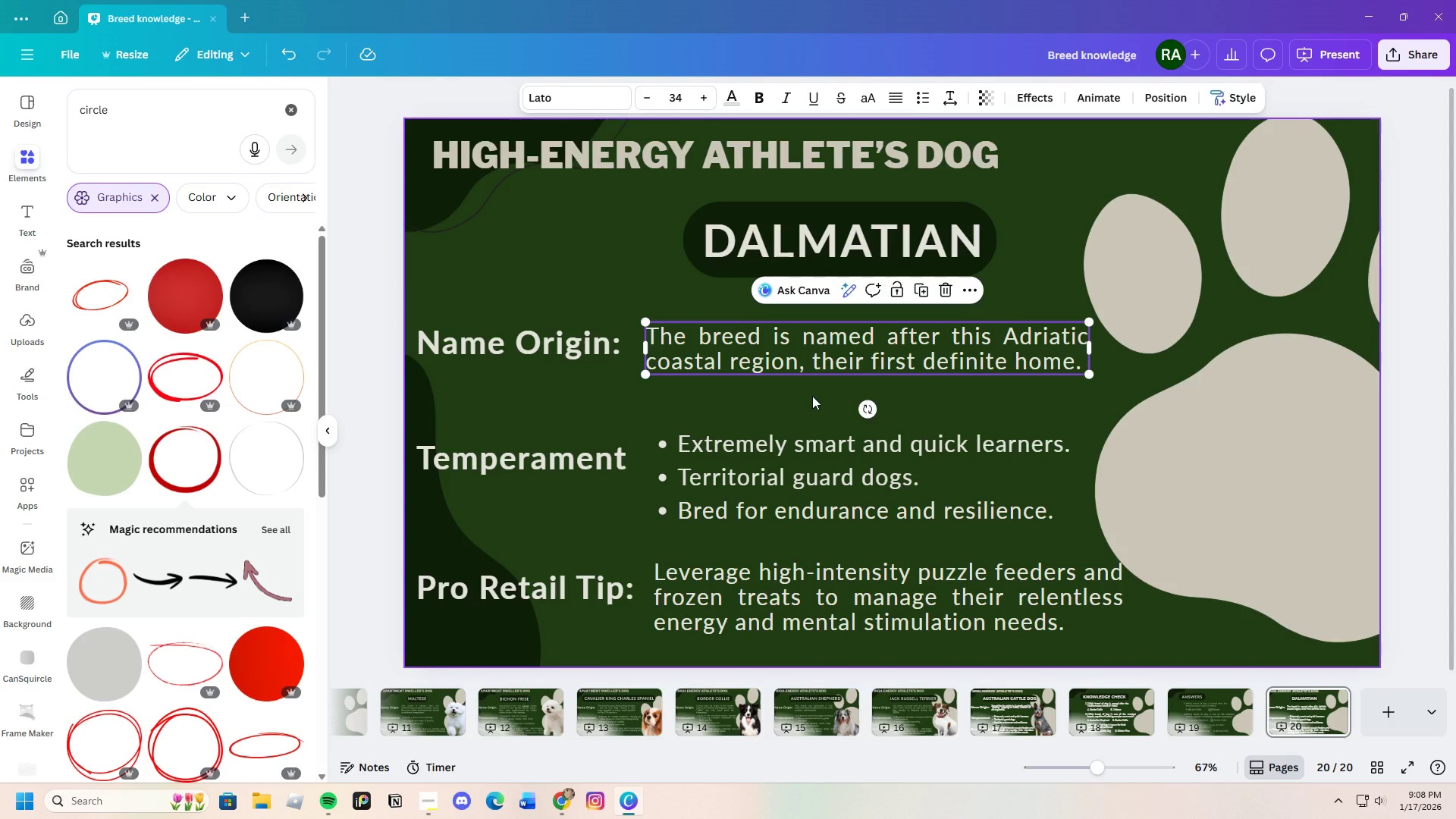 
left_click([812, 396])
 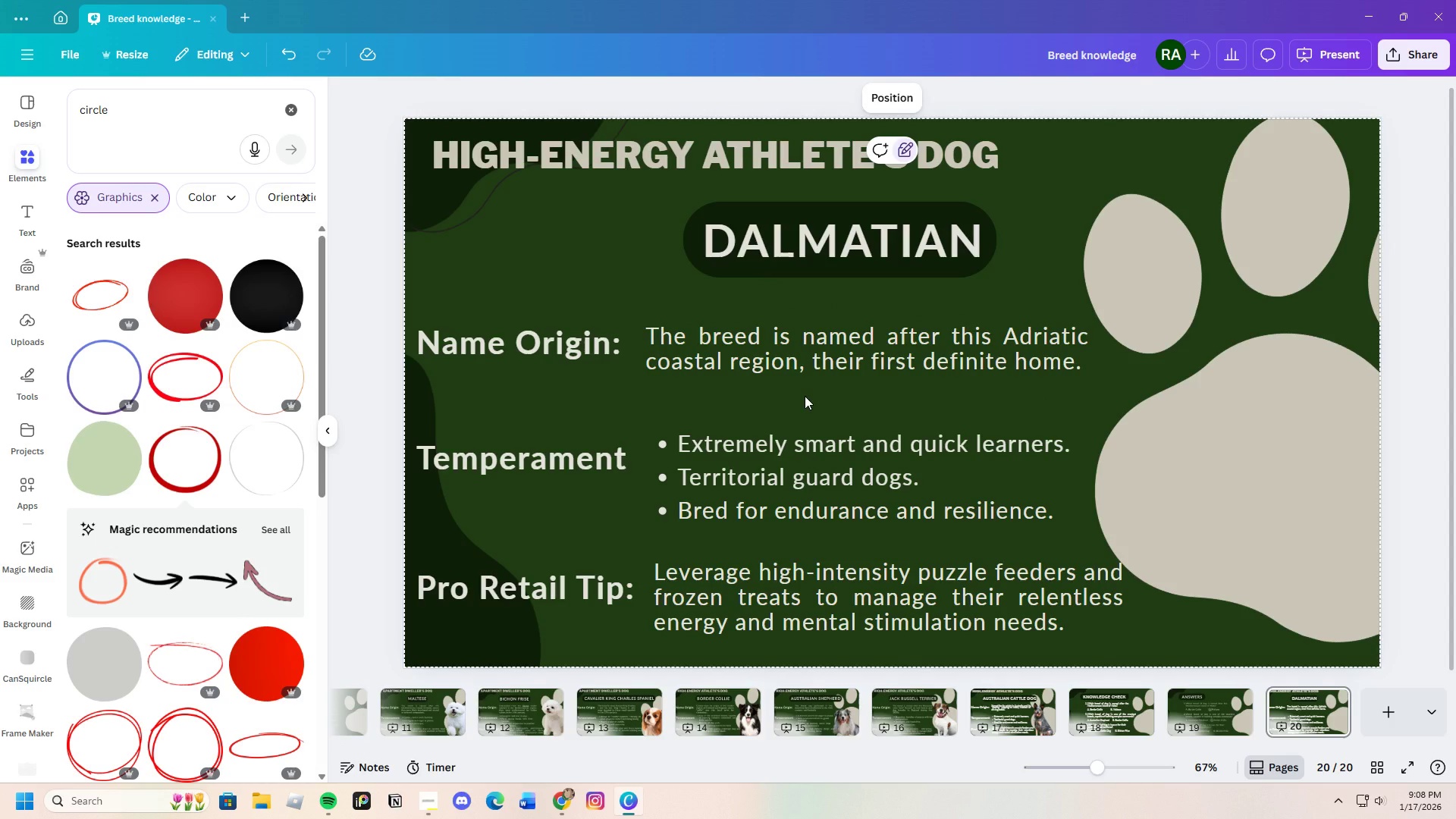 
wait(24.98)
 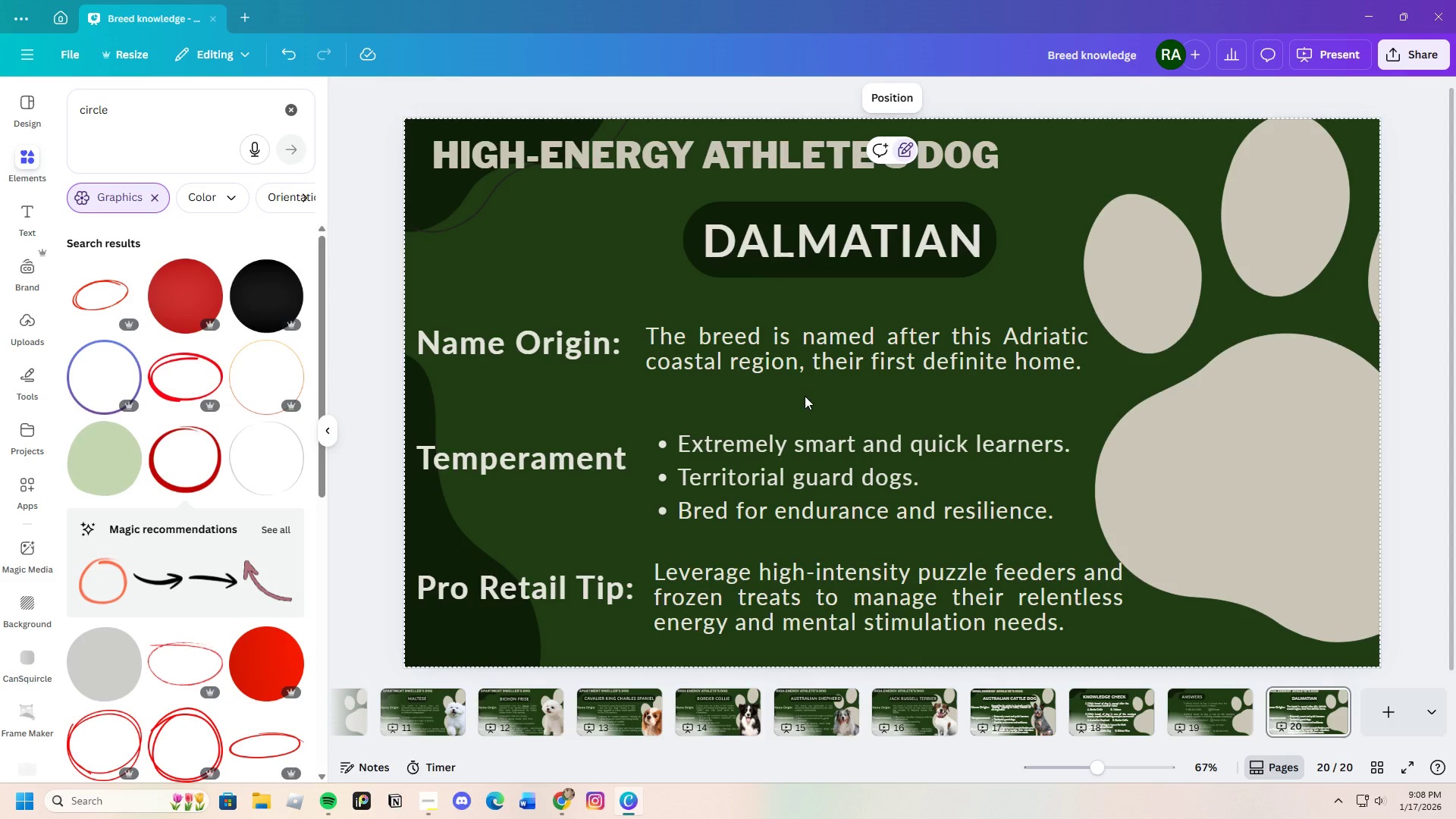 
left_click([564, 795])
 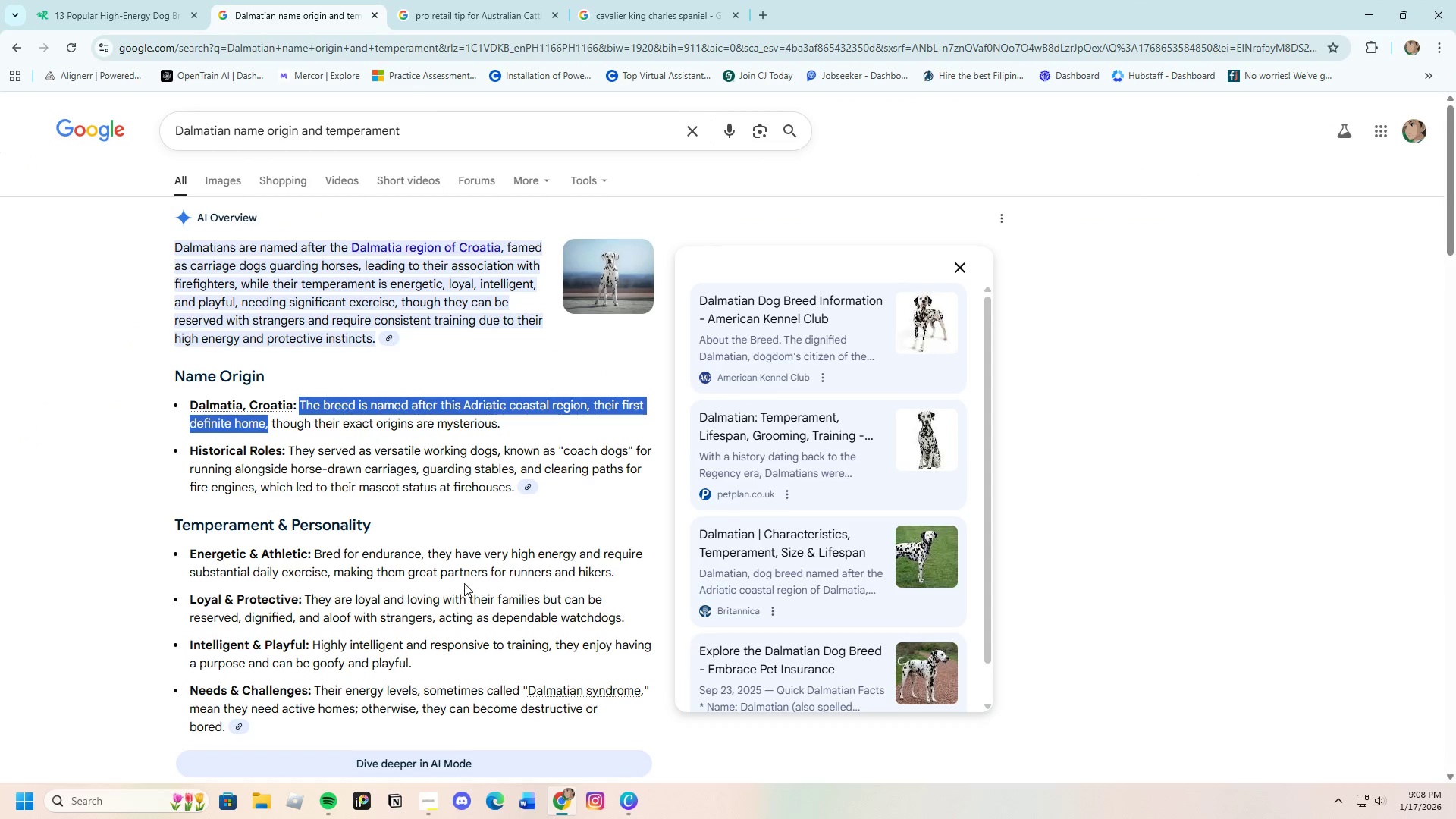 
scroll: coordinate [456, 610], scroll_direction: down, amount: 2.0
 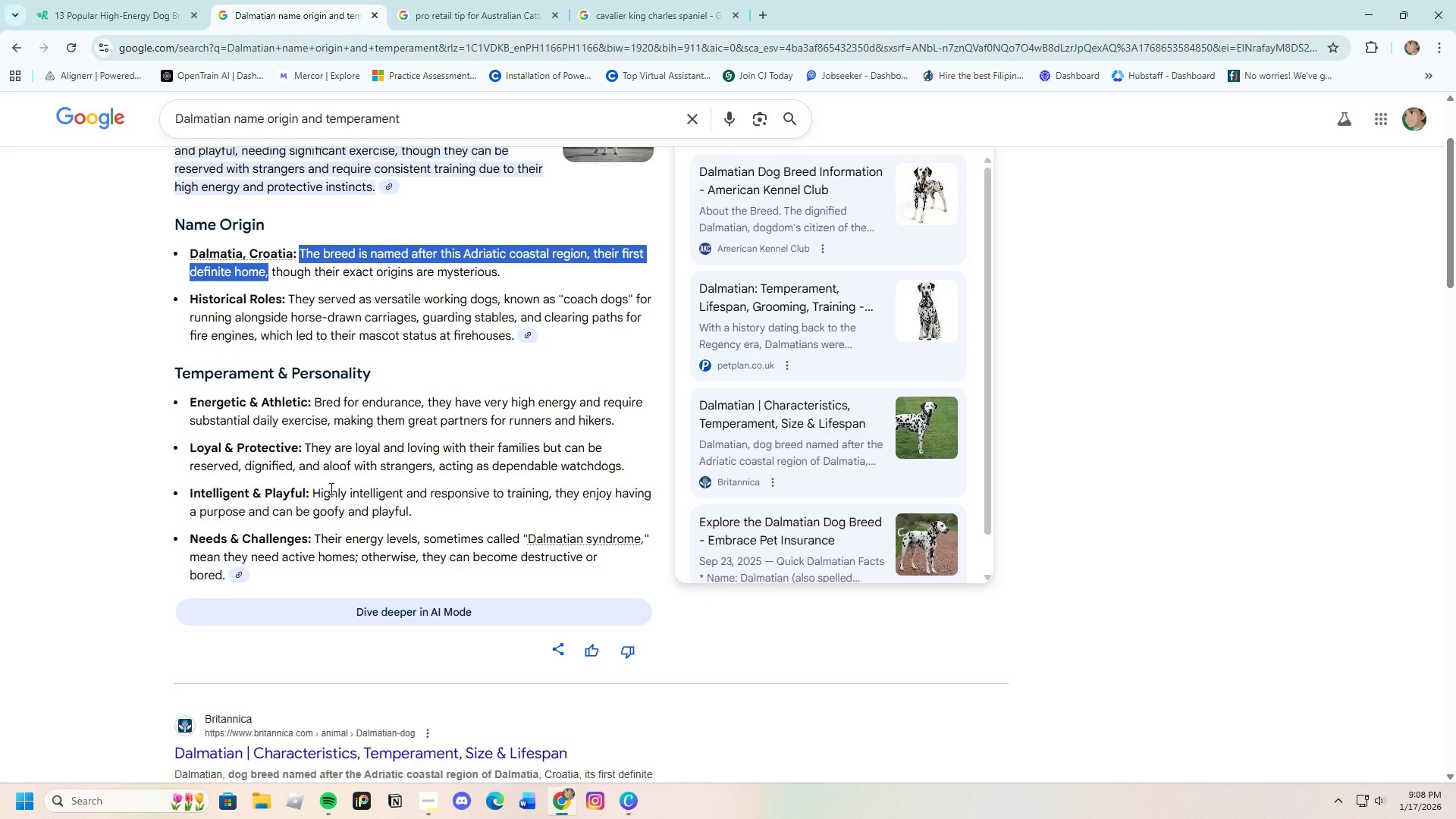 
wait(16.57)
 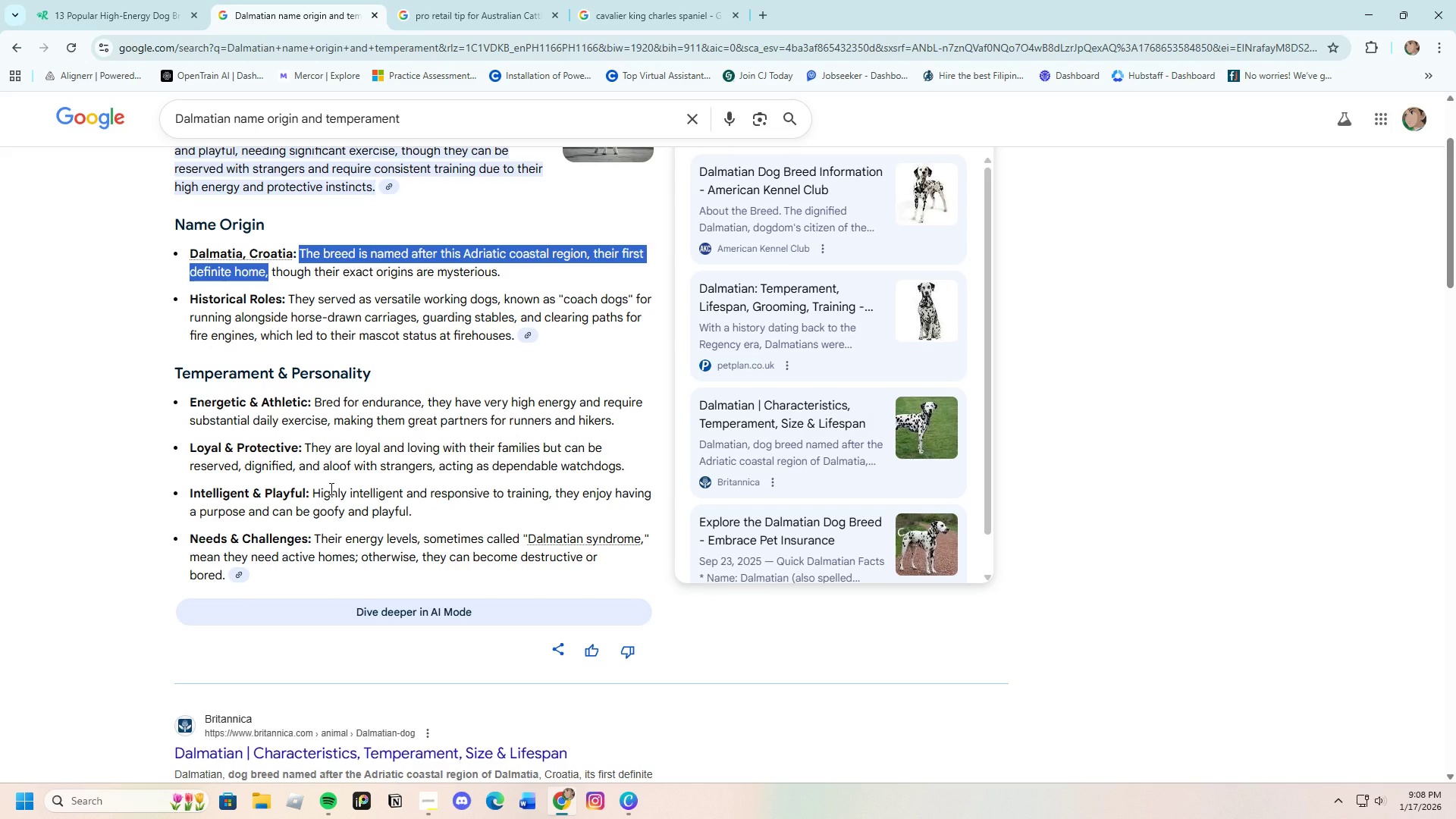 
left_click_drag(start_coordinate=[356, 451], to_coordinate=[541, 444])
 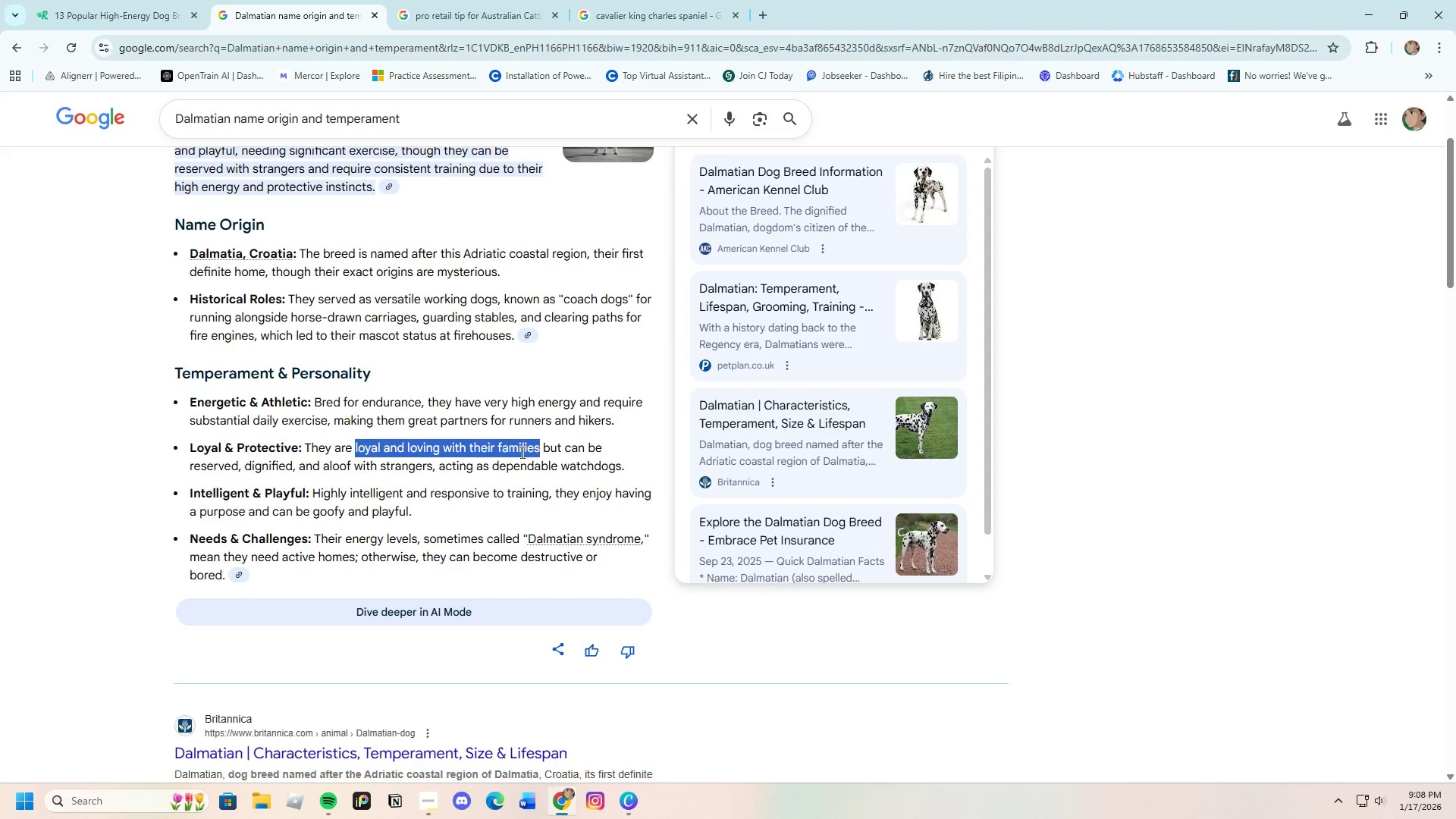 
right_click([521, 452])
 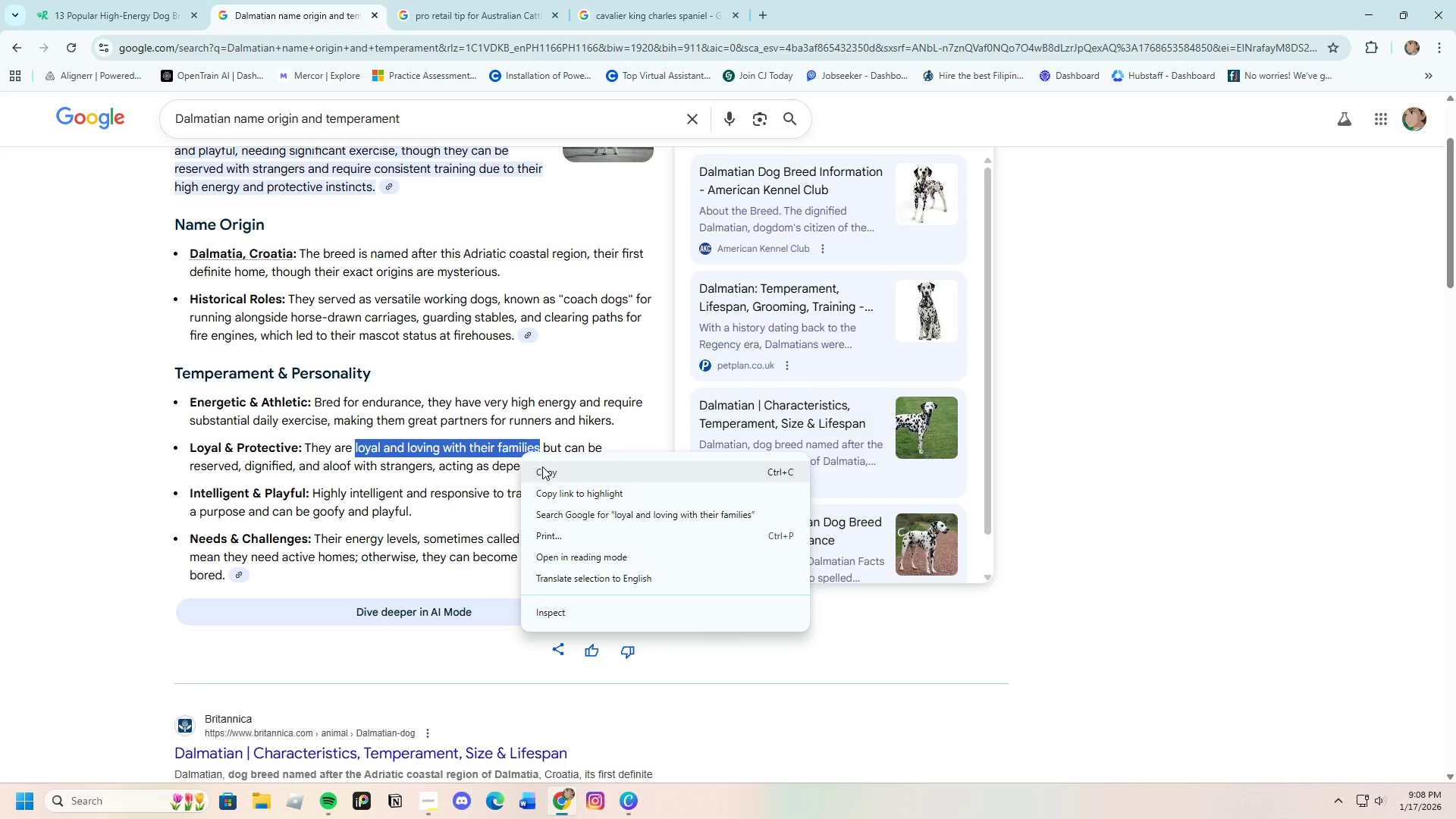 
left_click([542, 467])
 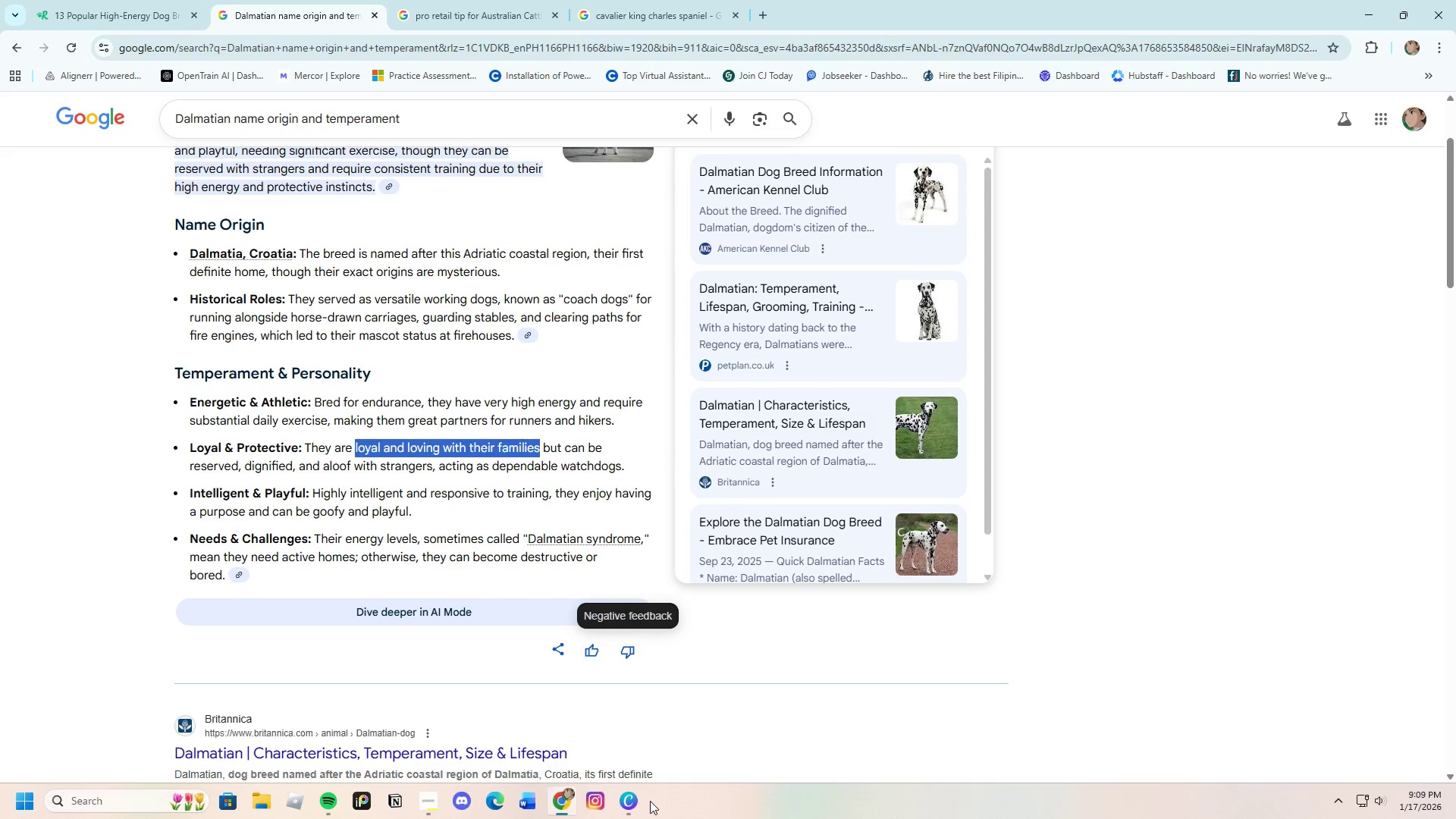 
left_click([629, 811])
 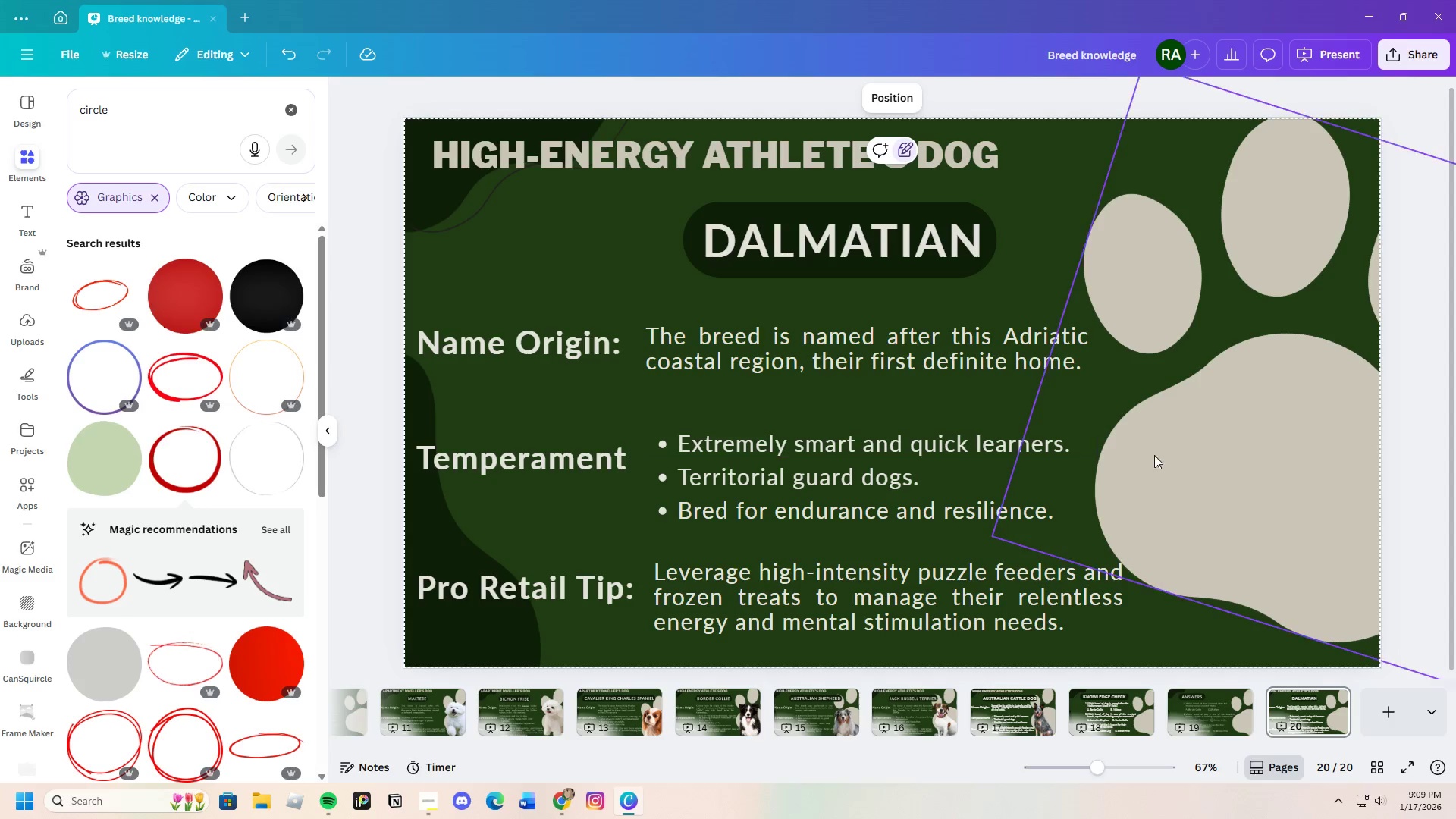 
double_click([1072, 447])
 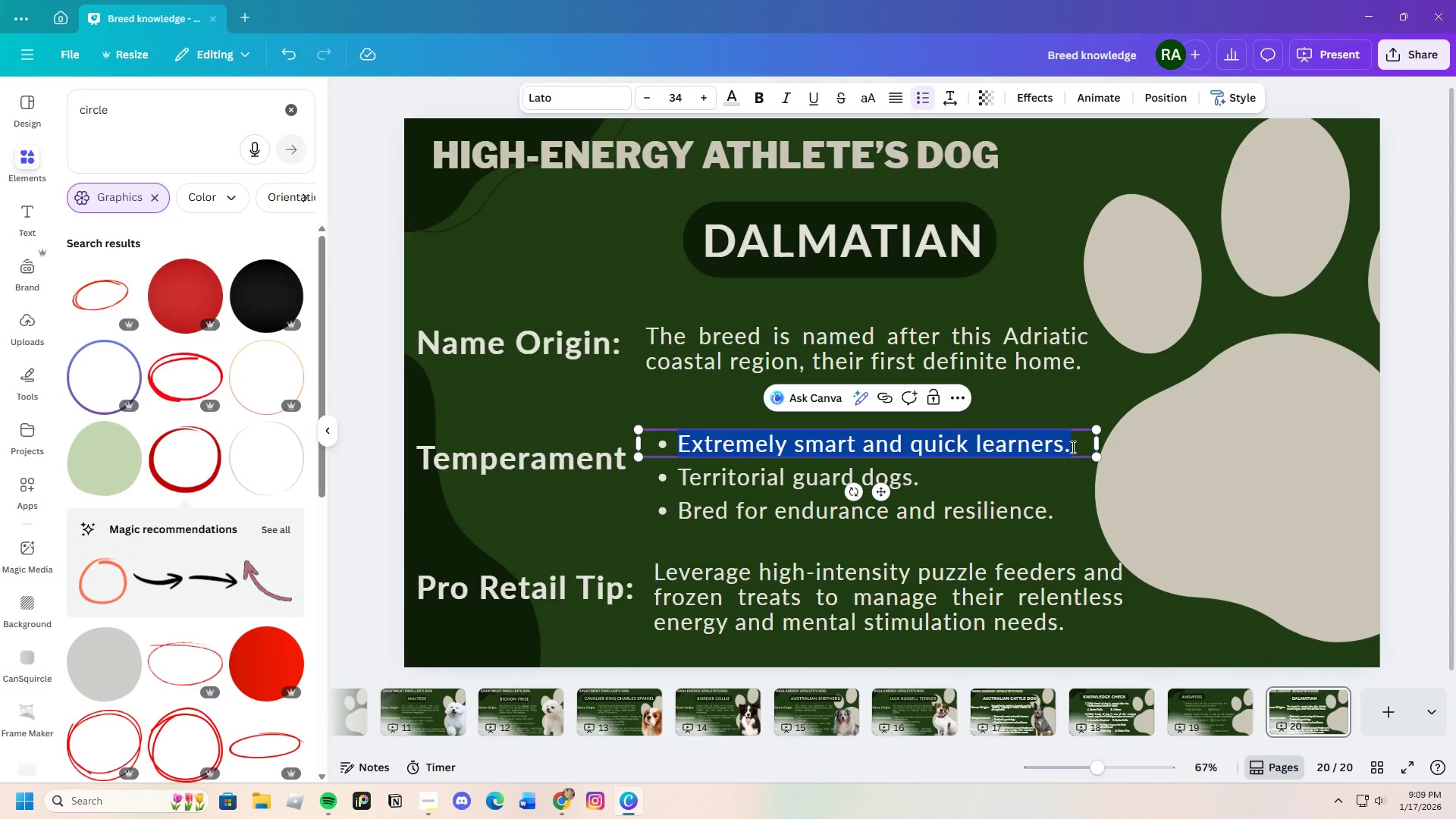 
key(Backspace)
 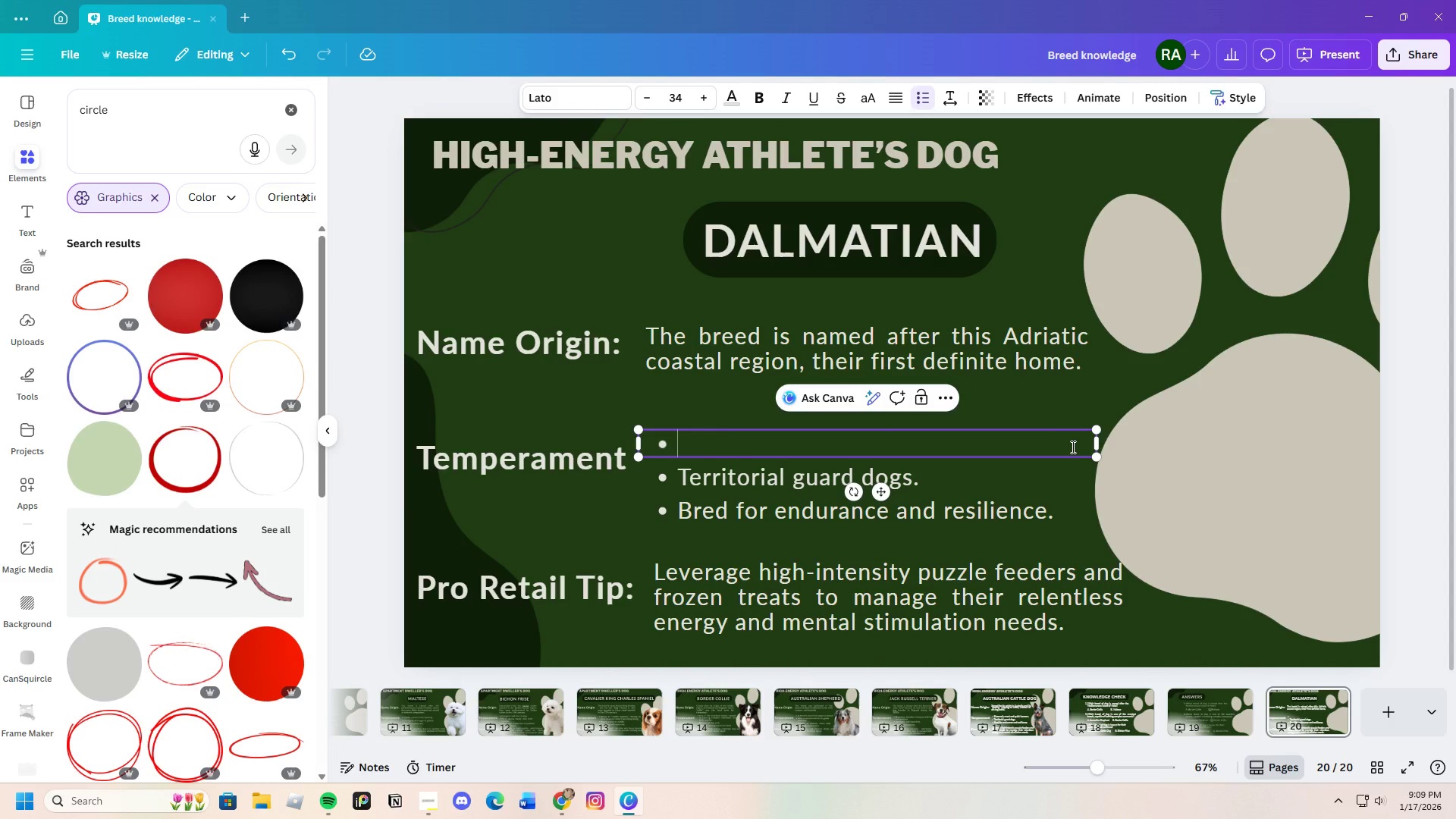 
key(Control+V)
 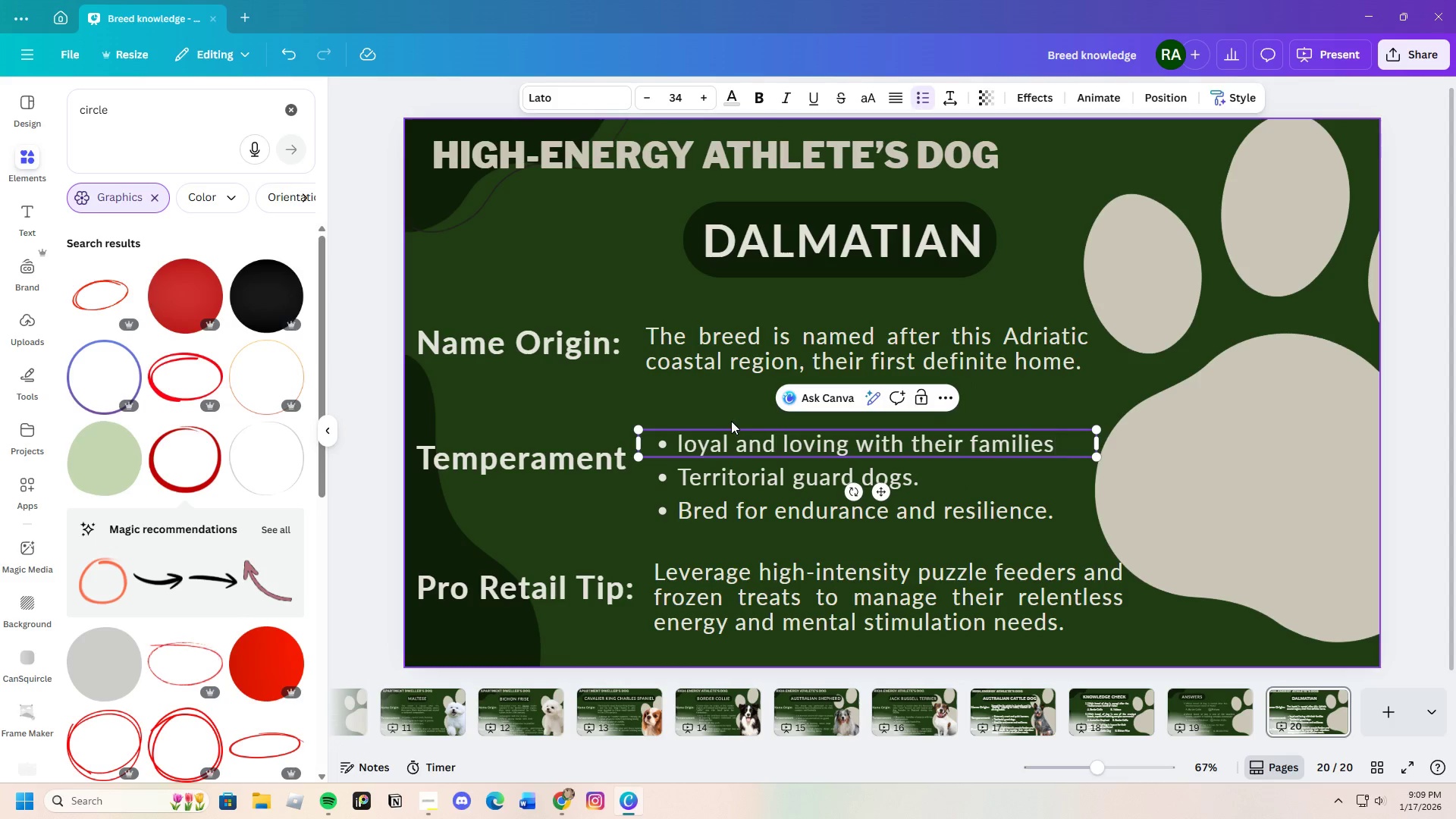 
left_click([681, 446])
 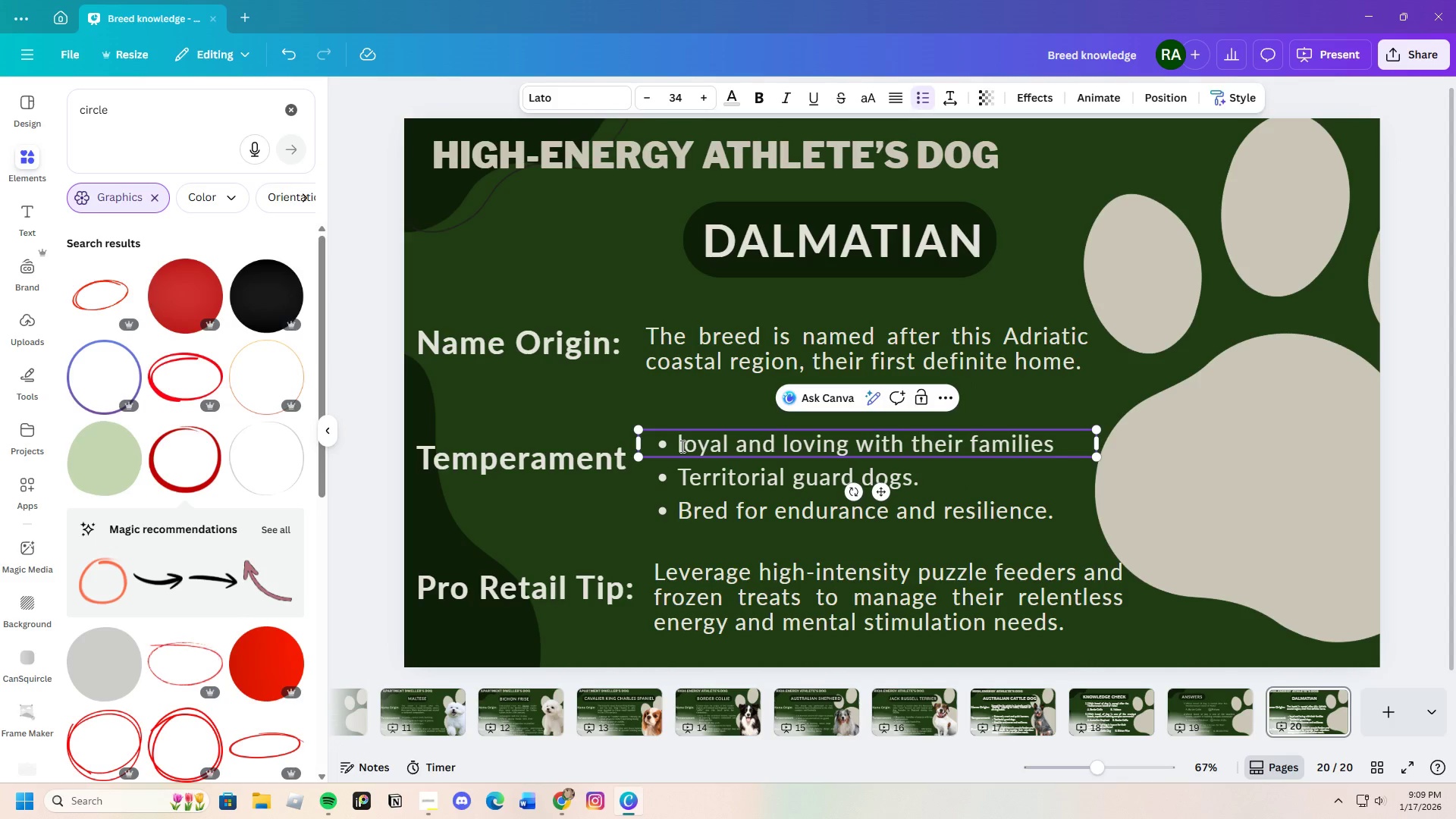 
key(Backspace)
 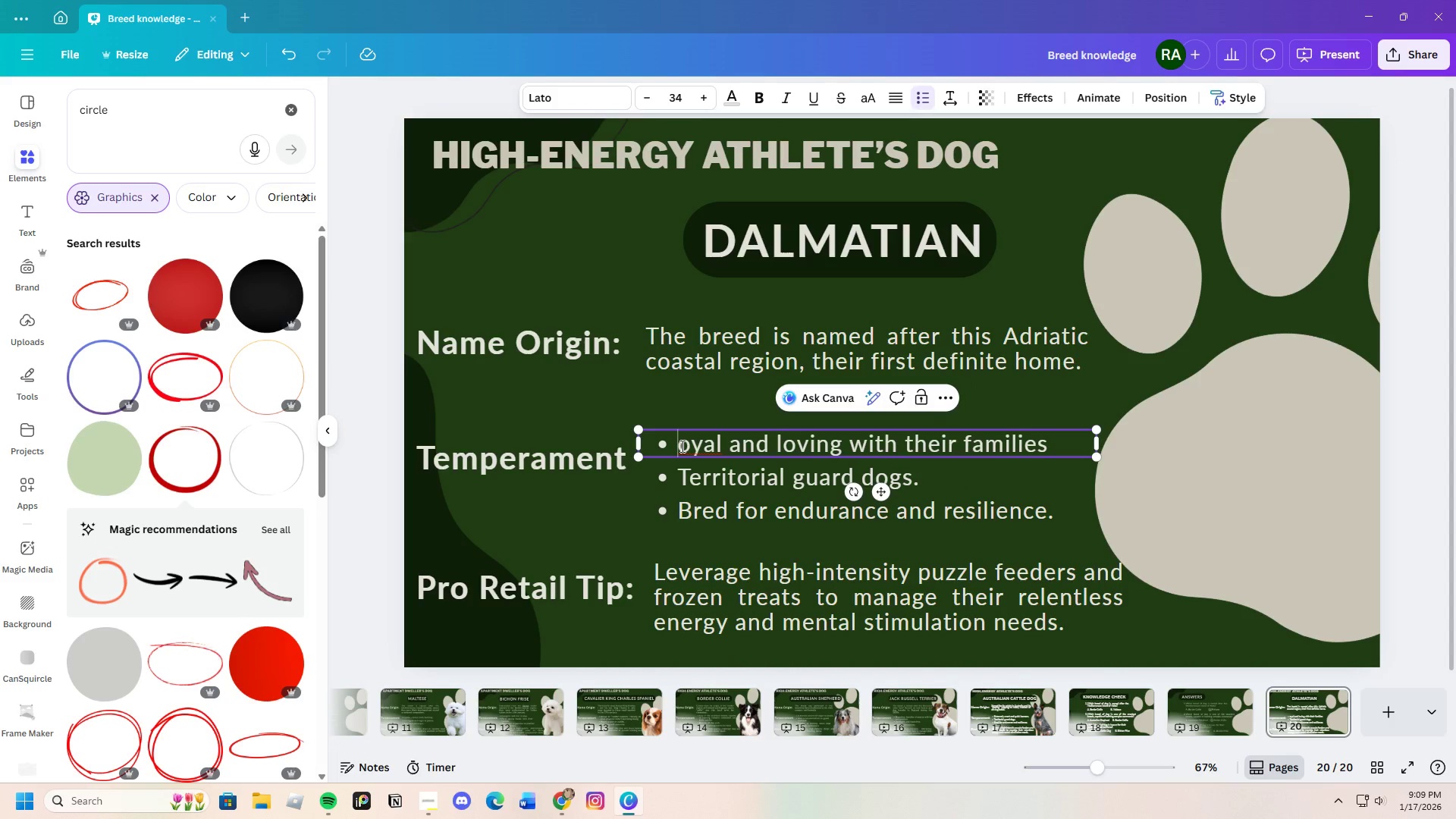 
key(Shift+L)
 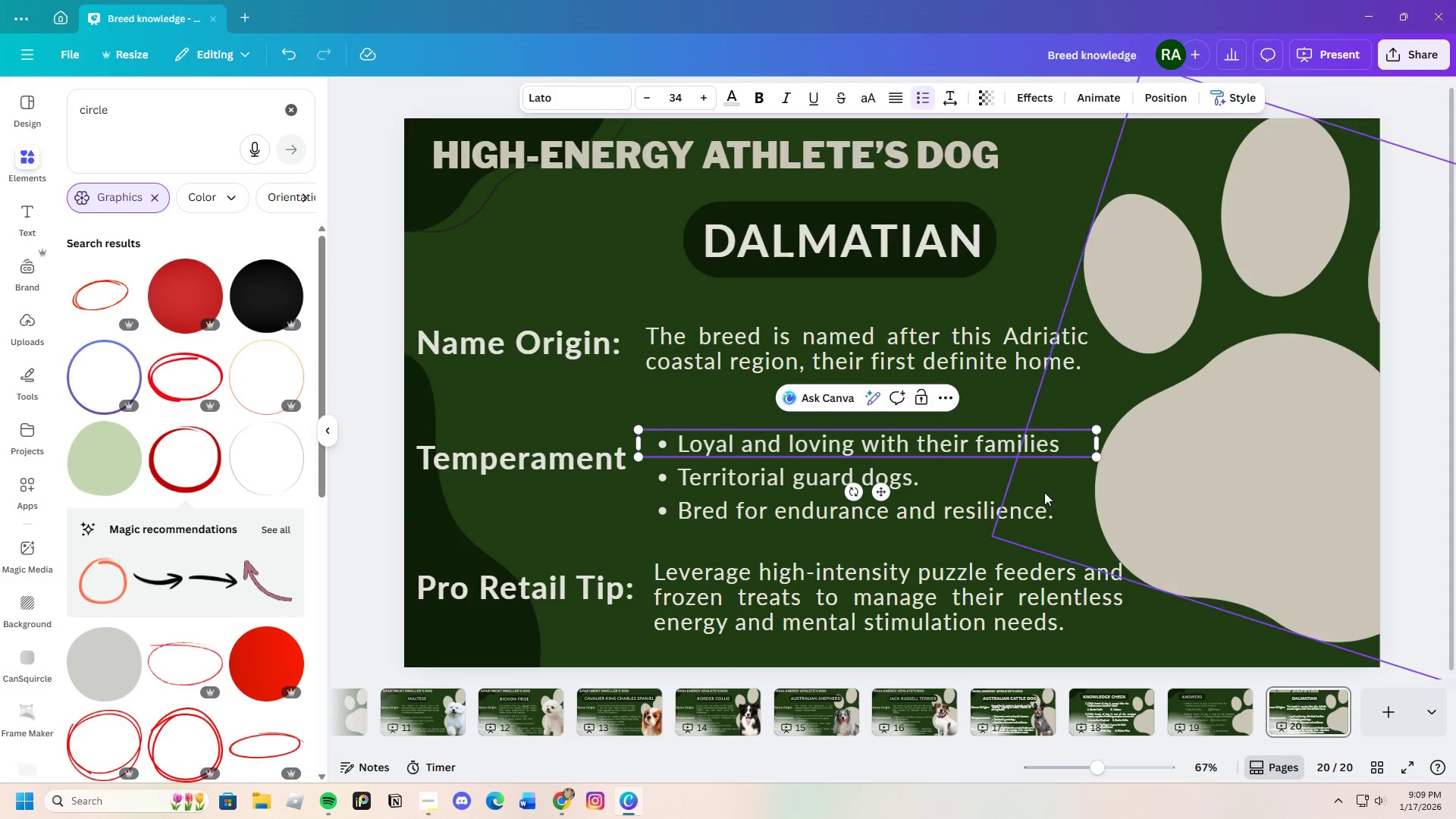 
left_click([969, 488])
 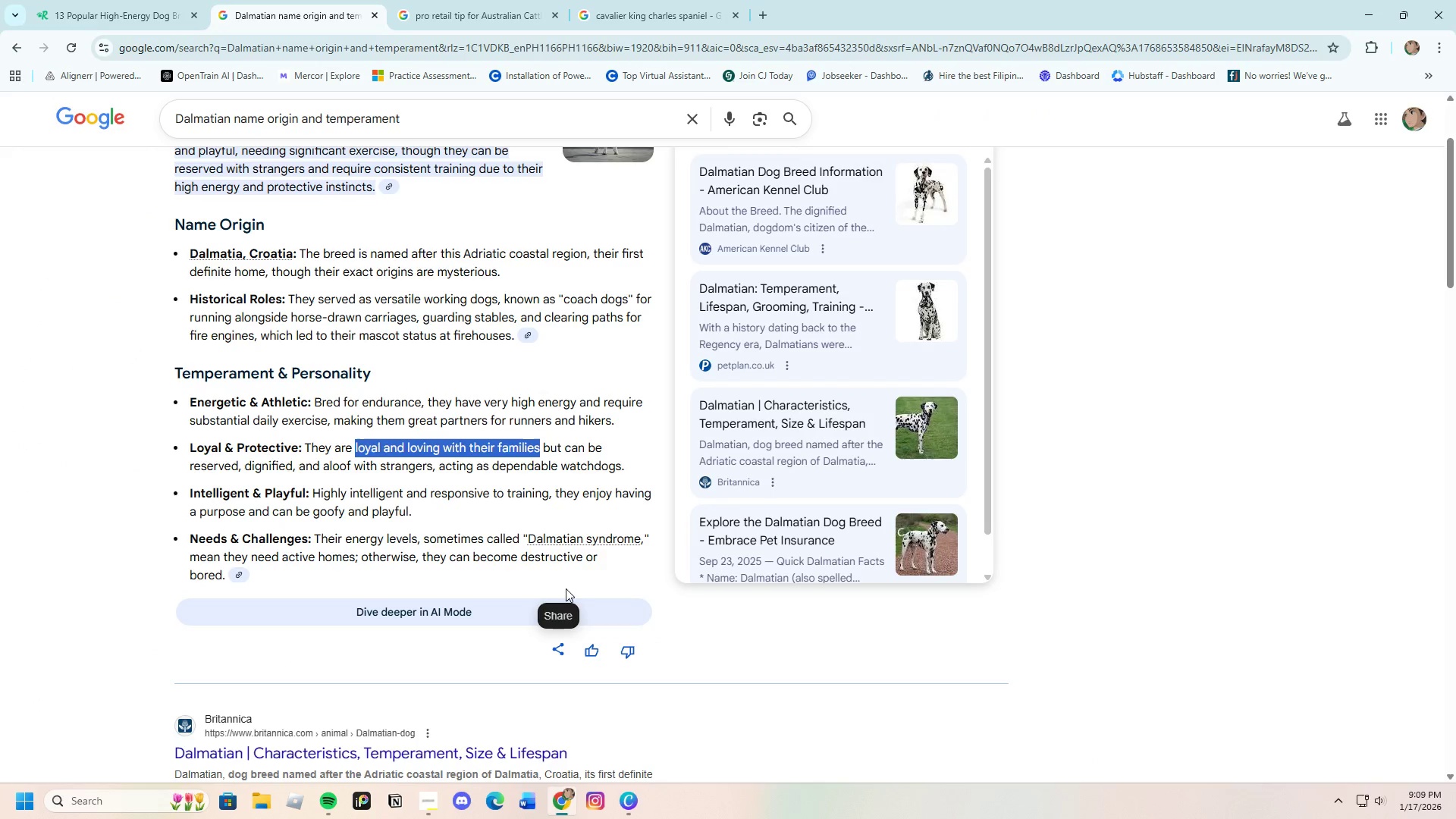 
left_click([475, 499])
 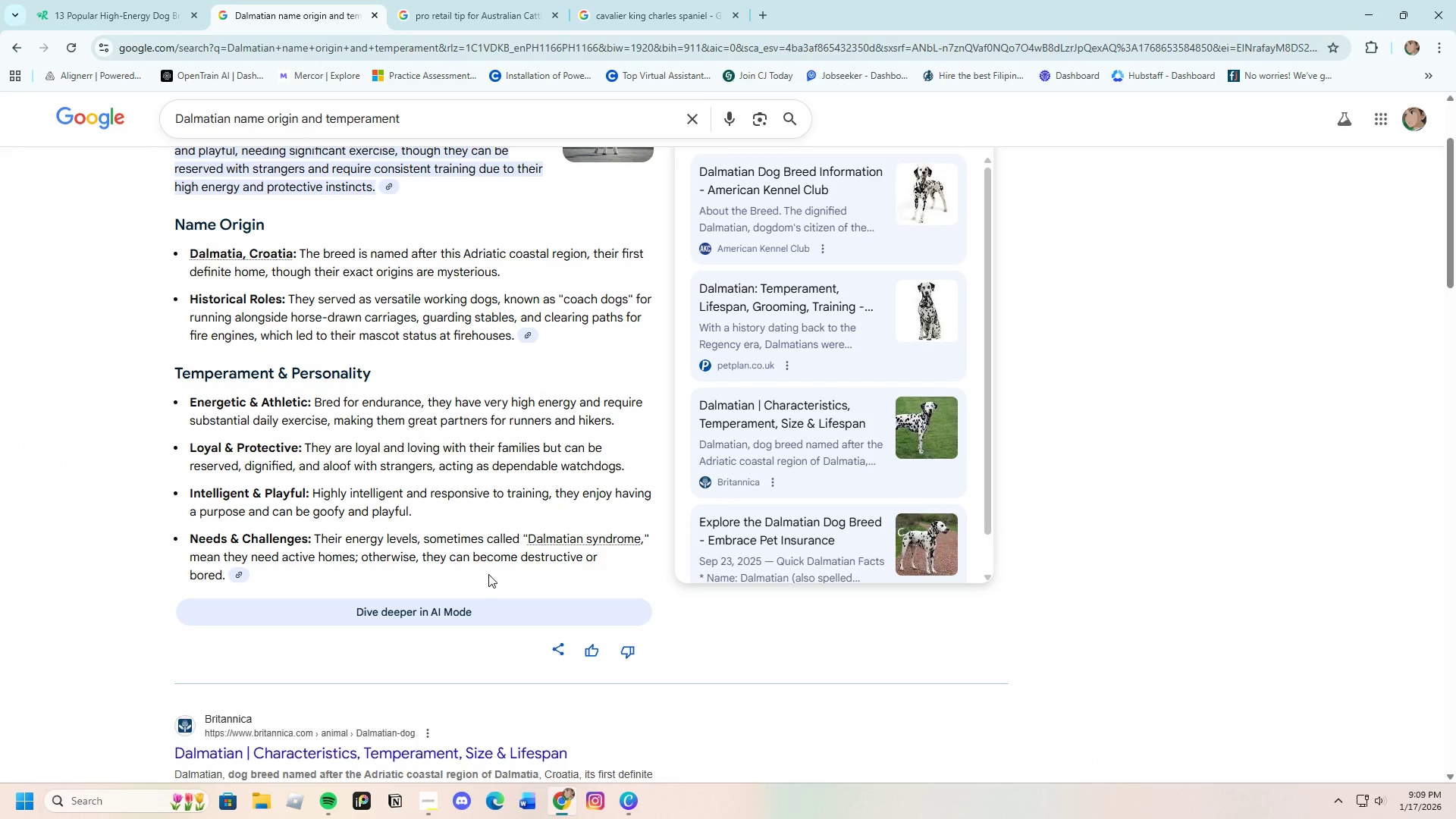 
wait(8.08)
 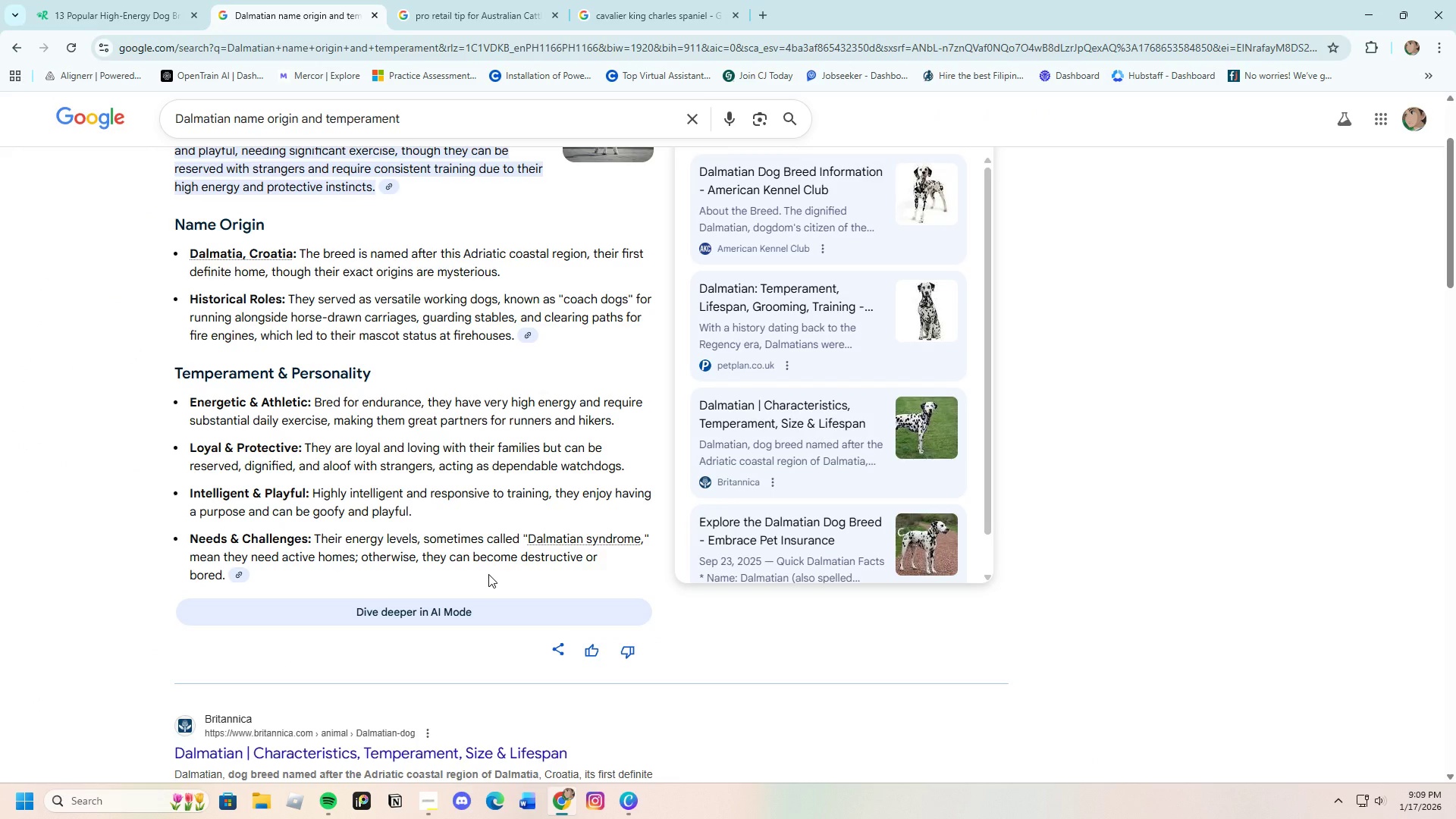 
left_click_drag(start_coordinate=[312, 491], to_coordinate=[546, 488])
 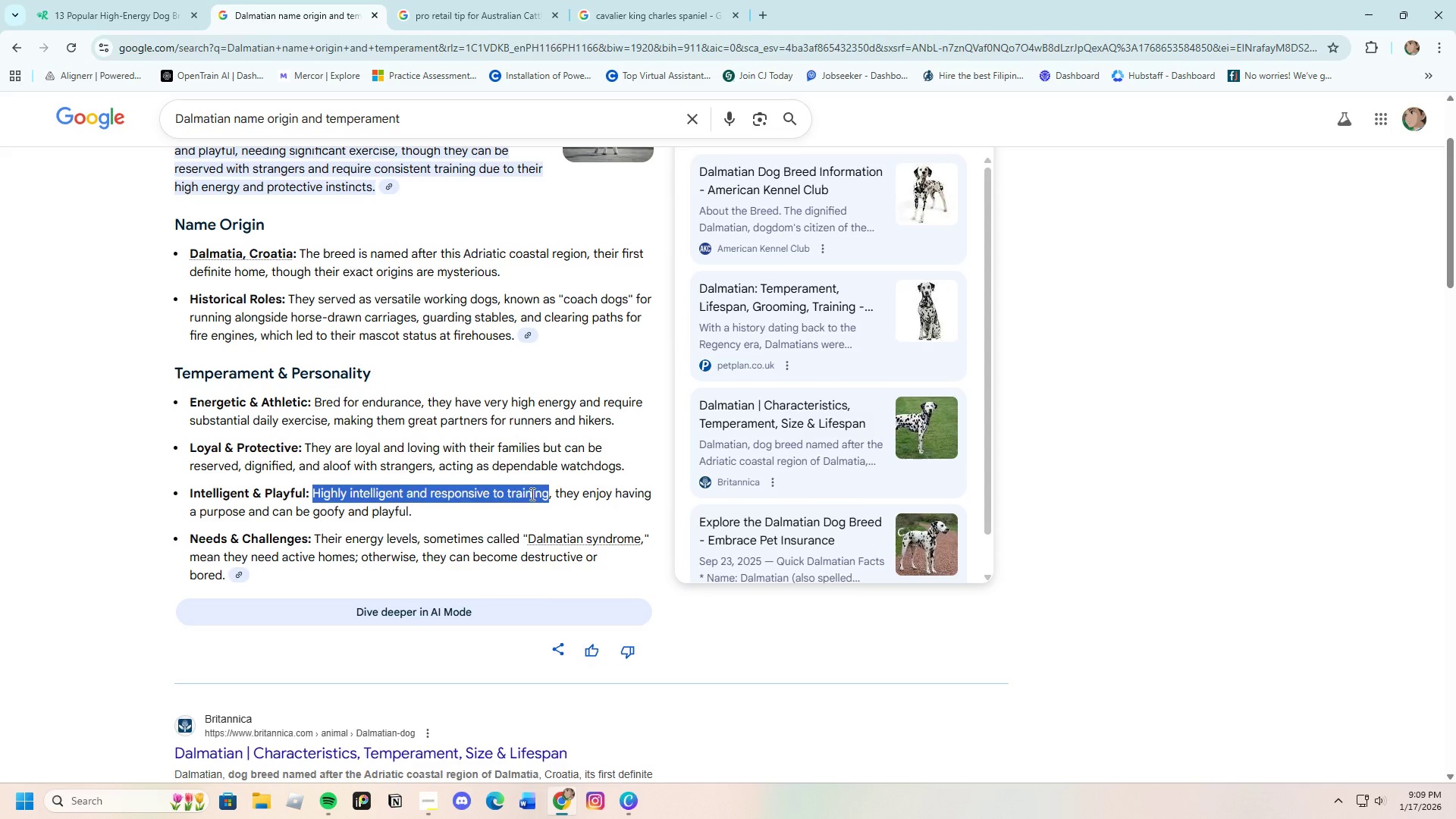 
right_click([531, 494])
 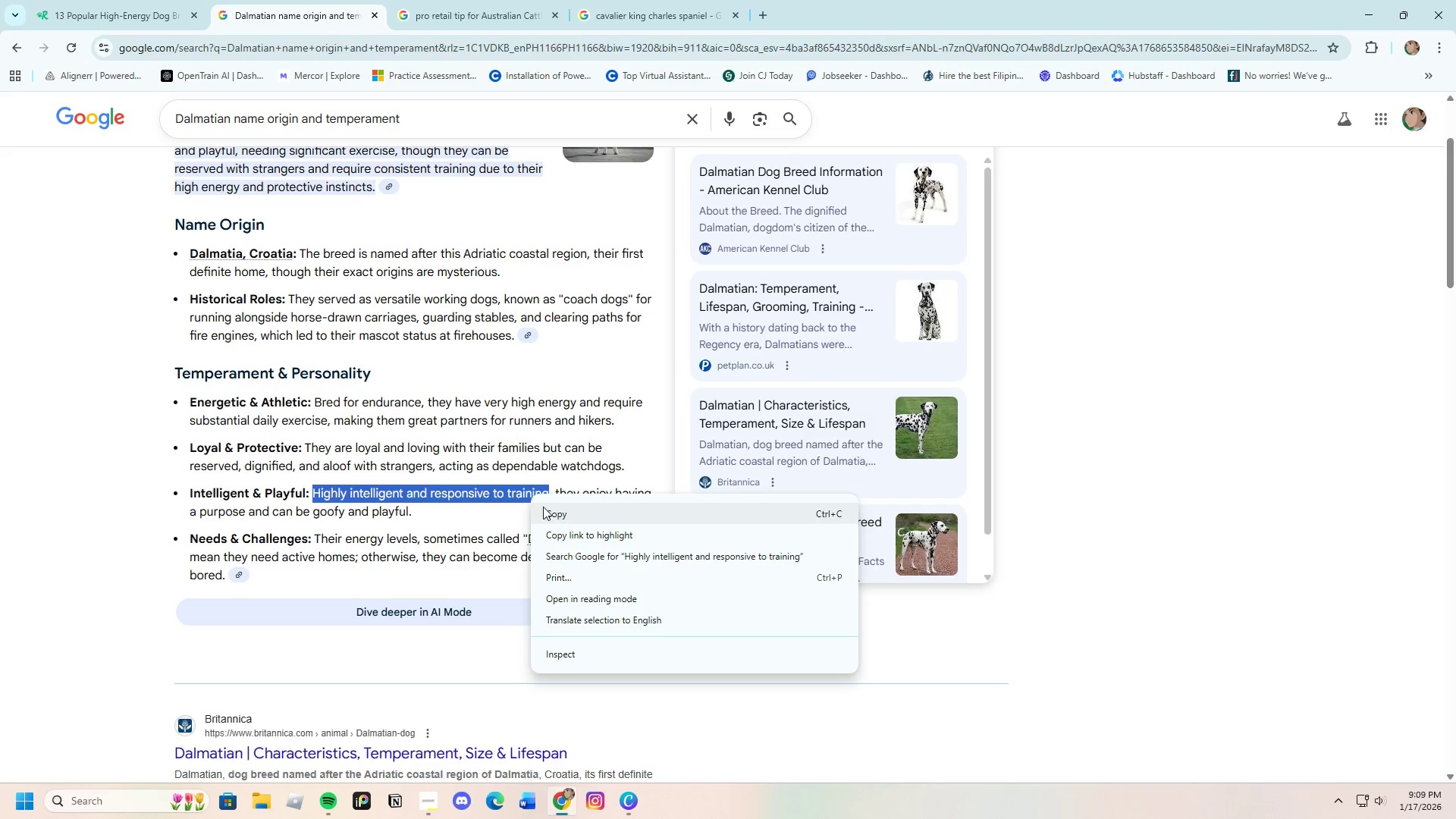 
left_click([547, 508])
 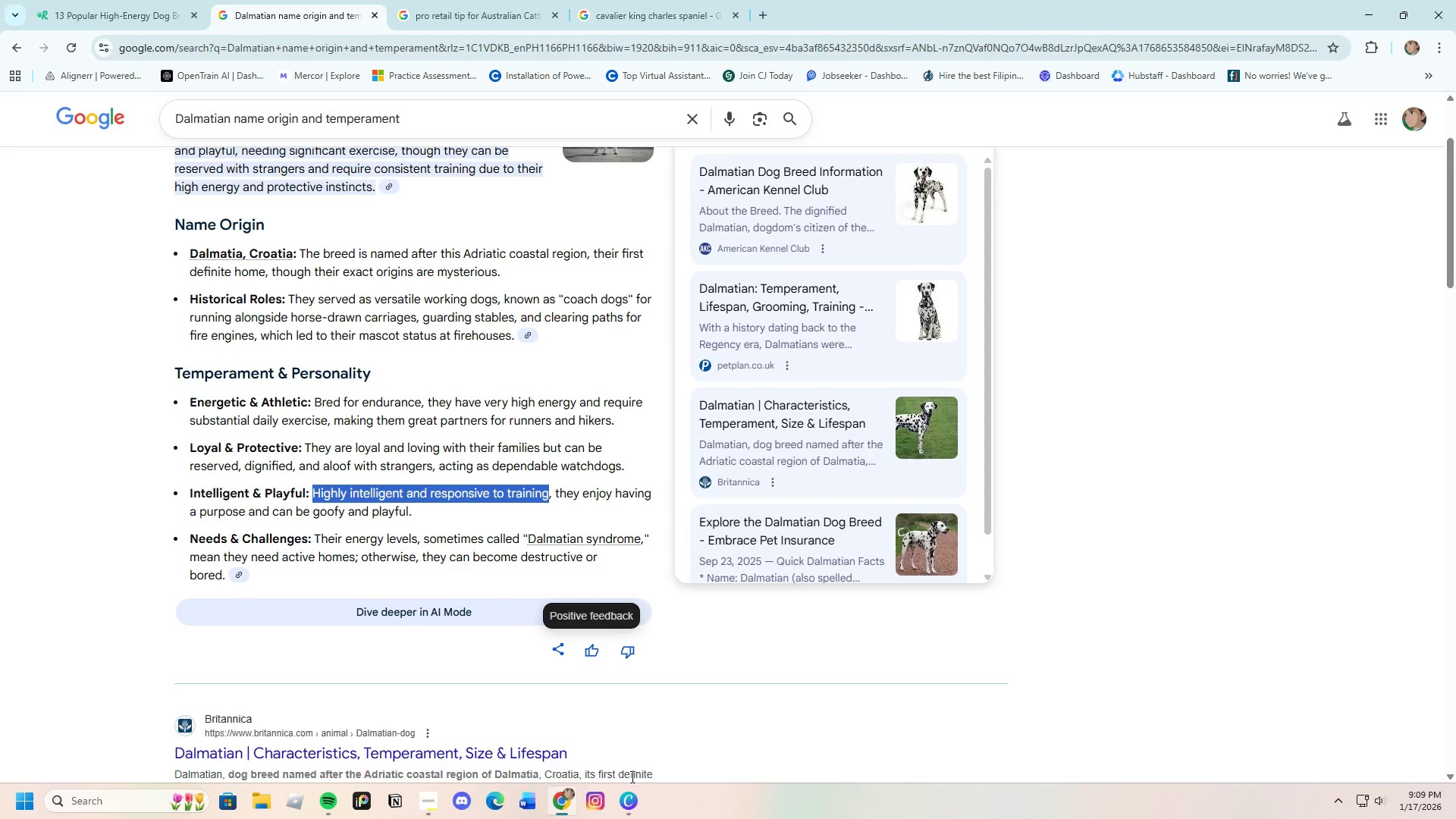 
left_click([631, 795])
 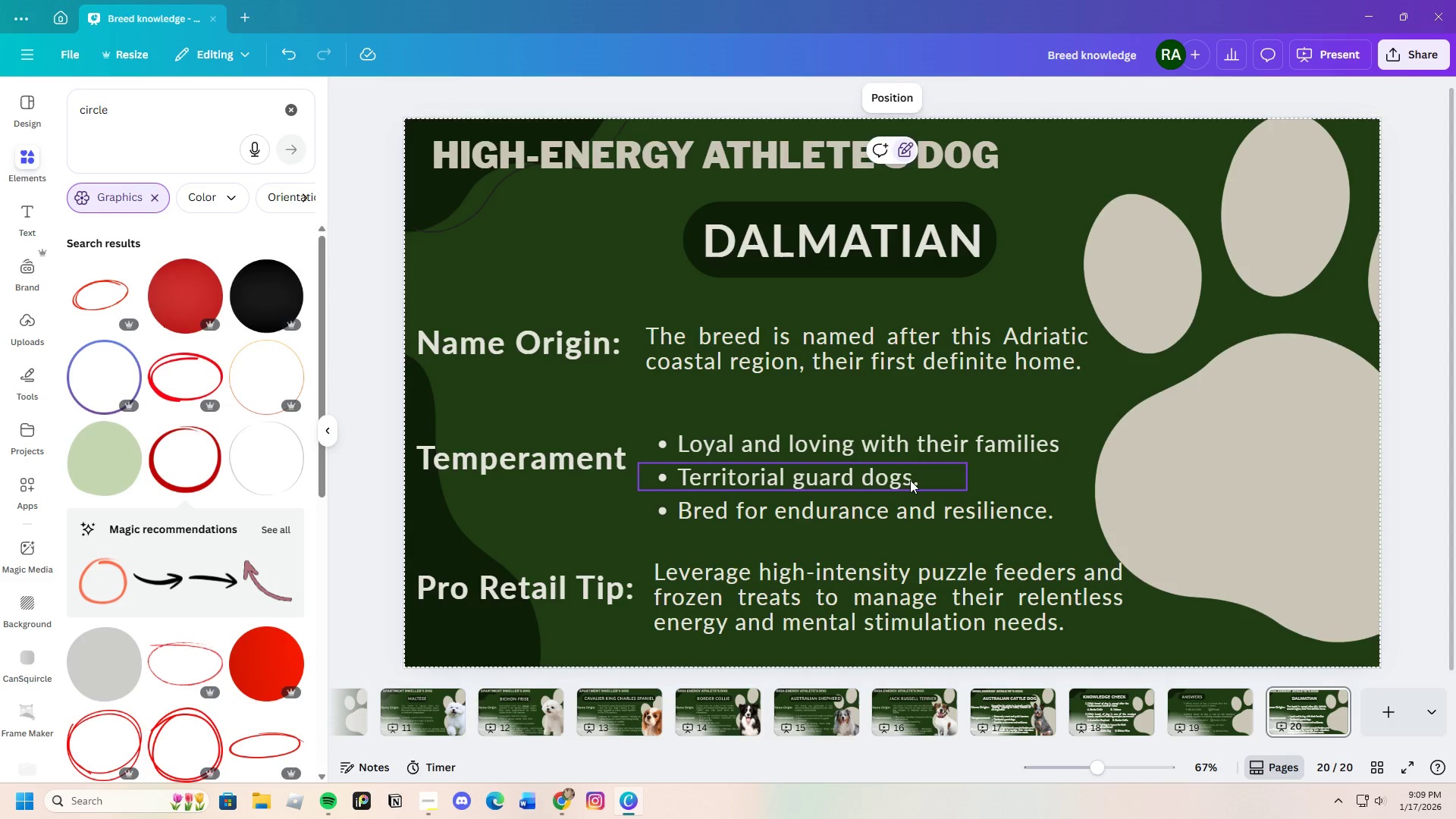 
double_click([911, 478])
 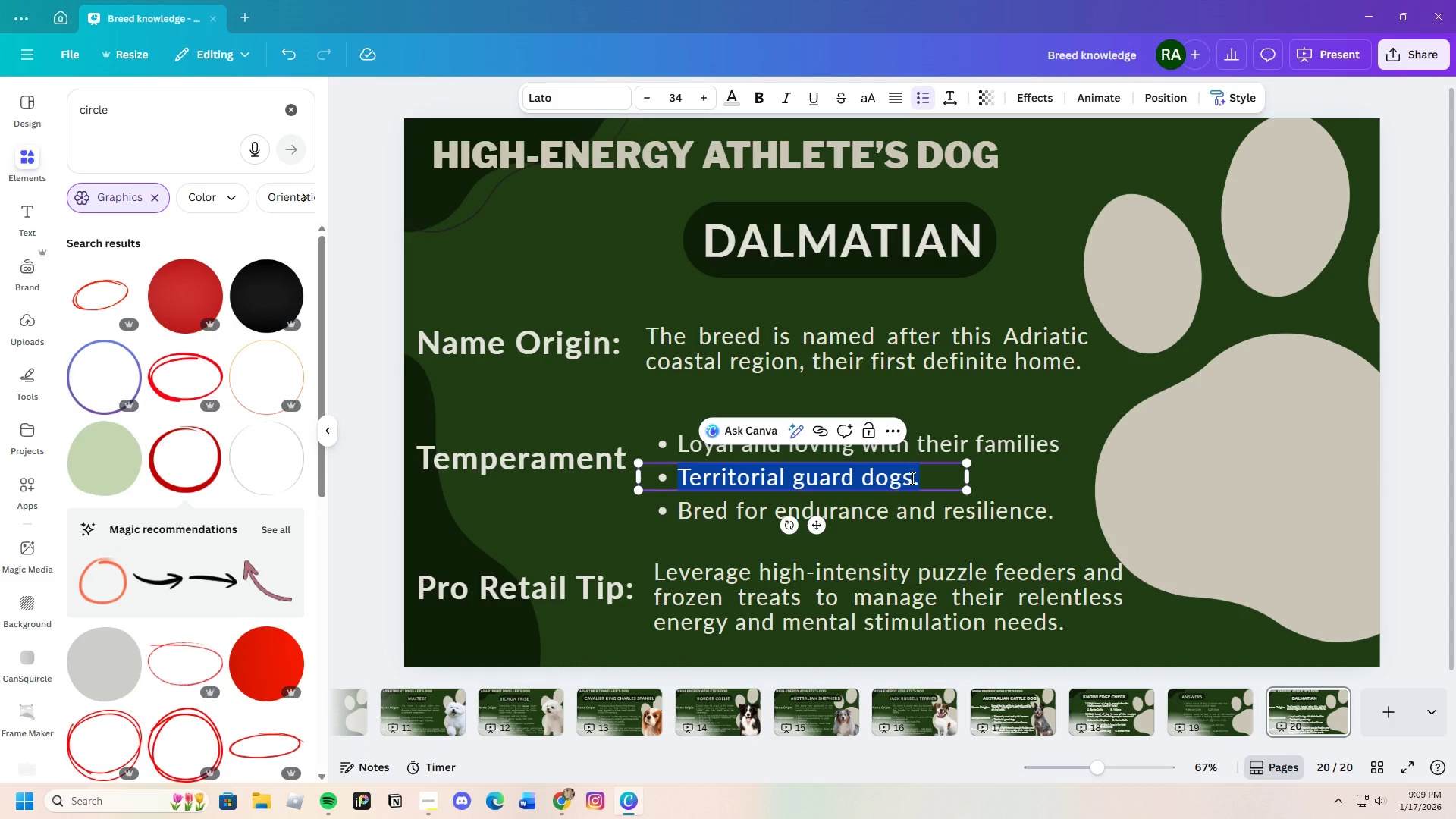 
key(Backspace)
 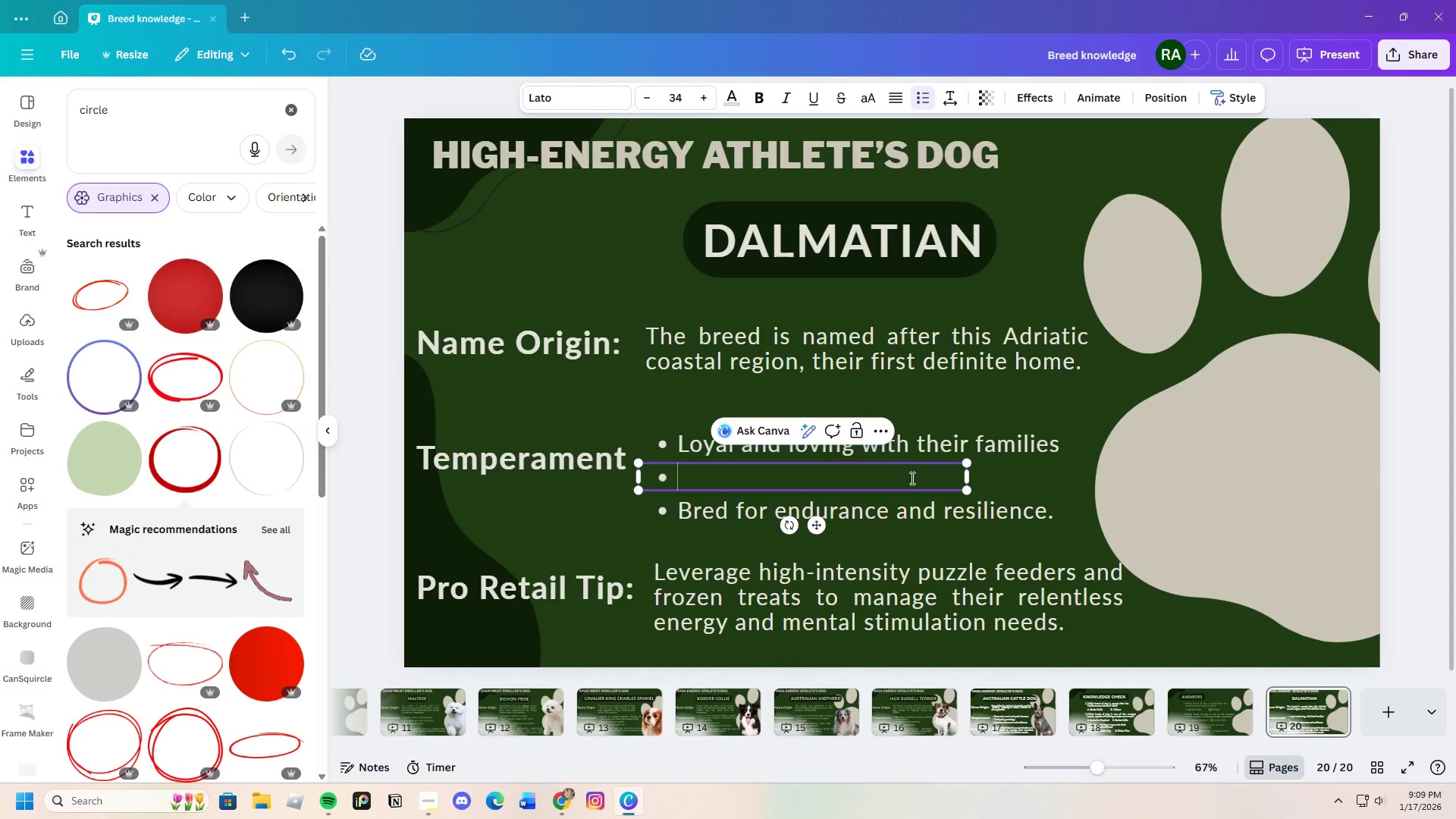 
key(Control+ControlLeft)
 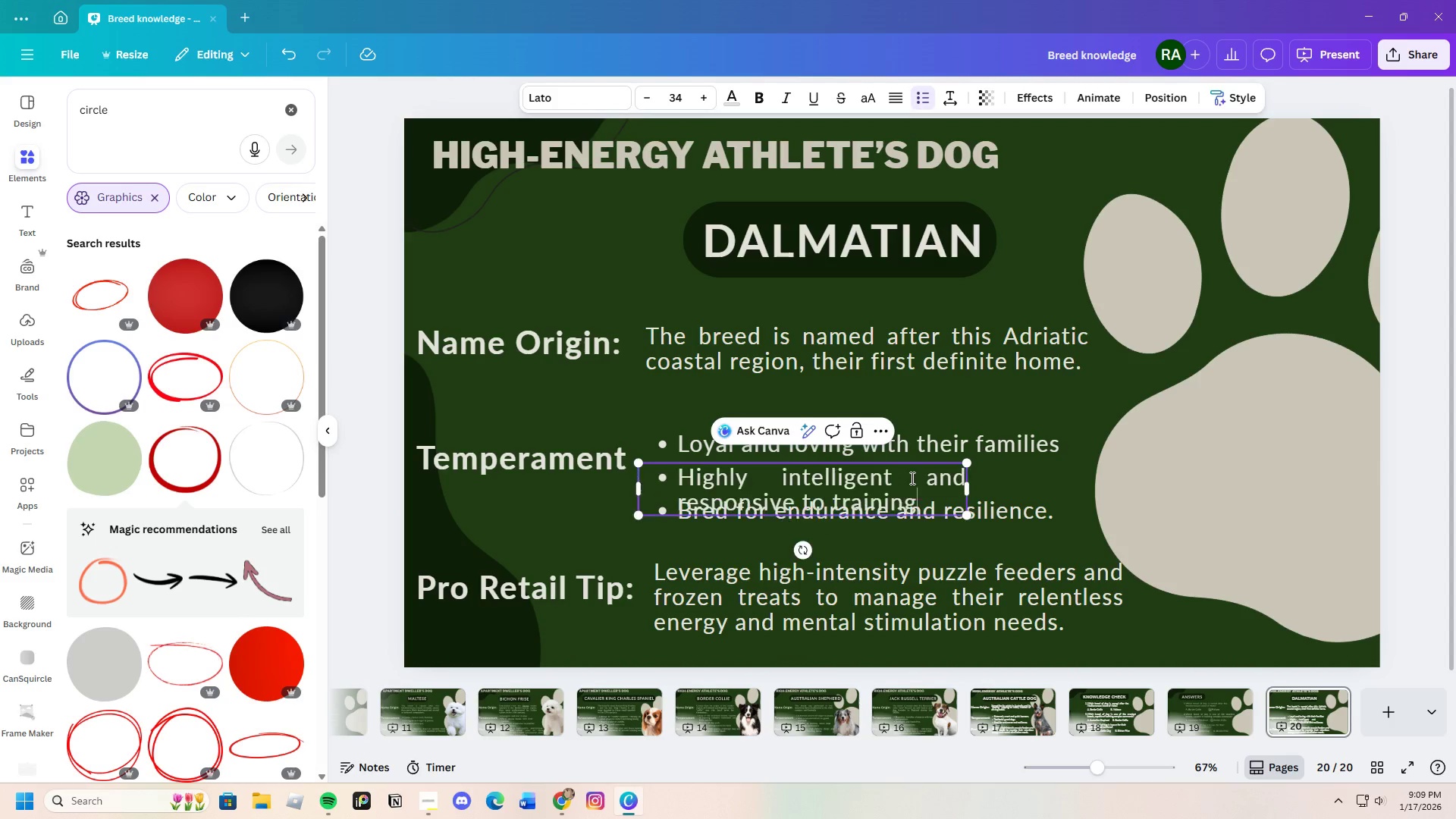 
key(Control+V)
 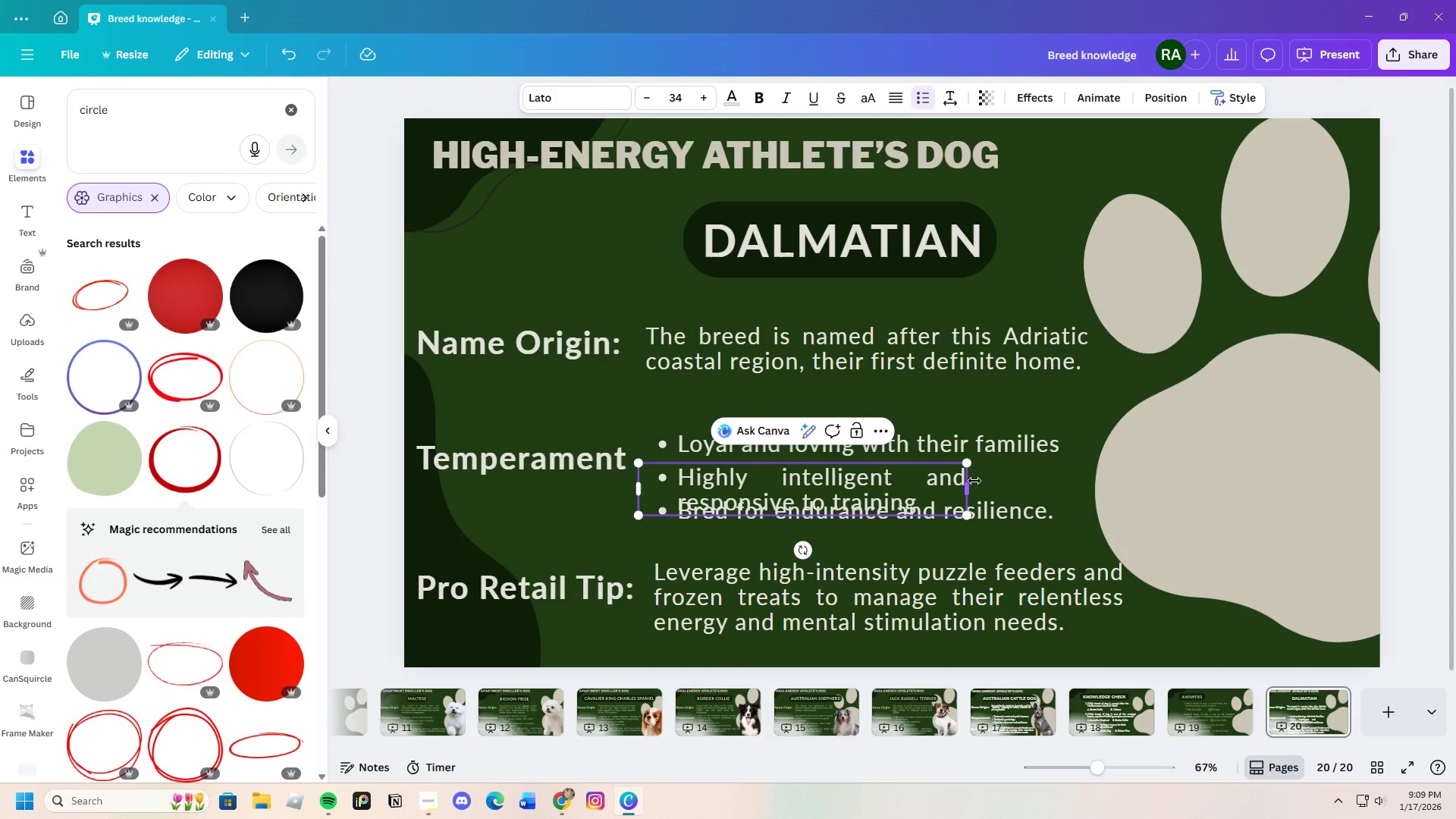 
left_click_drag(start_coordinate=[970, 488], to_coordinate=[1051, 492])
 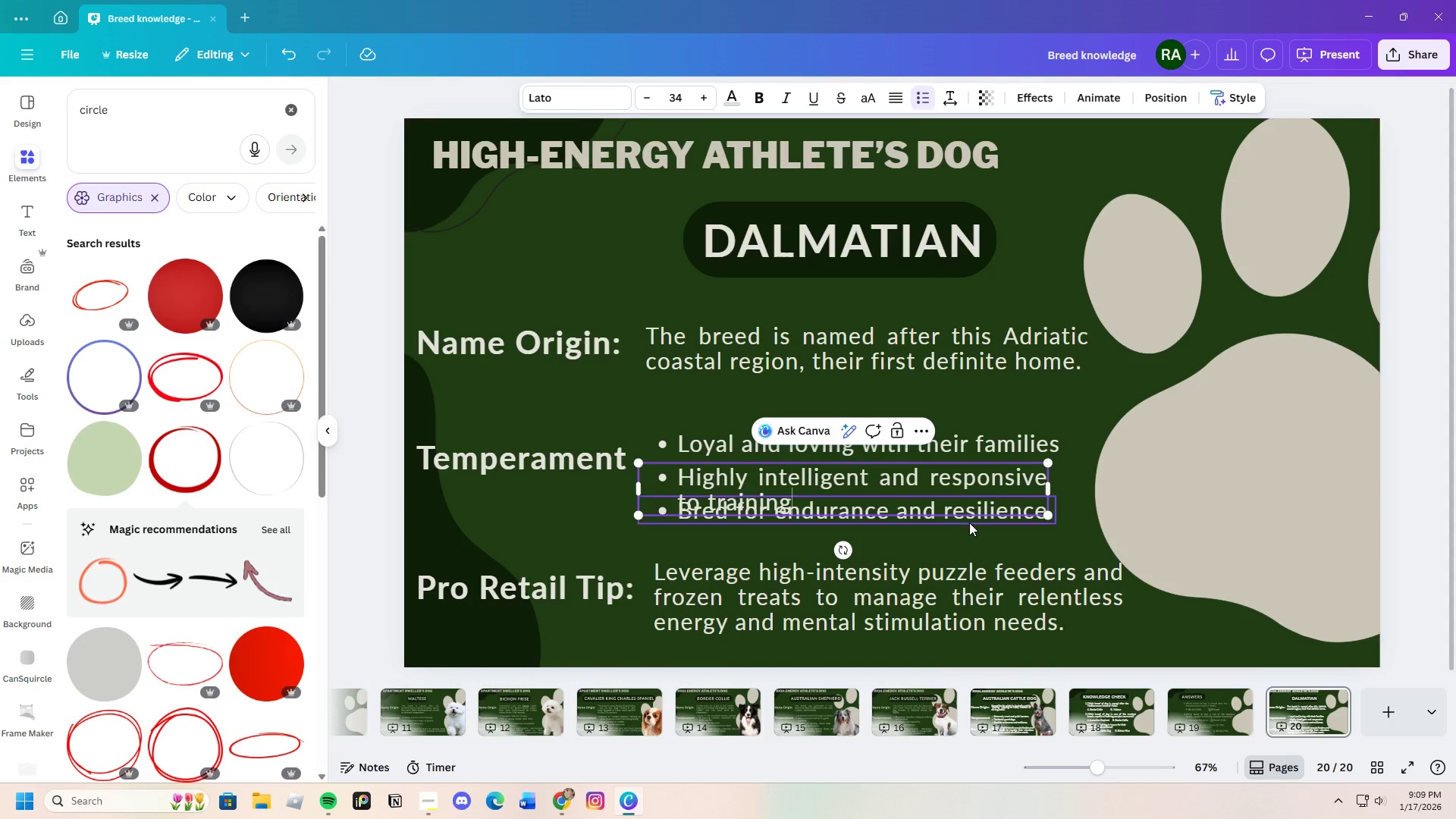 
left_click([969, 522])
 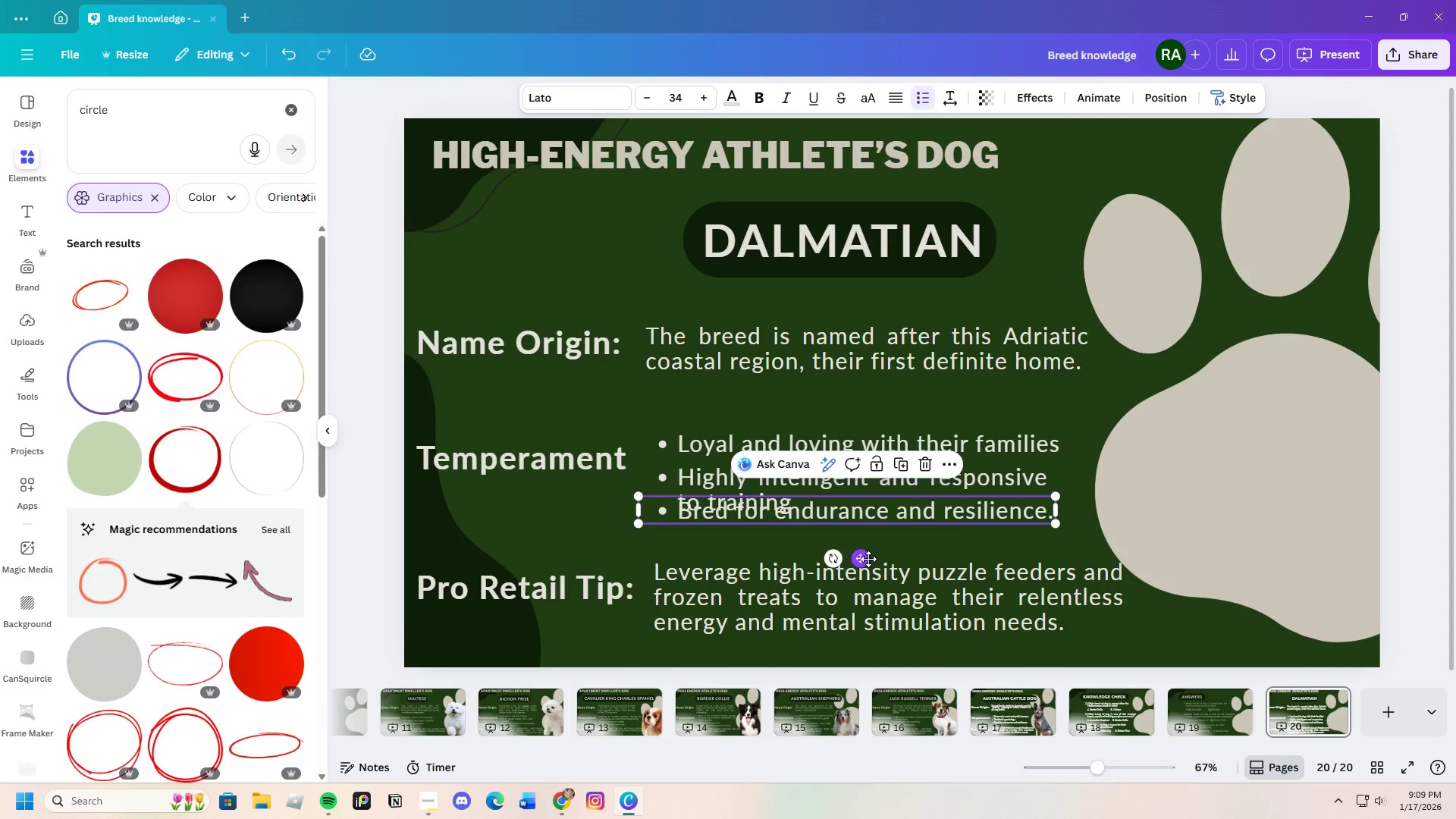 
left_click_drag(start_coordinate=[868, 559], to_coordinate=[871, 579])
 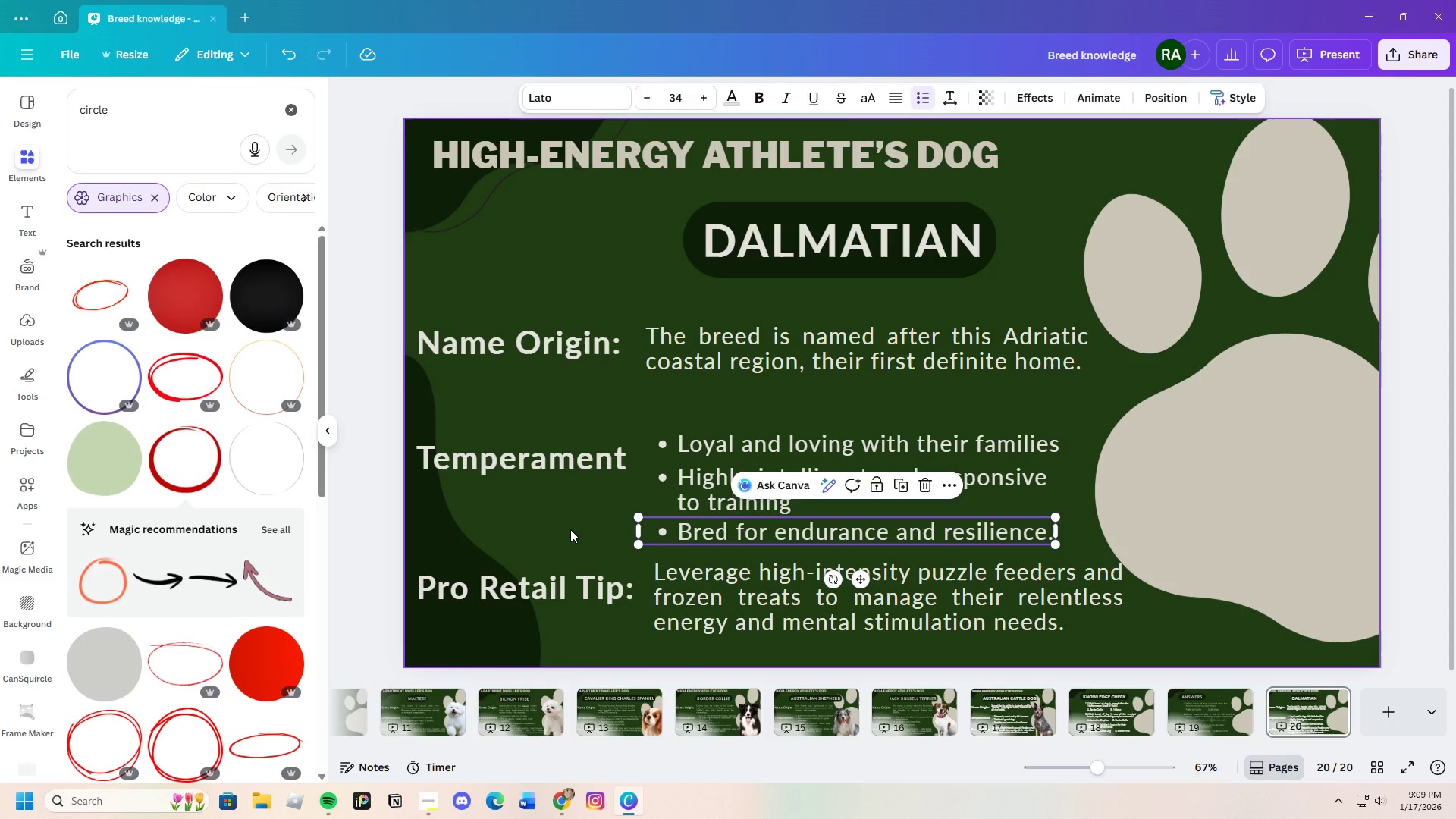 
left_click([570, 529])
 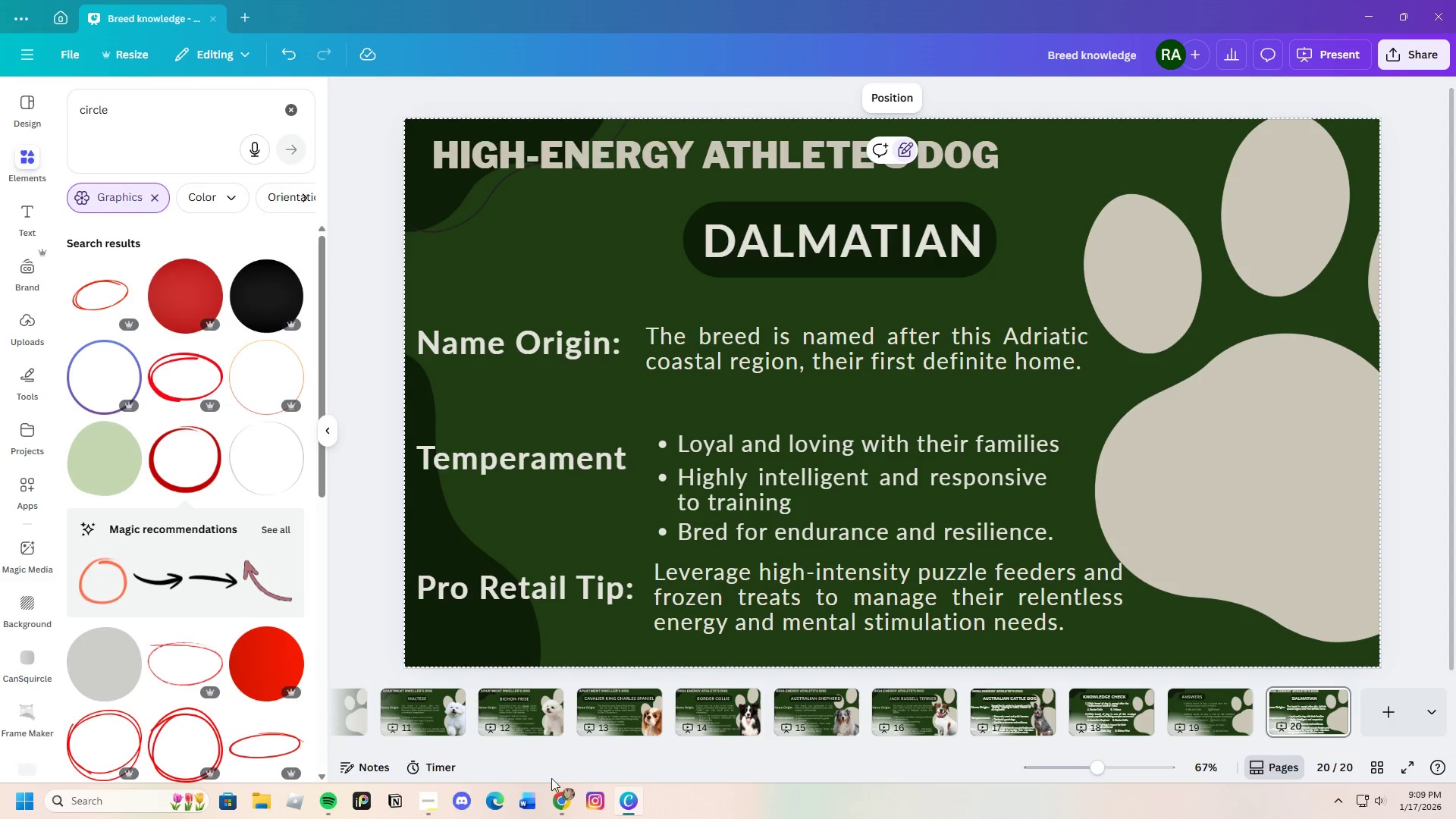 
left_click([563, 793])
 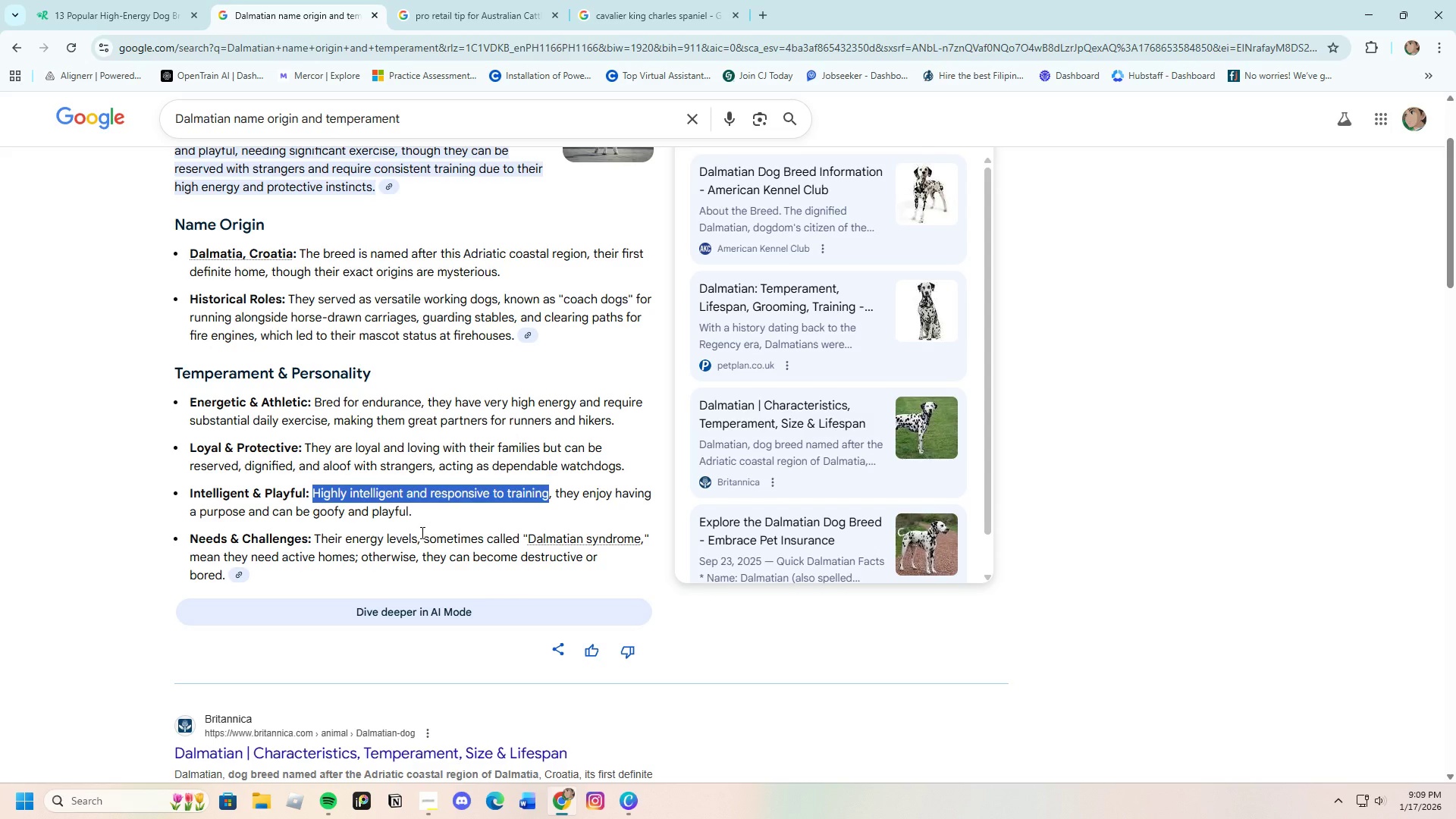 
left_click([421, 532])
 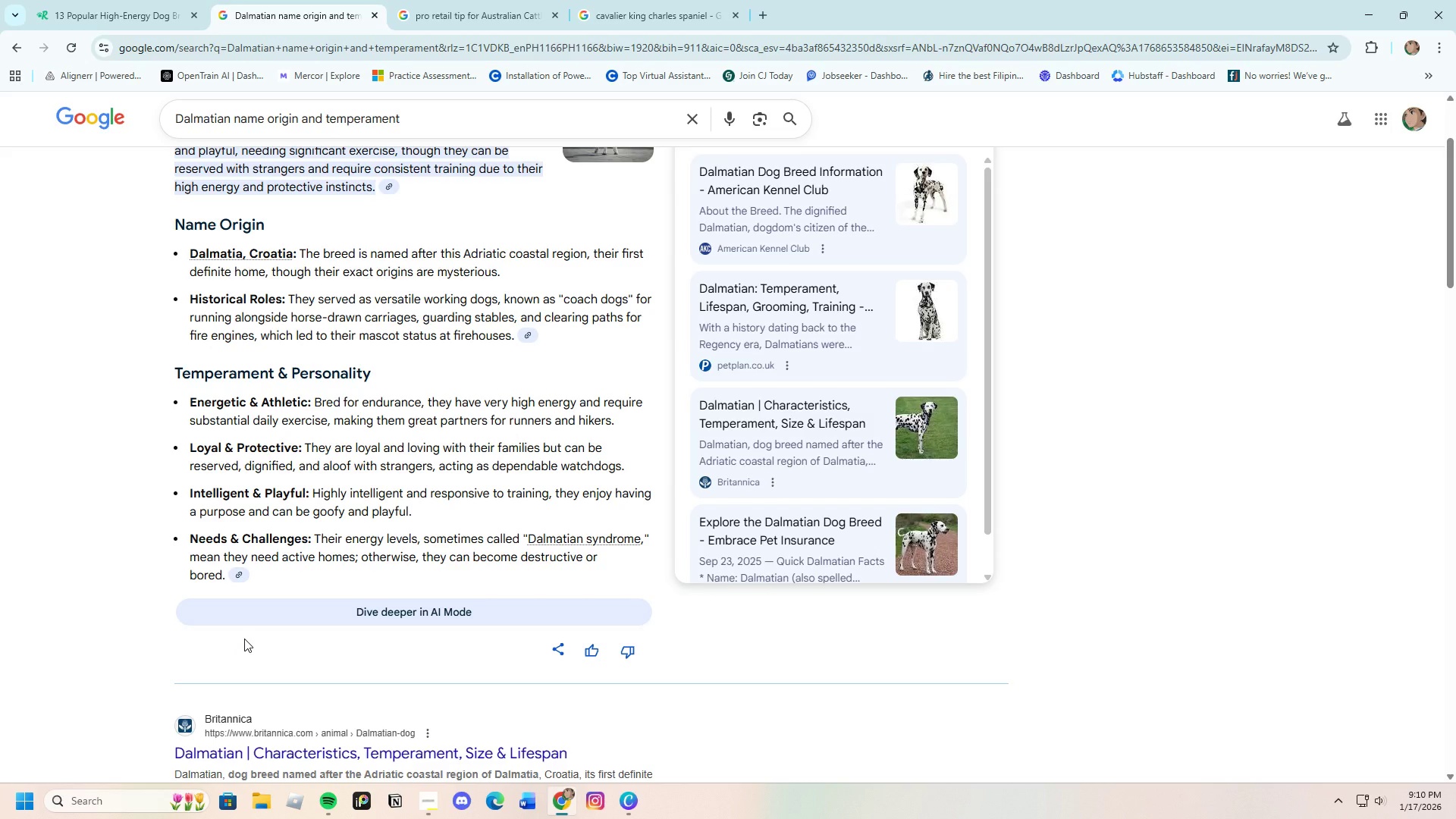 
wait(23.91)
 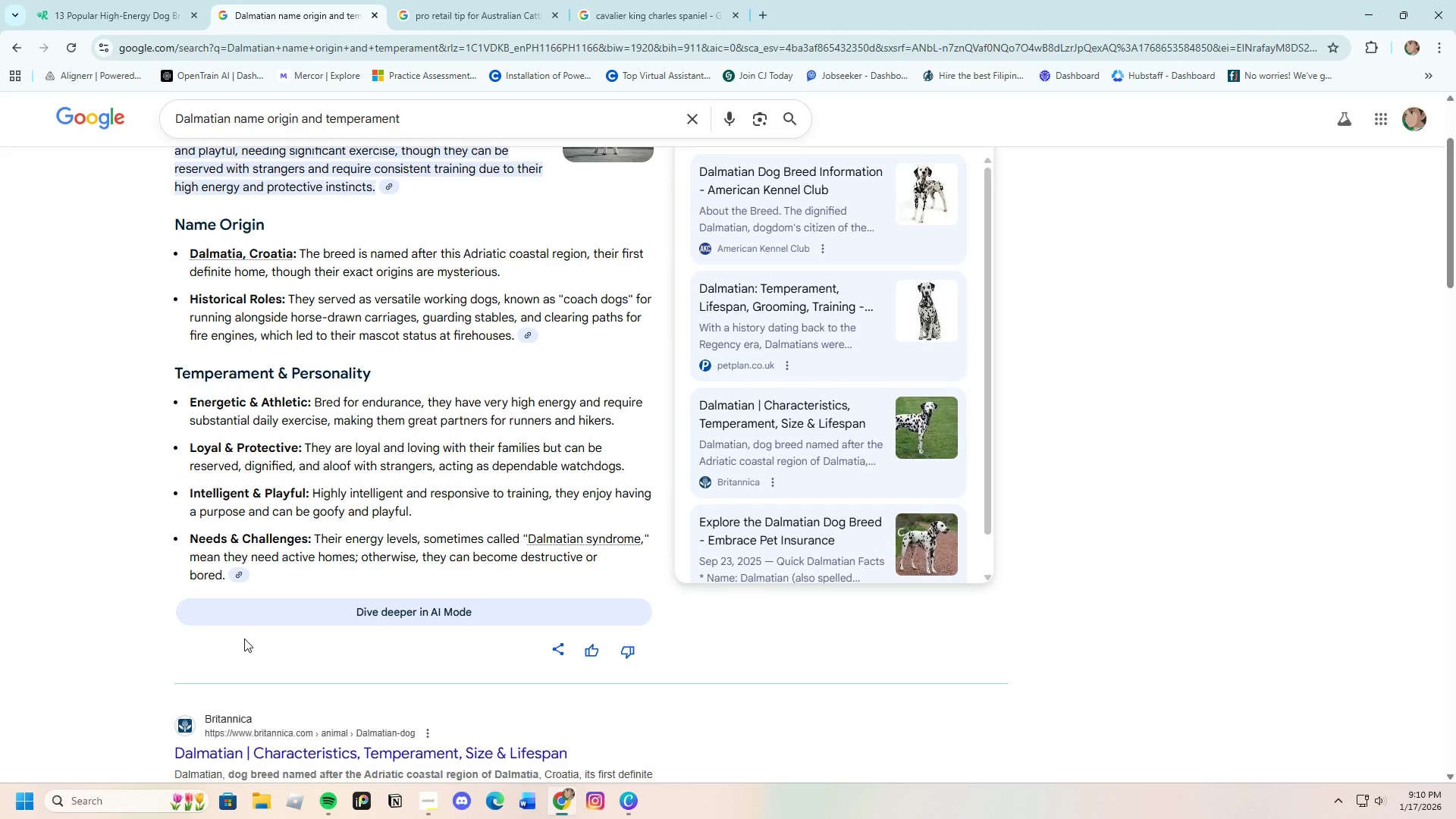 
left_click_drag(start_coordinate=[251, 555], to_coordinate=[300, 567])
 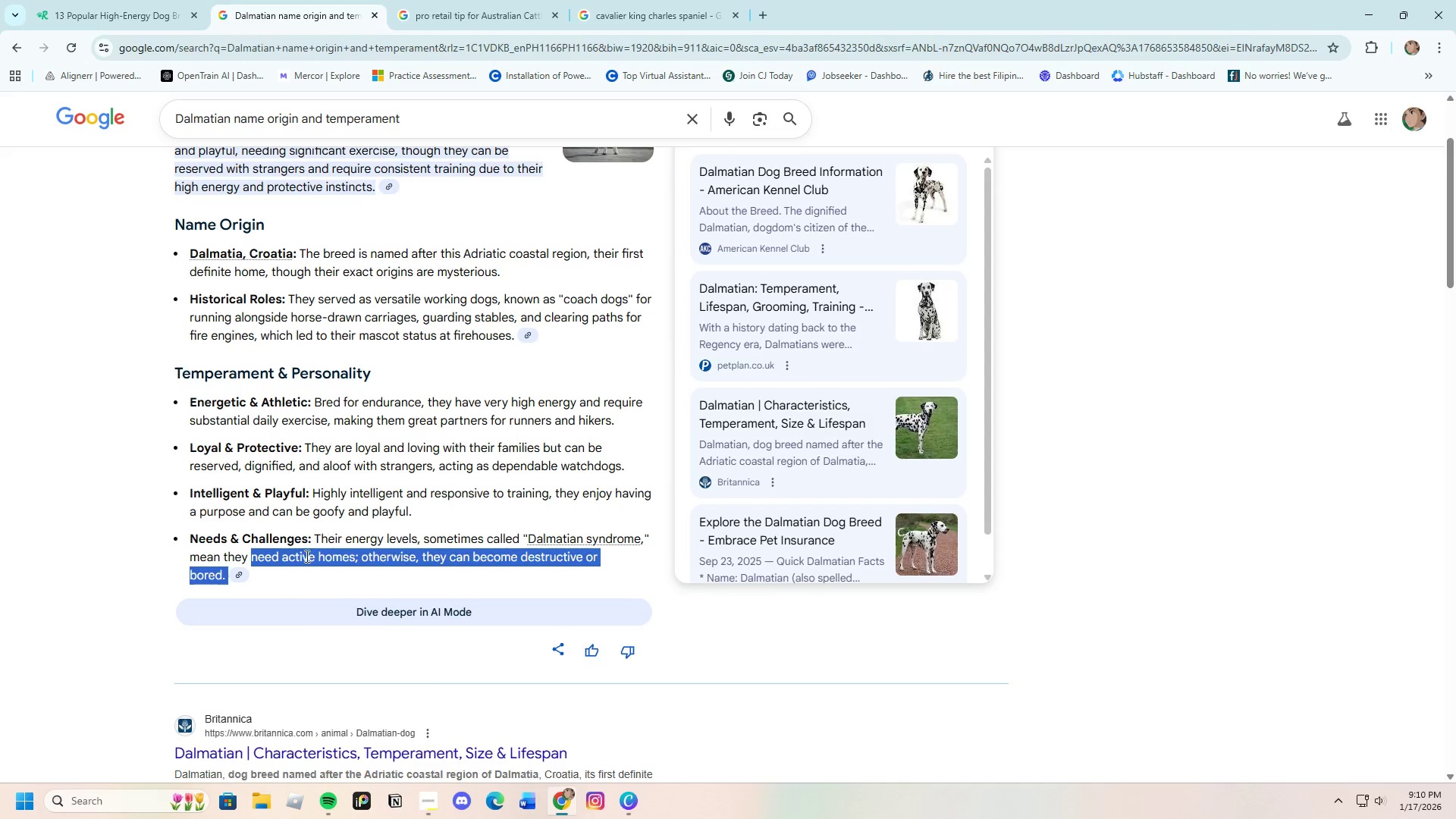 
right_click([306, 556])
 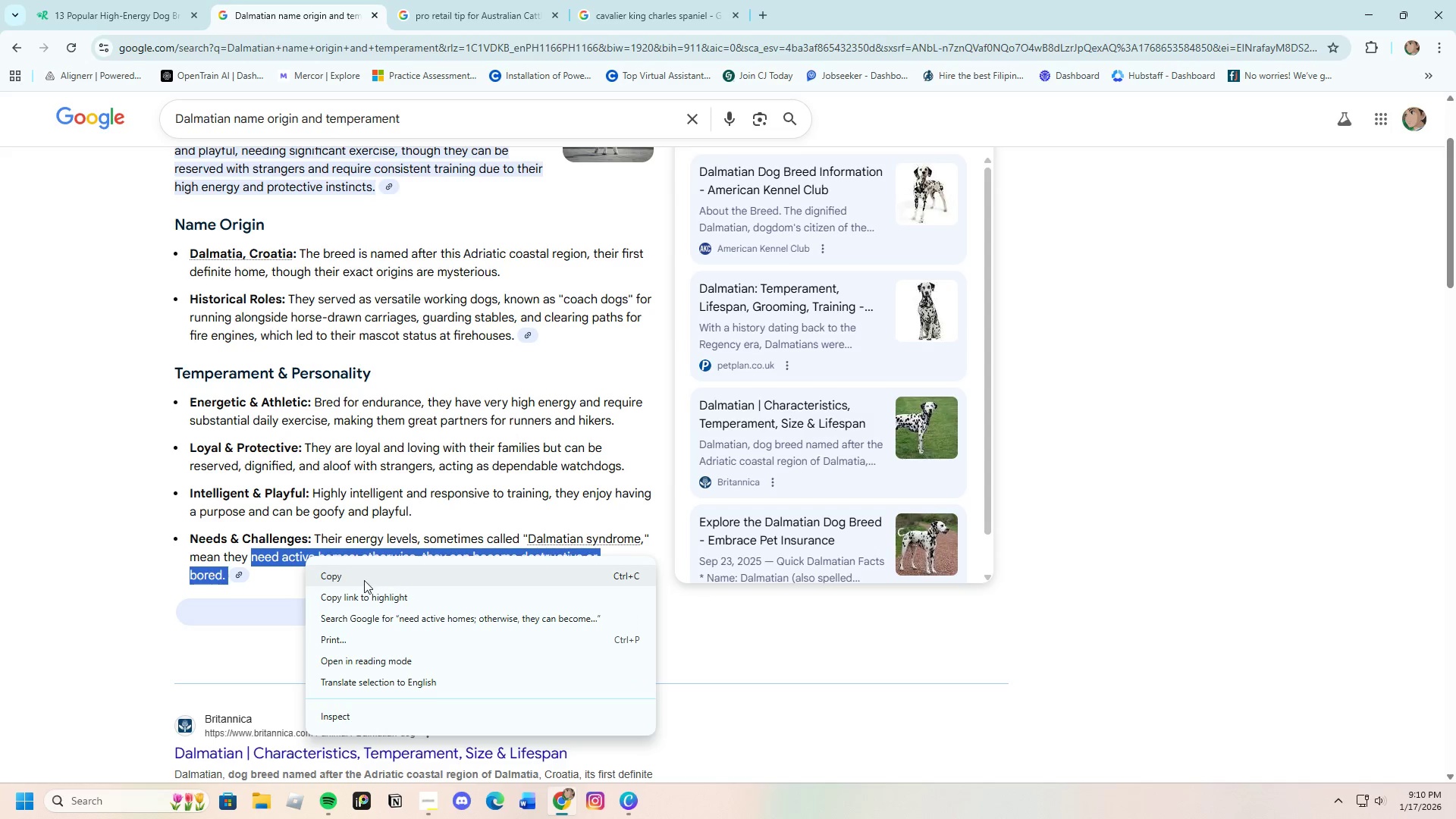 
left_click([362, 582])
 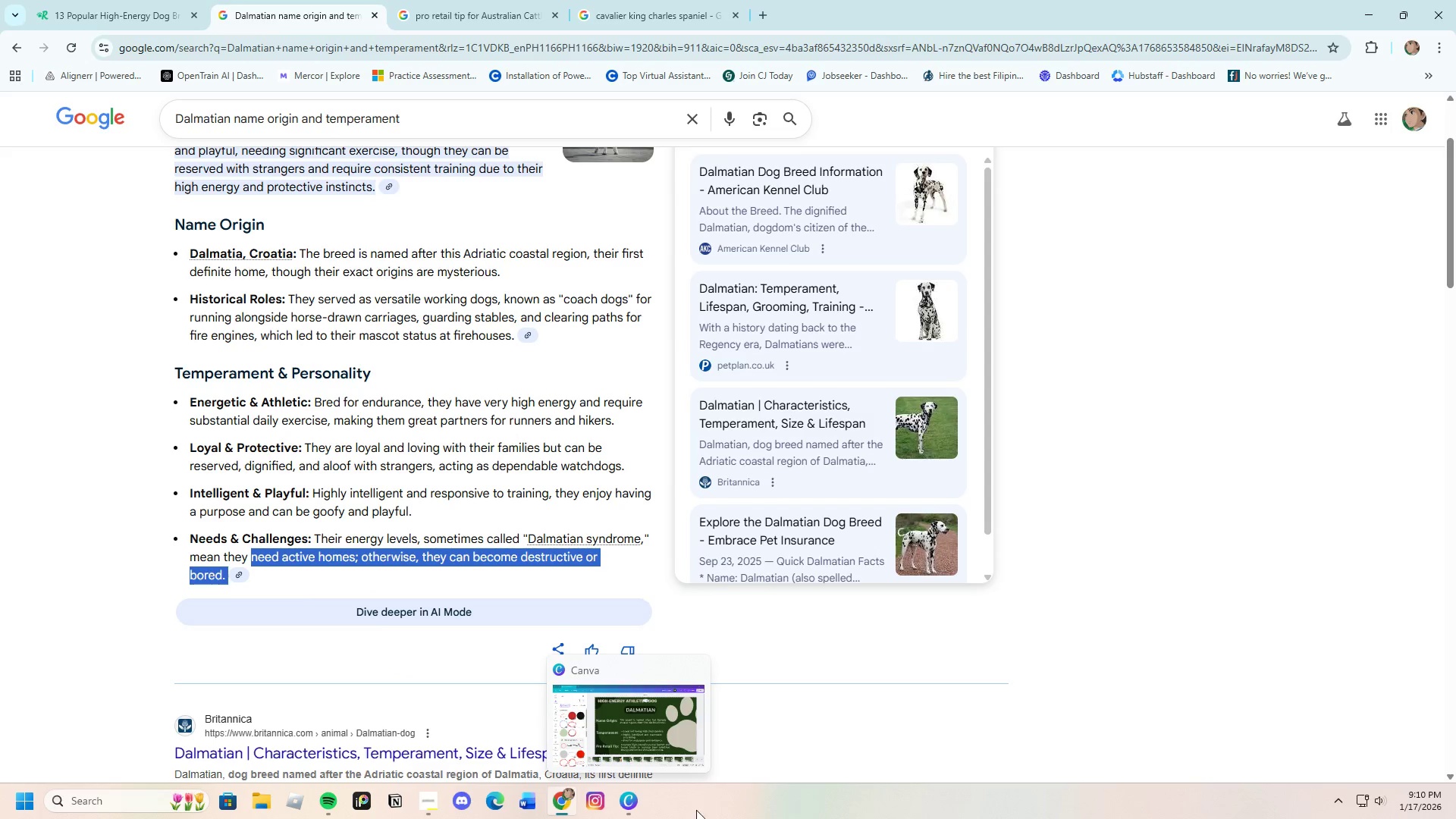 
left_click([625, 803])
 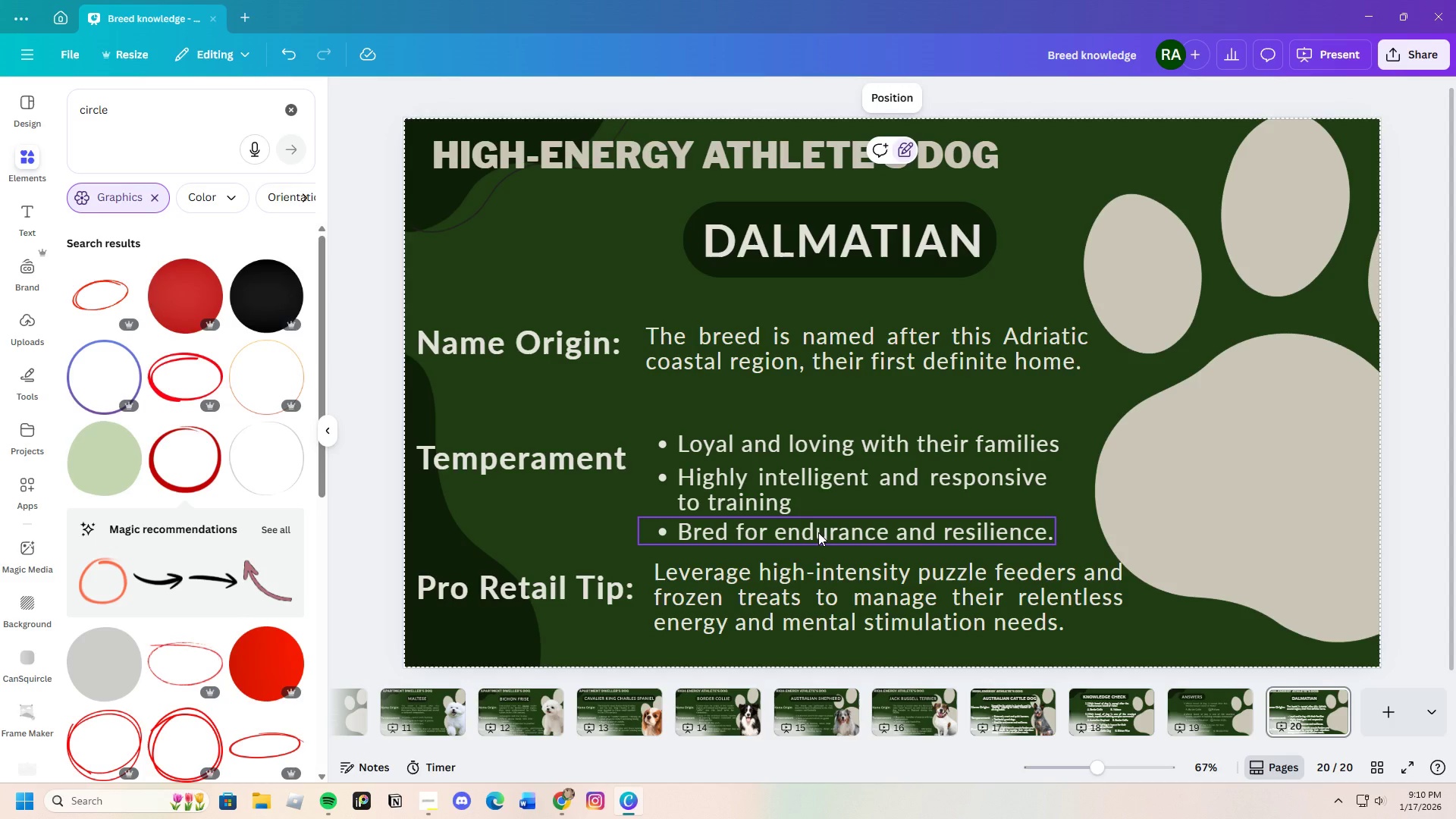 
double_click([820, 532])
 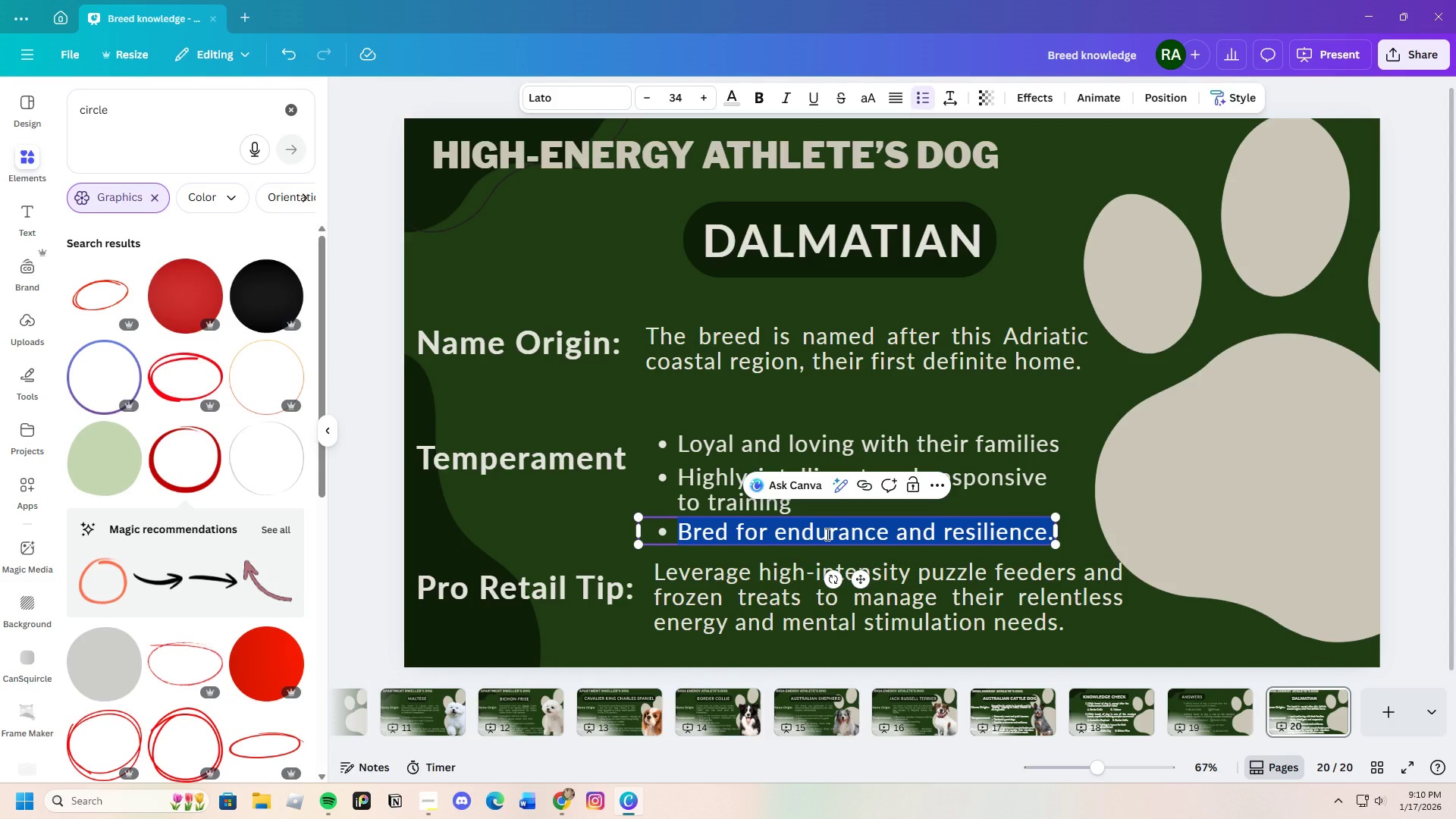 
key(Backspace)
 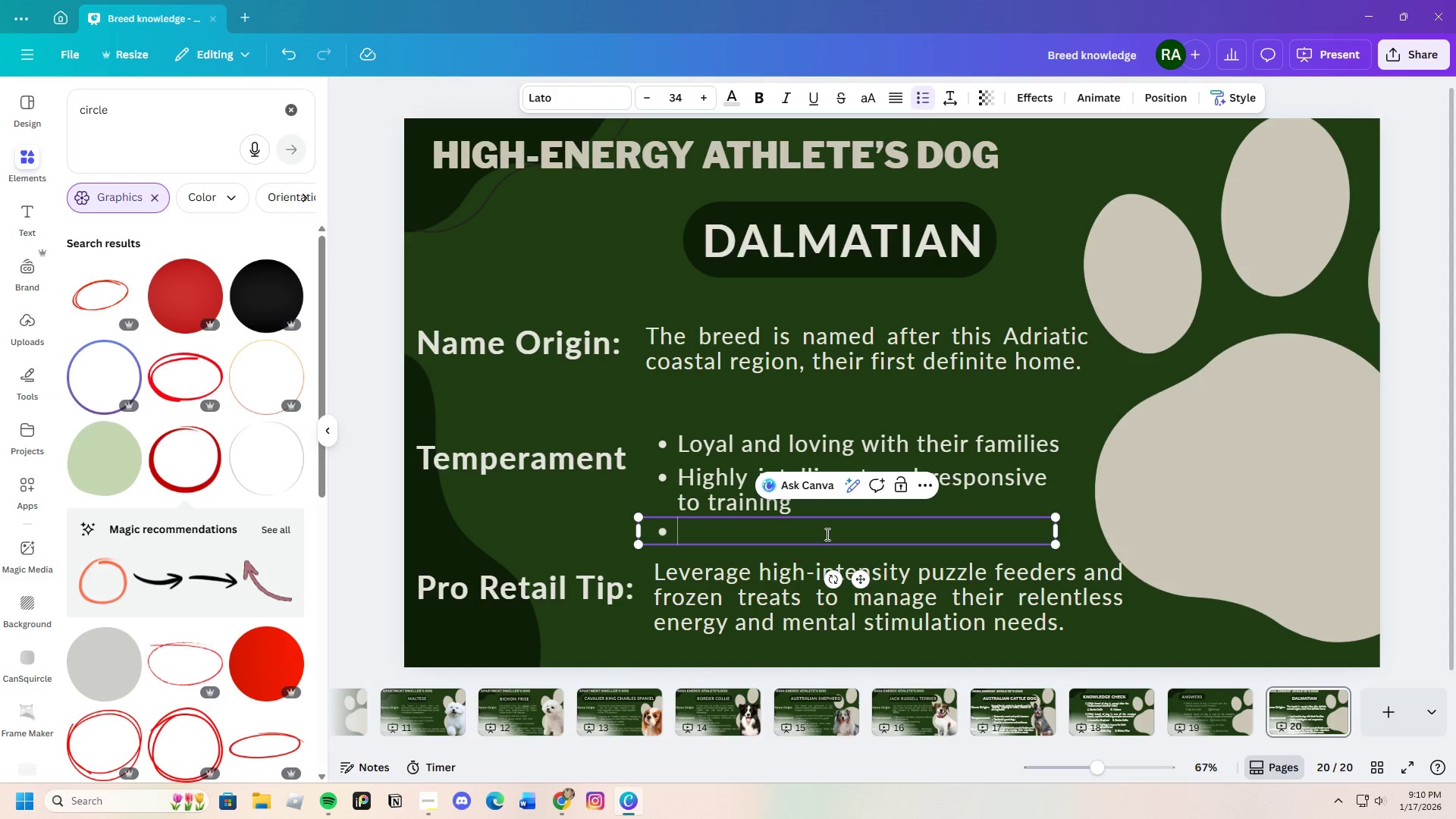 
key(Control+V)
 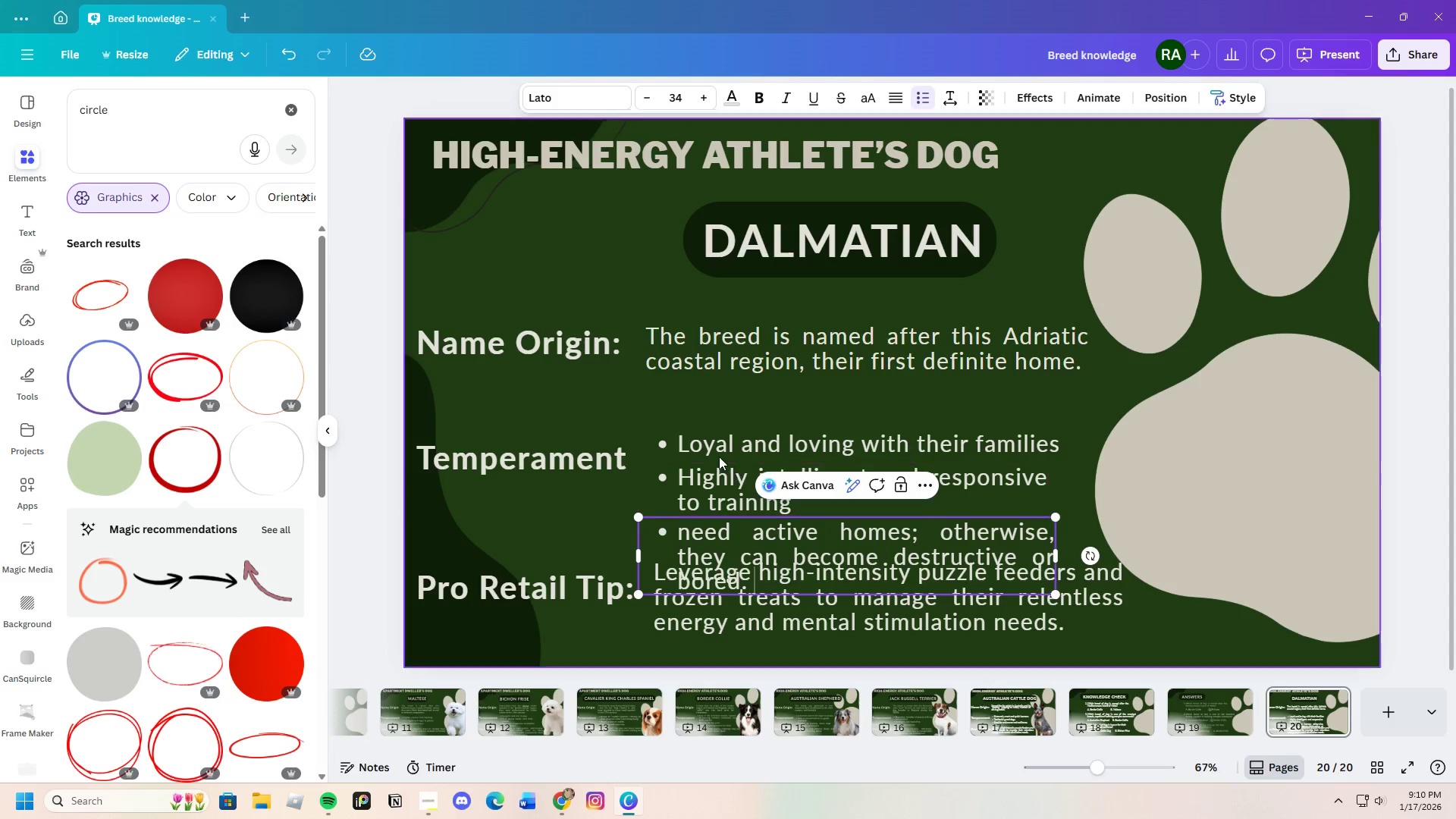 
left_click([723, 449])
 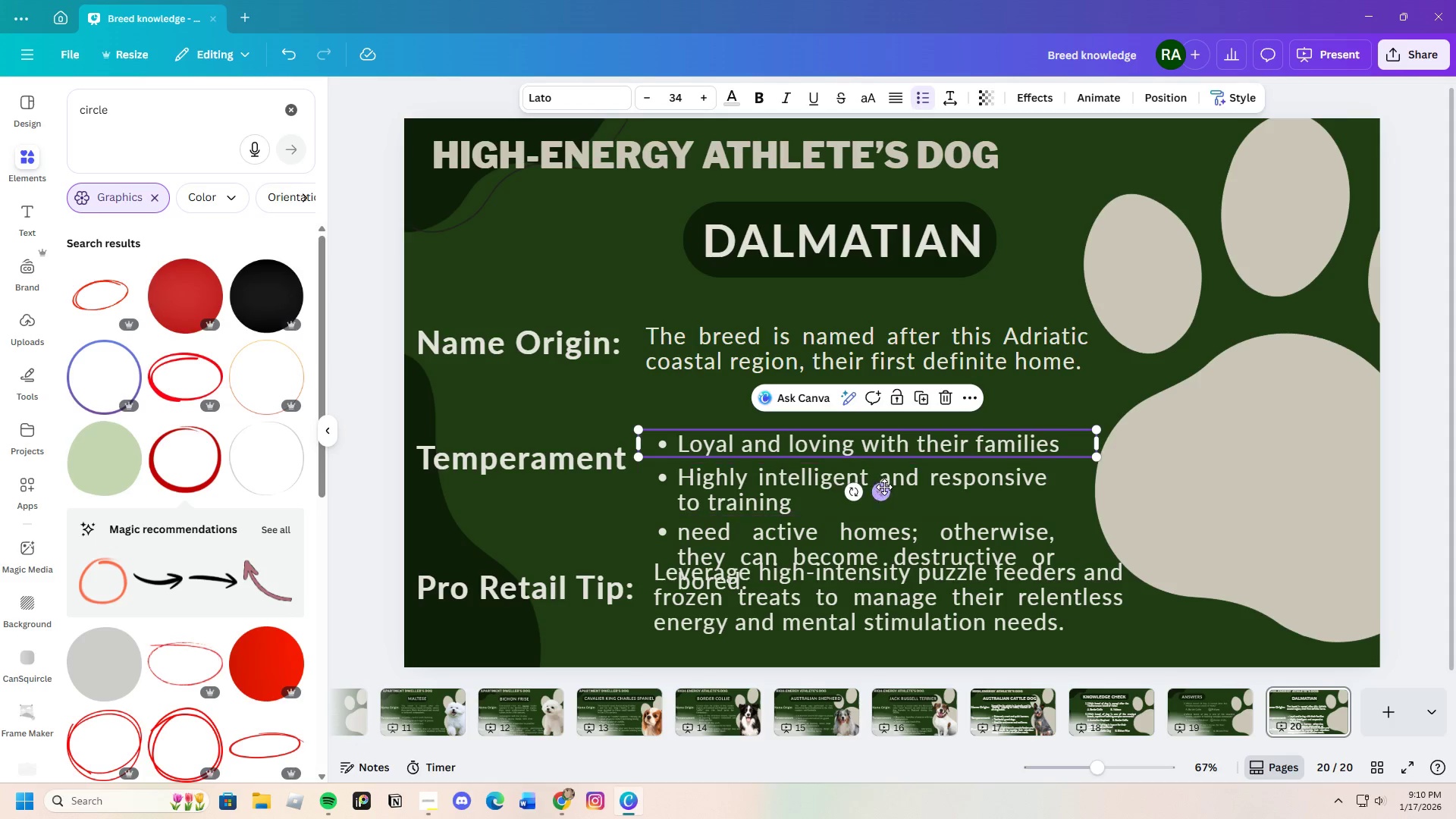 
left_click_drag(start_coordinate=[884, 487], to_coordinate=[881, 469])
 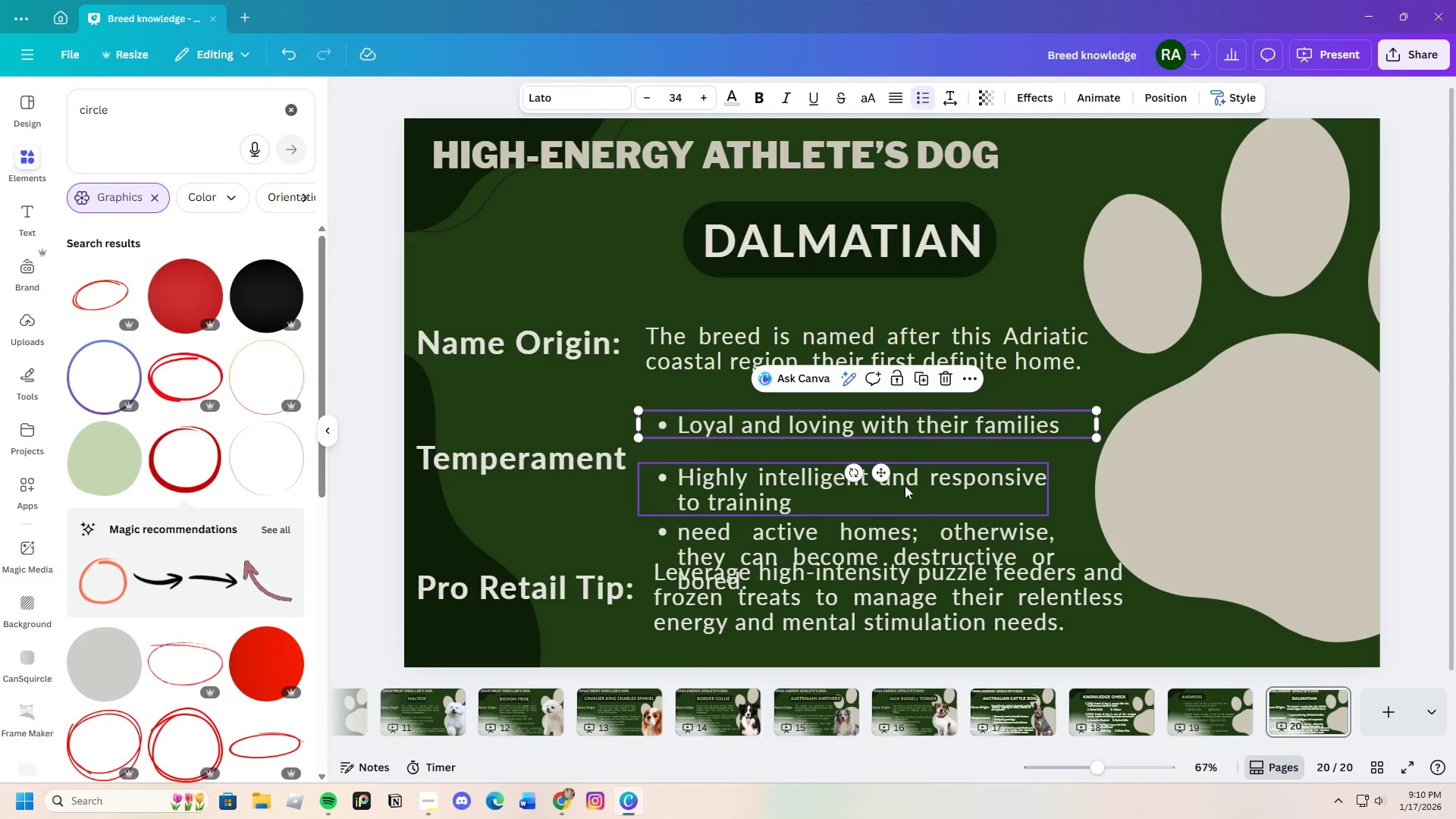 
left_click([932, 485])
 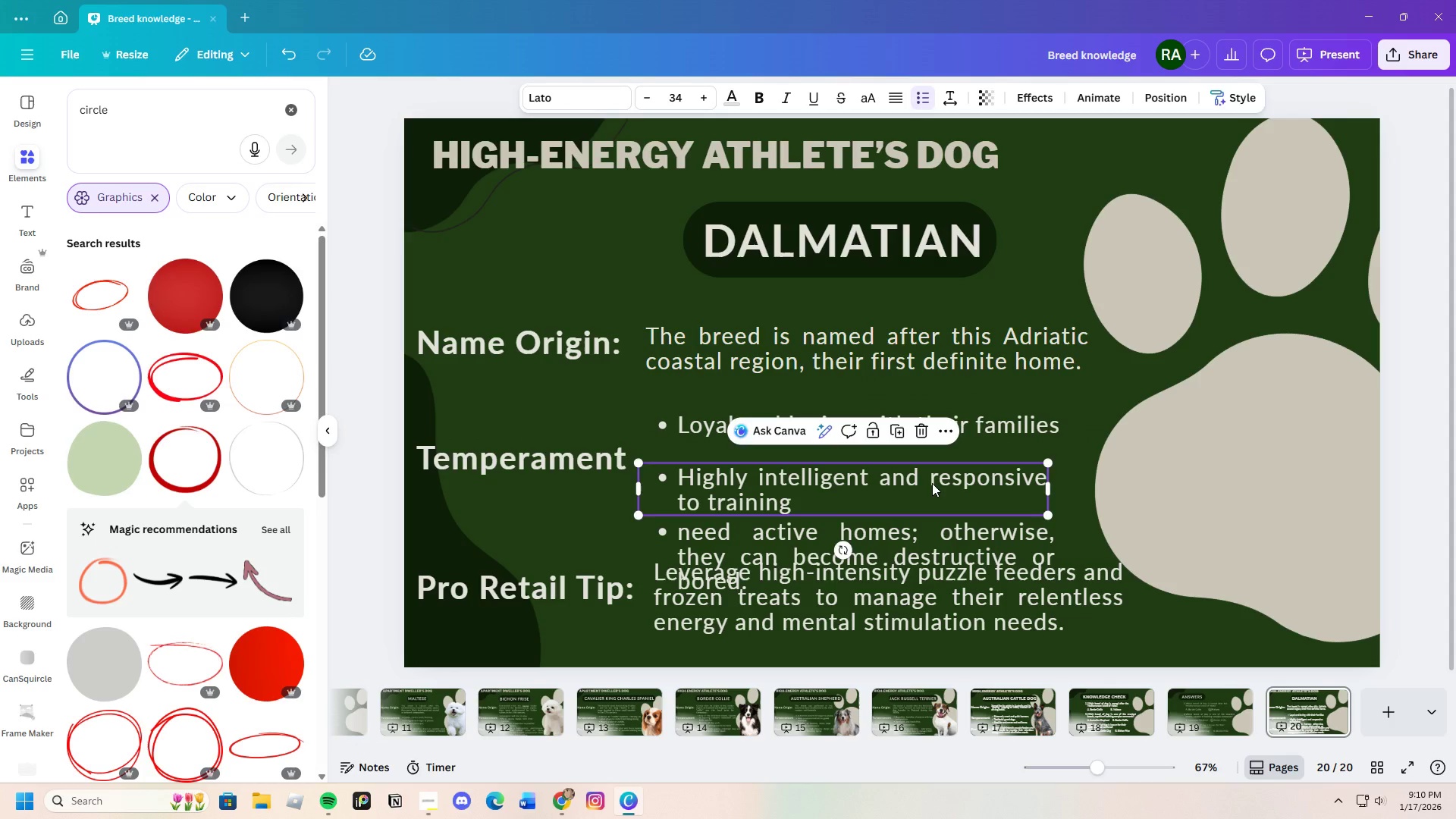 
left_click_drag(start_coordinate=[932, 485], to_coordinate=[931, 463])
 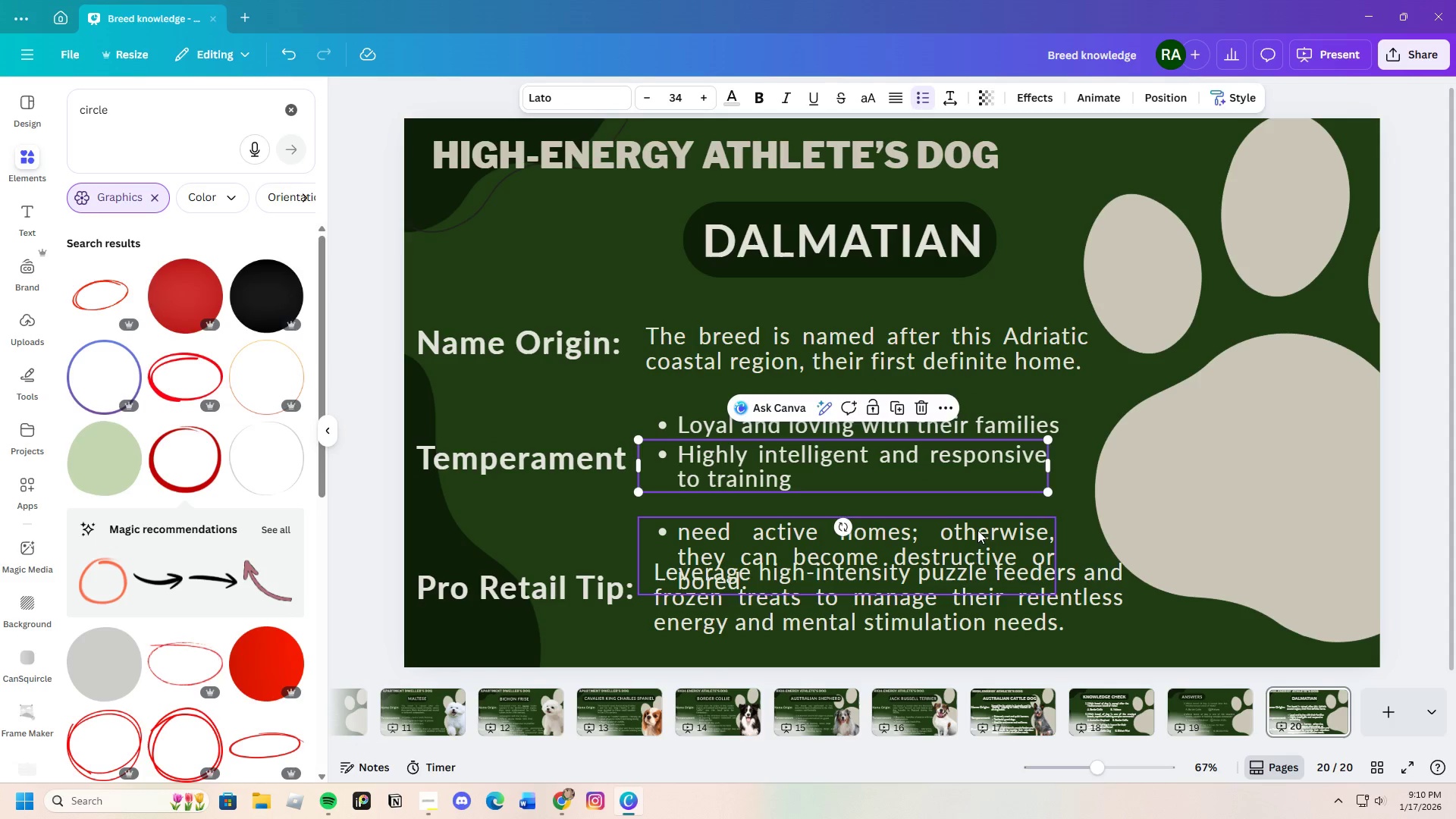 
left_click([977, 532])
 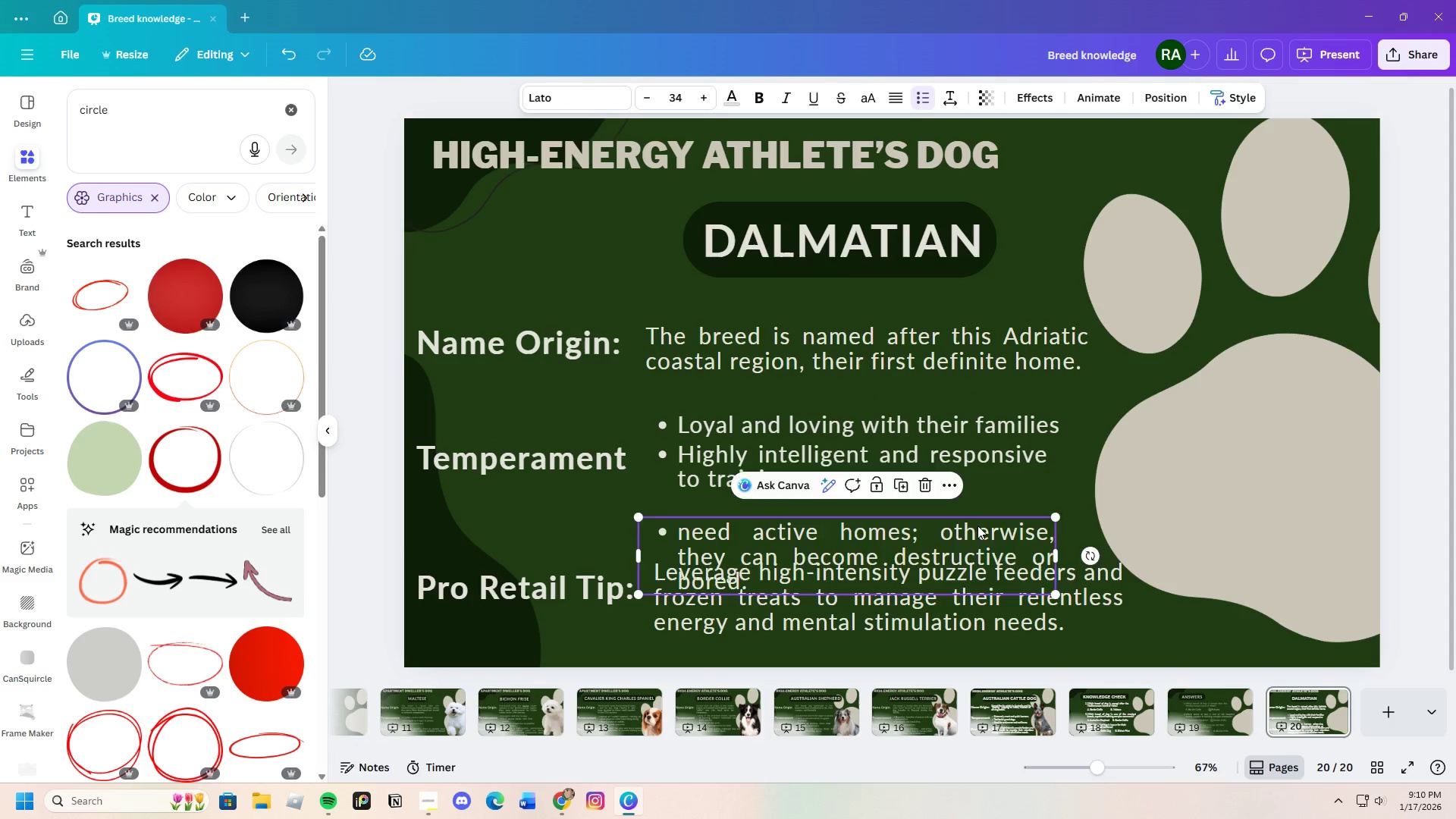 
left_click_drag(start_coordinate=[977, 532], to_coordinate=[977, 511])
 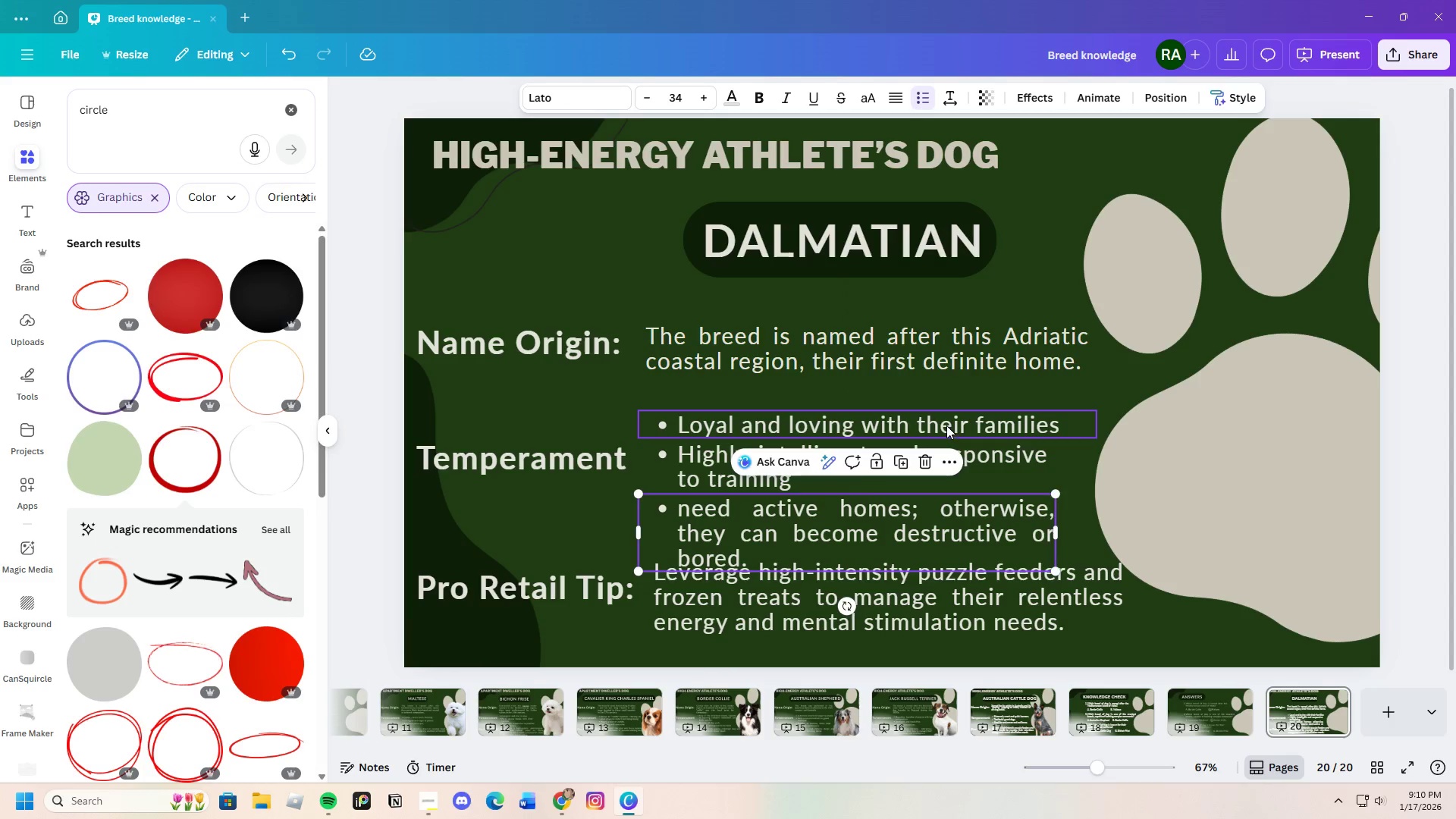 
left_click([946, 425])
 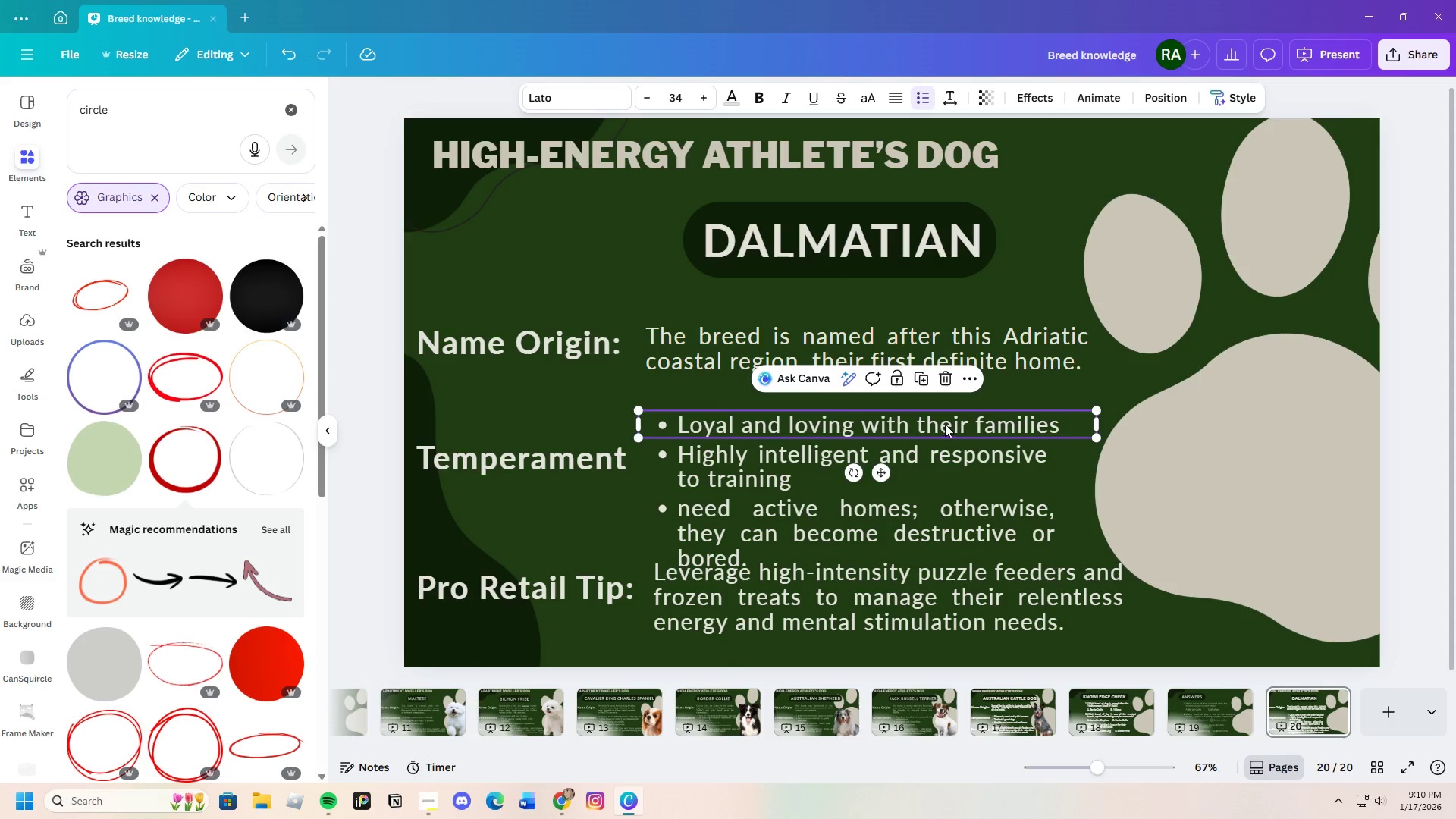 
left_click_drag(start_coordinate=[945, 424], to_coordinate=[943, 413])
 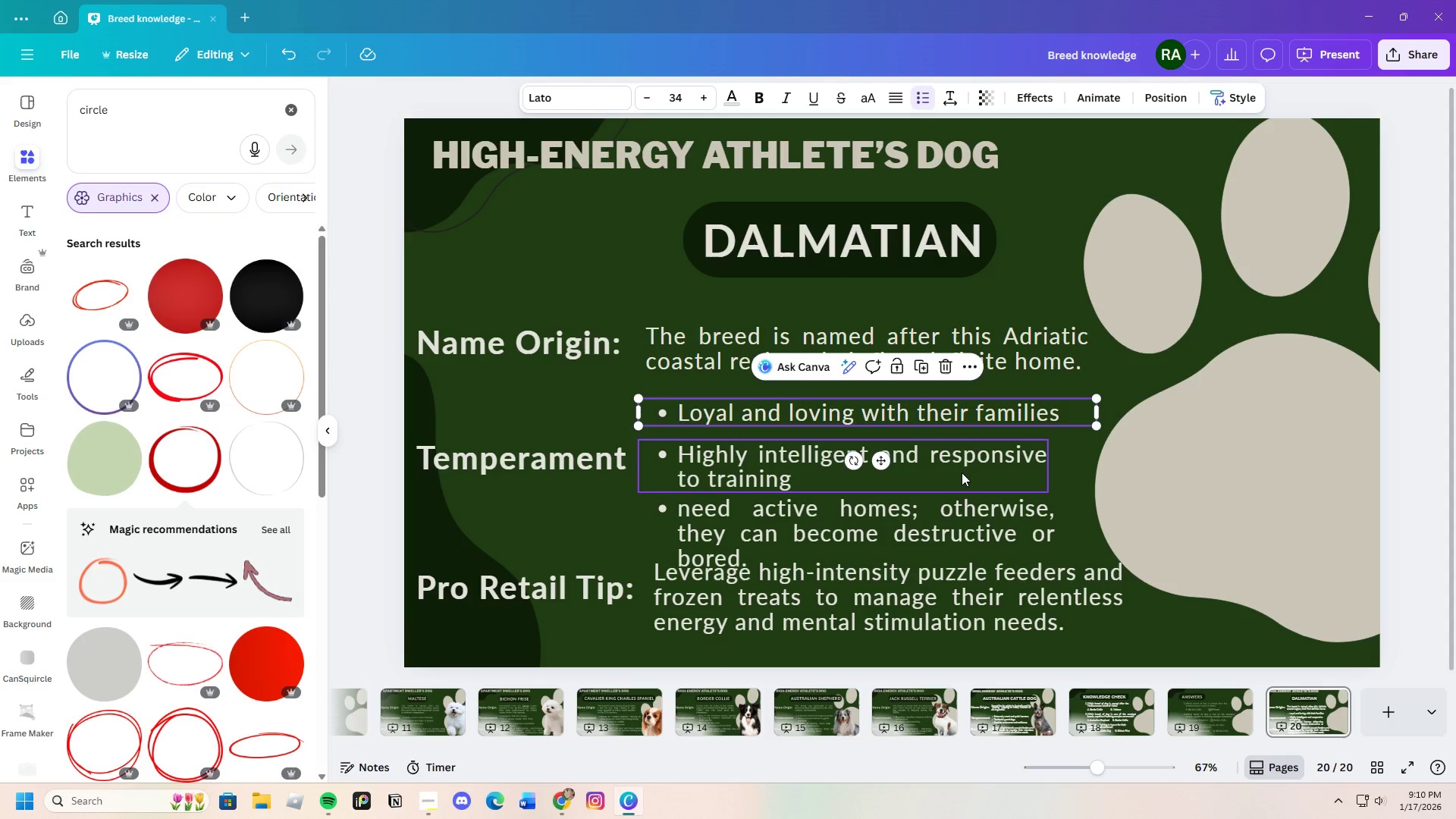 
left_click([962, 472])
 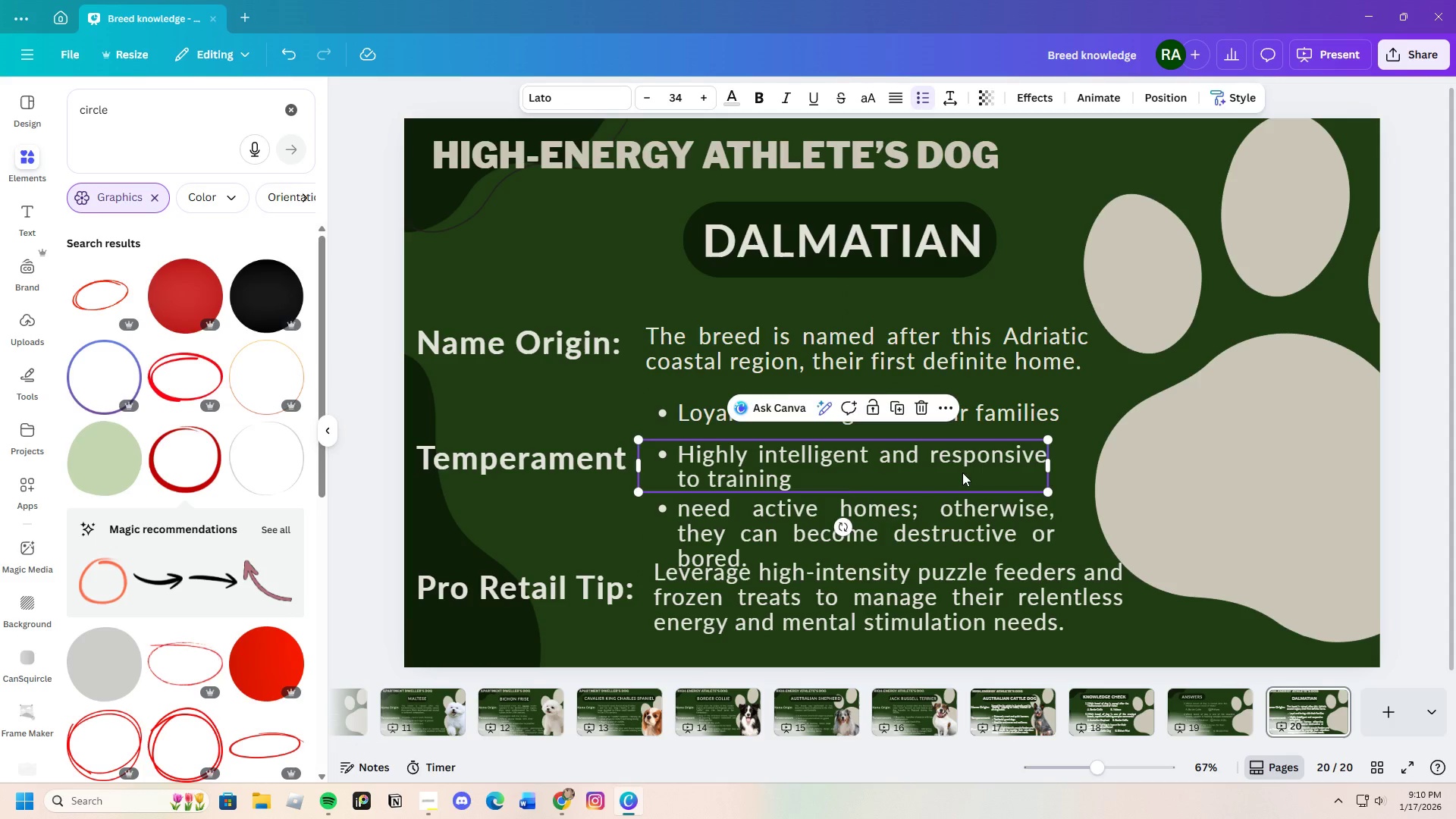 
left_click_drag(start_coordinate=[962, 473], to_coordinate=[961, 467])
 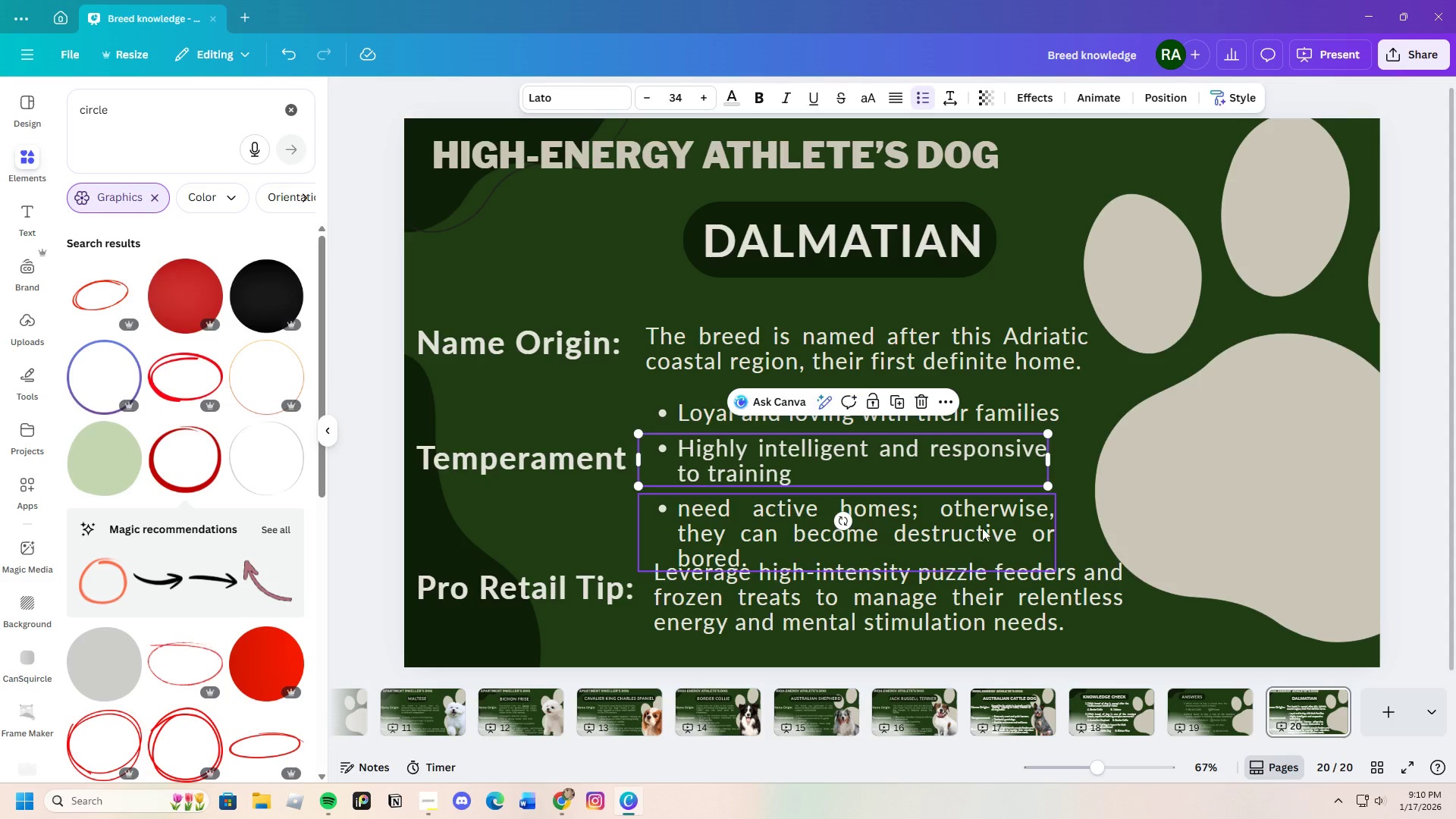 
left_click([981, 528])
 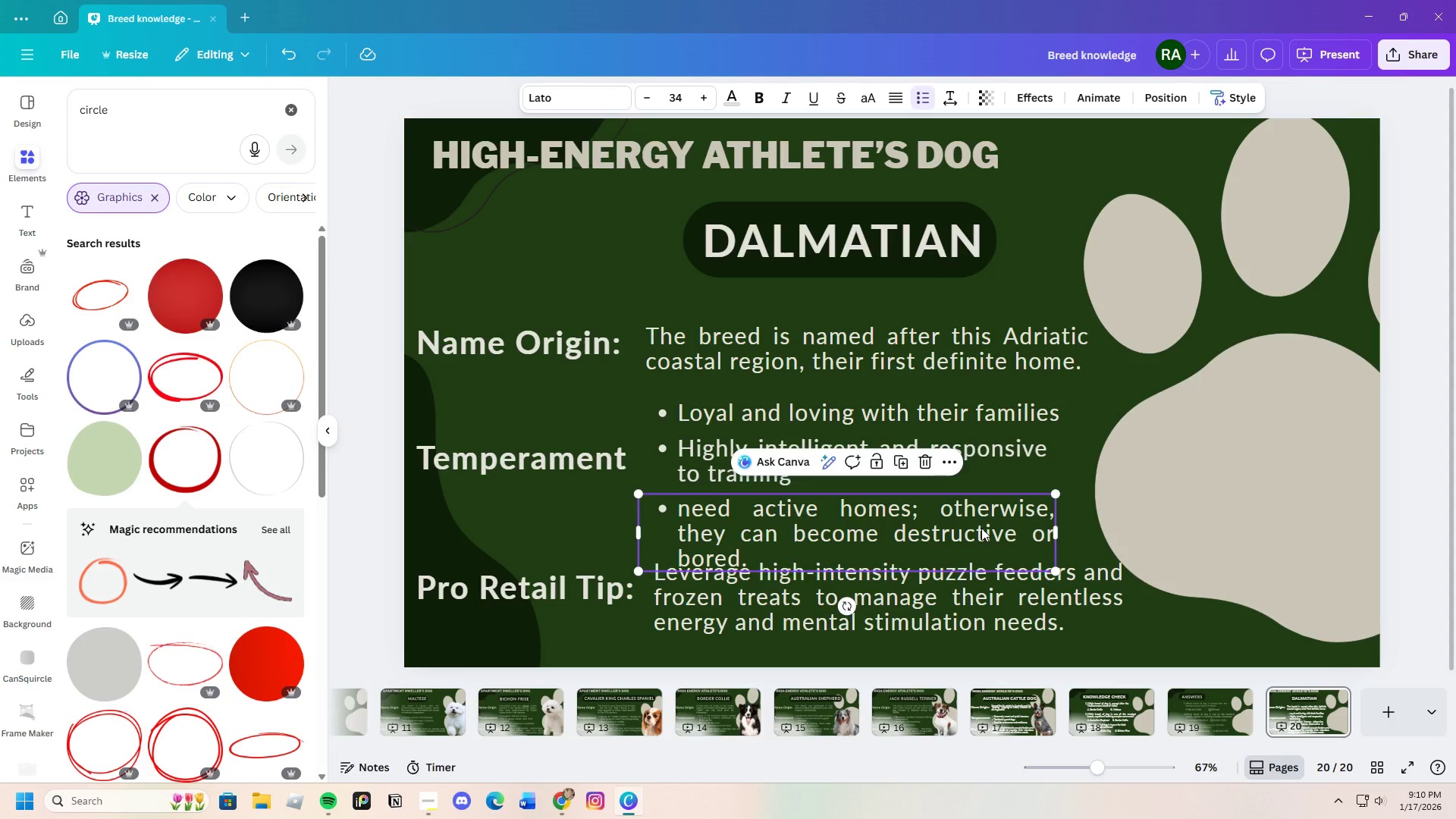 
left_click_drag(start_coordinate=[981, 528], to_coordinate=[980, 517])
 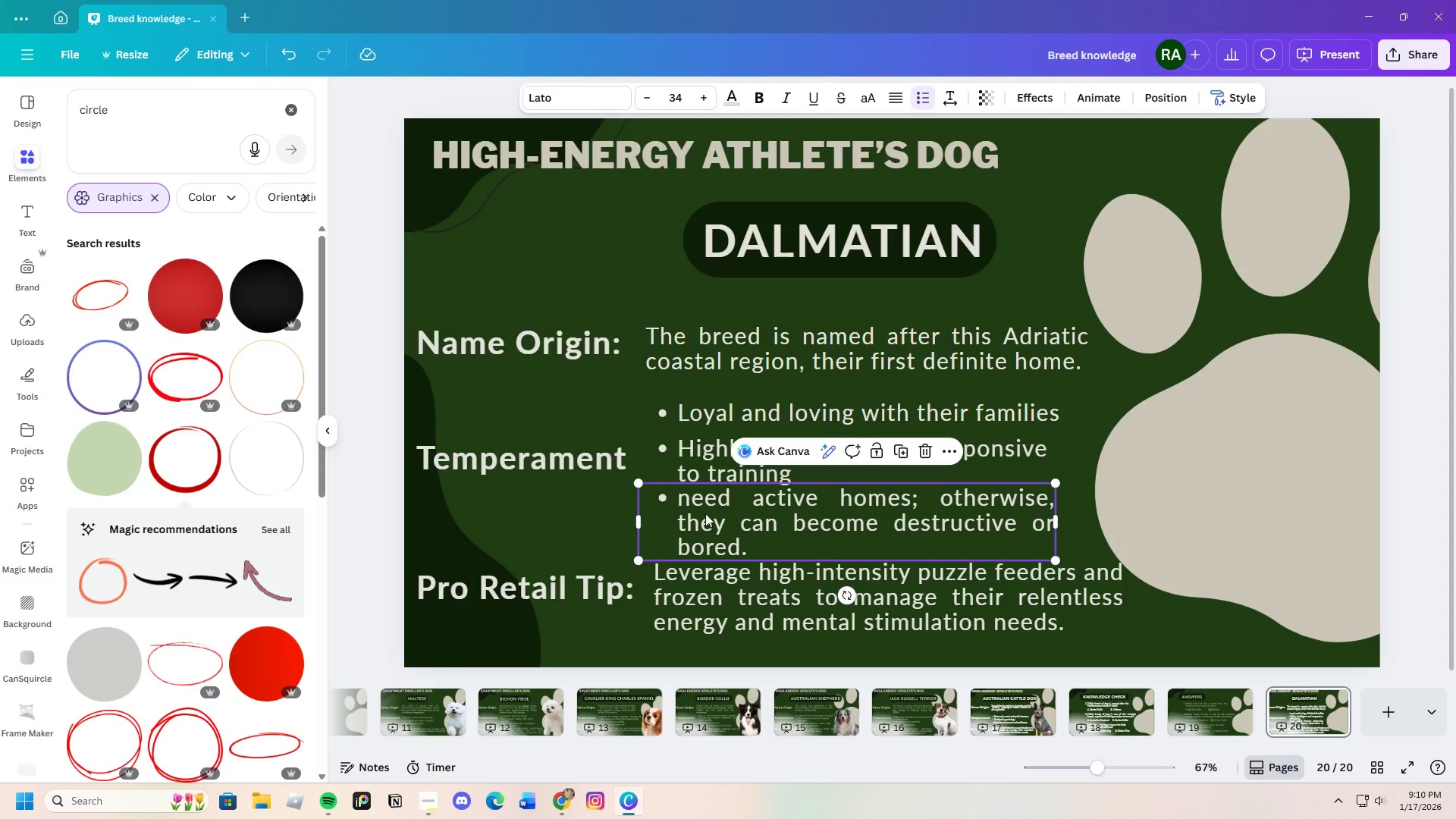 
left_click([687, 495])
 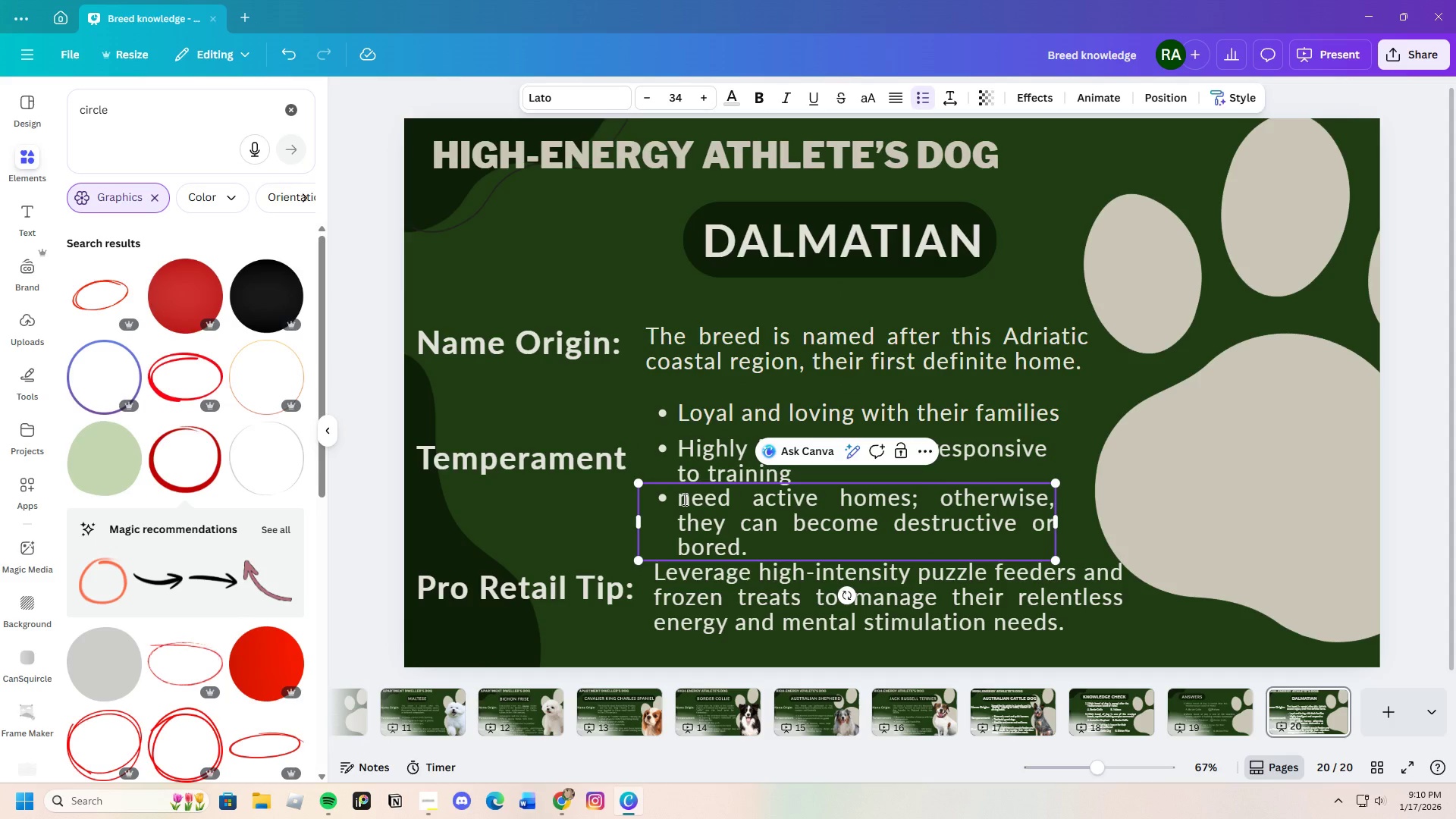 
key(Backspace)
 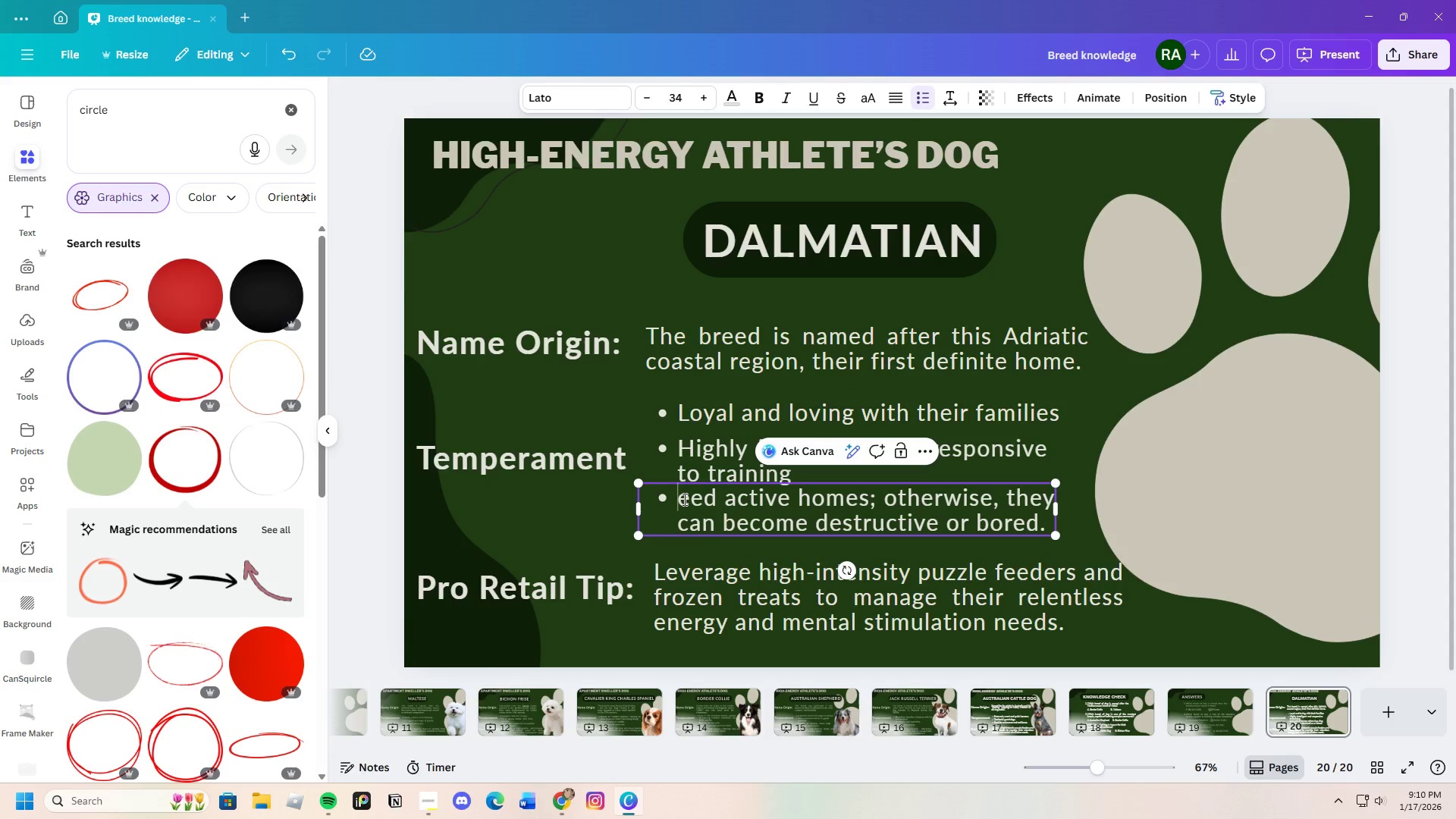 
key(Shift+ShiftLeft)
 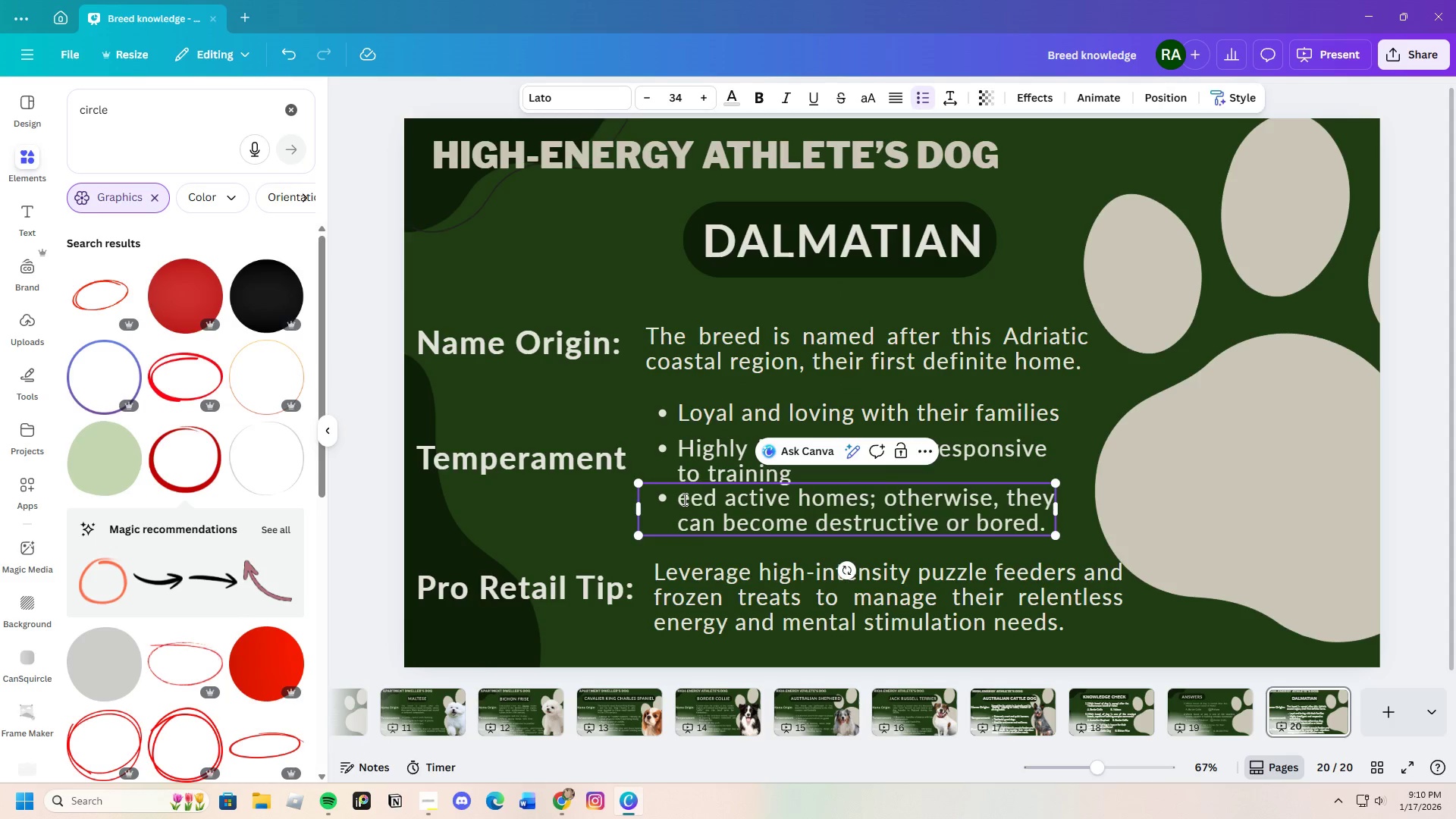 
key(Shift+N)
 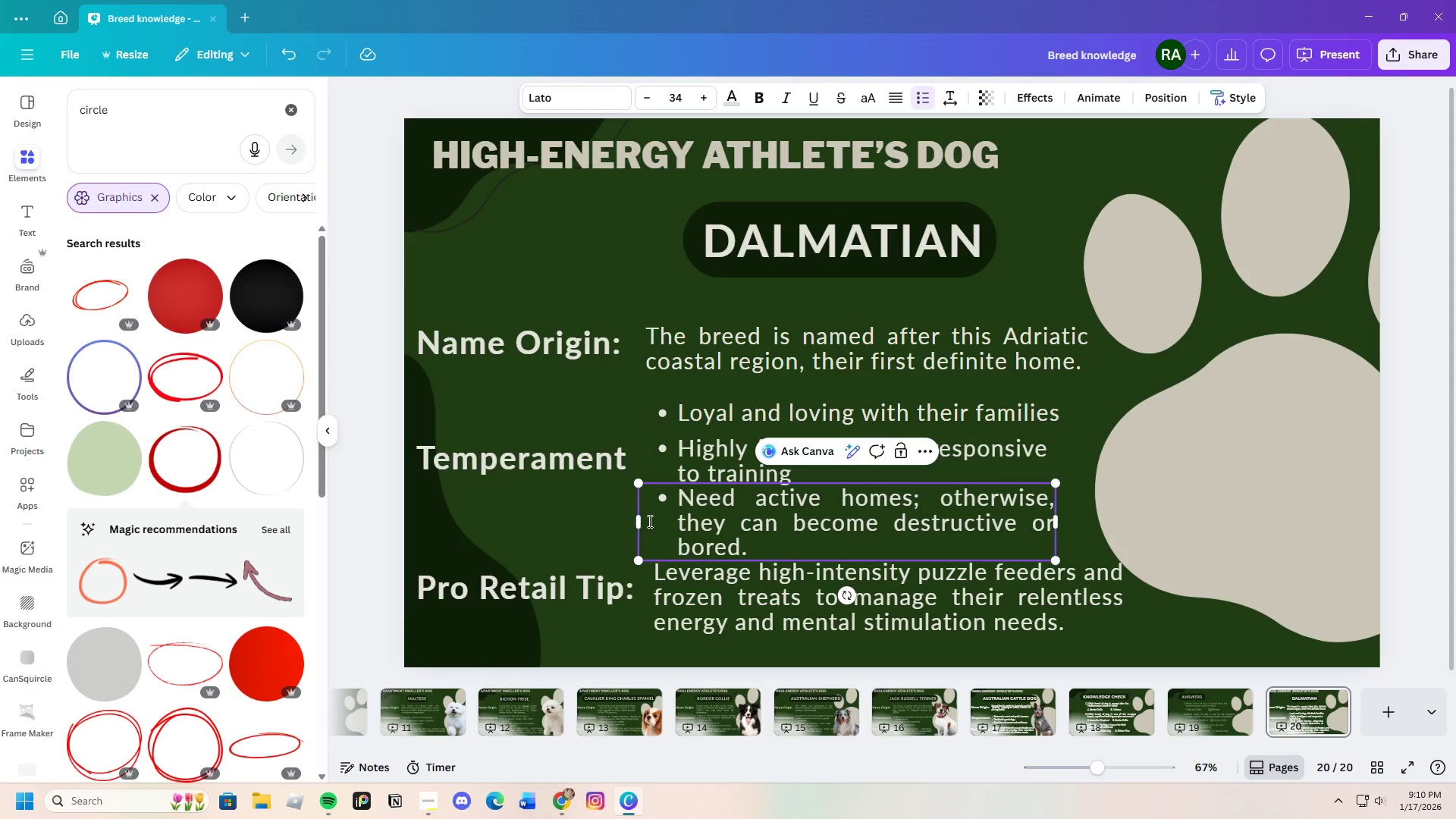 
left_click([589, 526])
 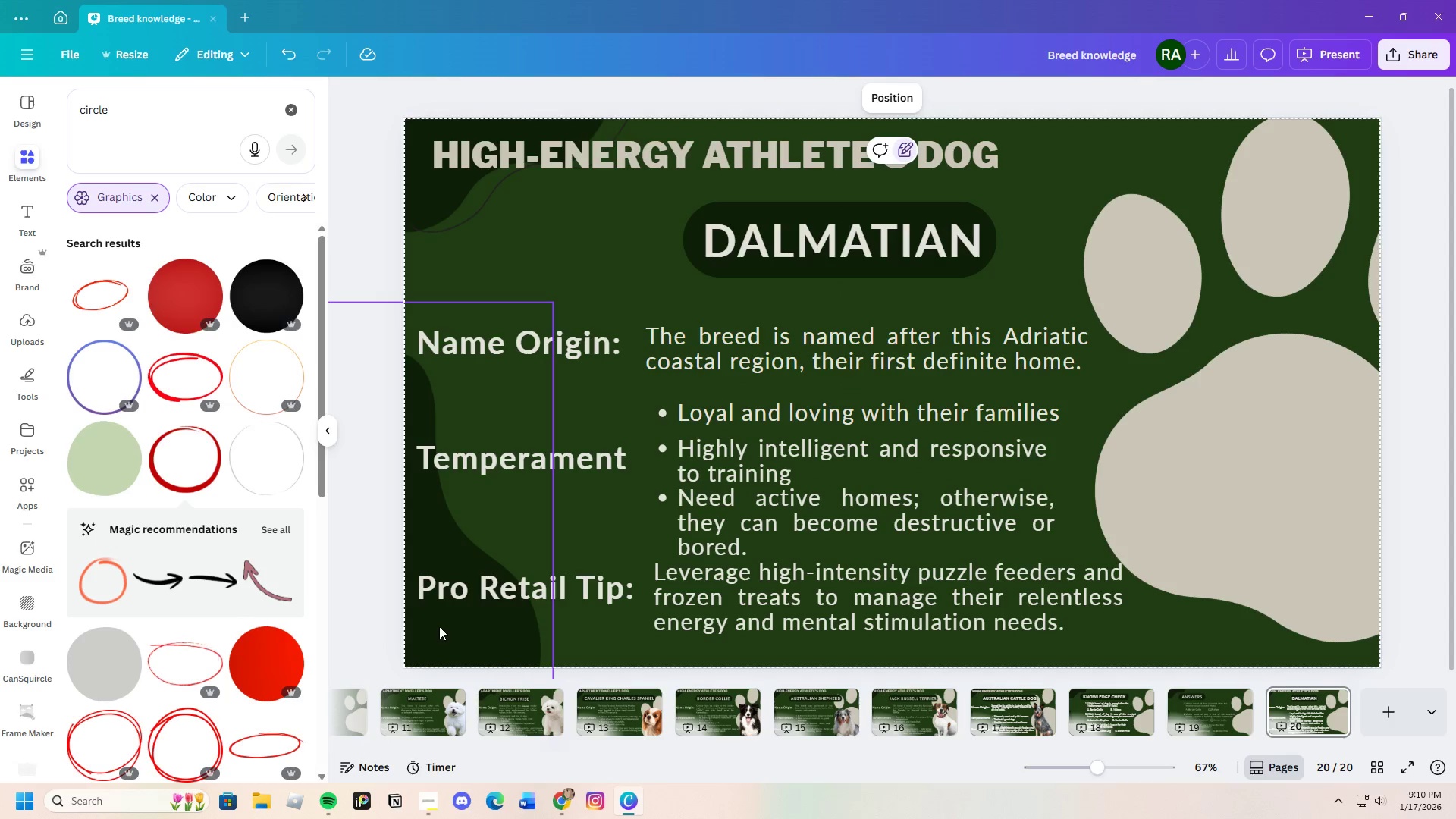 
left_click([750, 463])
 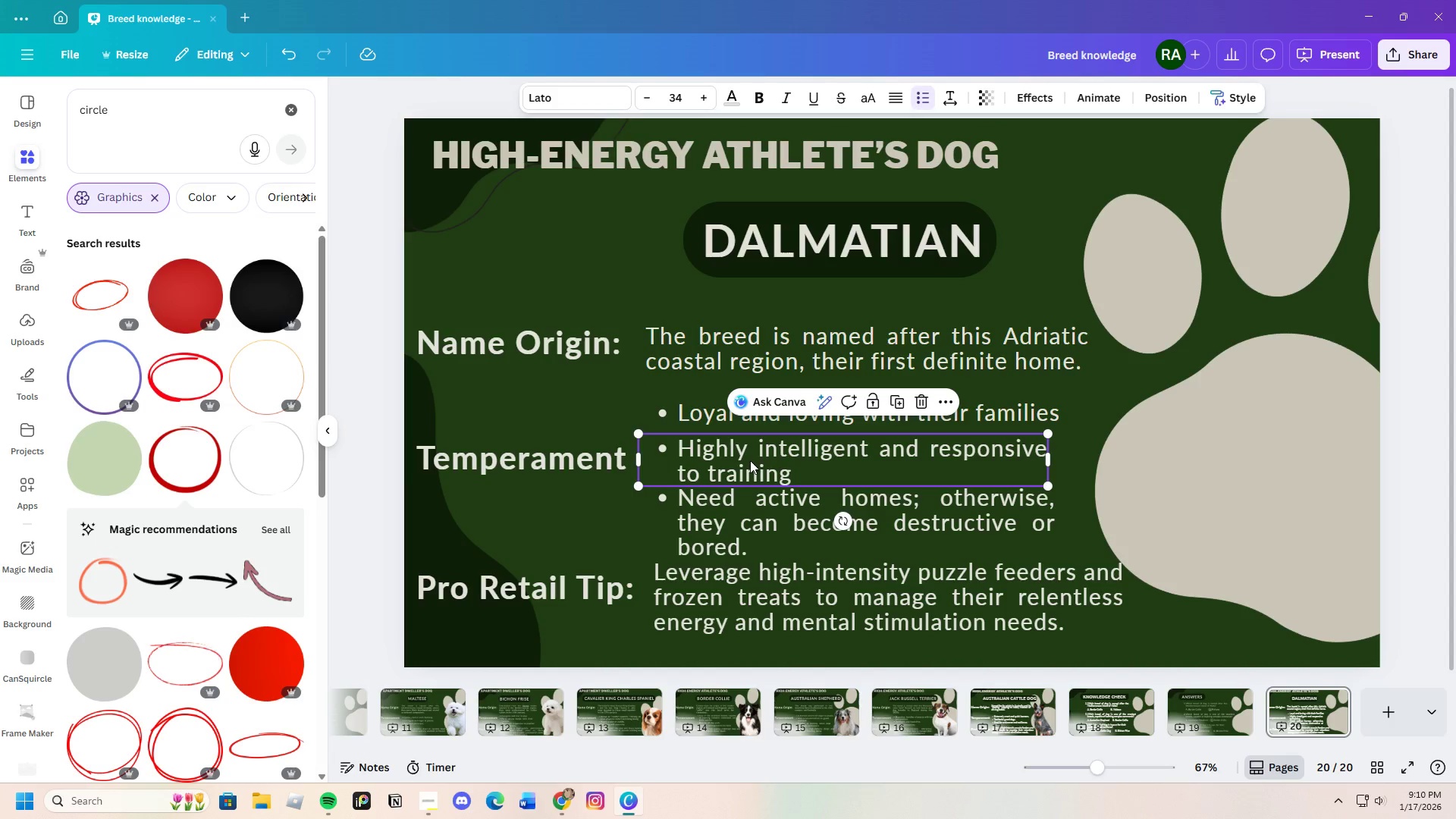 
left_click_drag(start_coordinate=[750, 462], to_coordinate=[750, 457])
 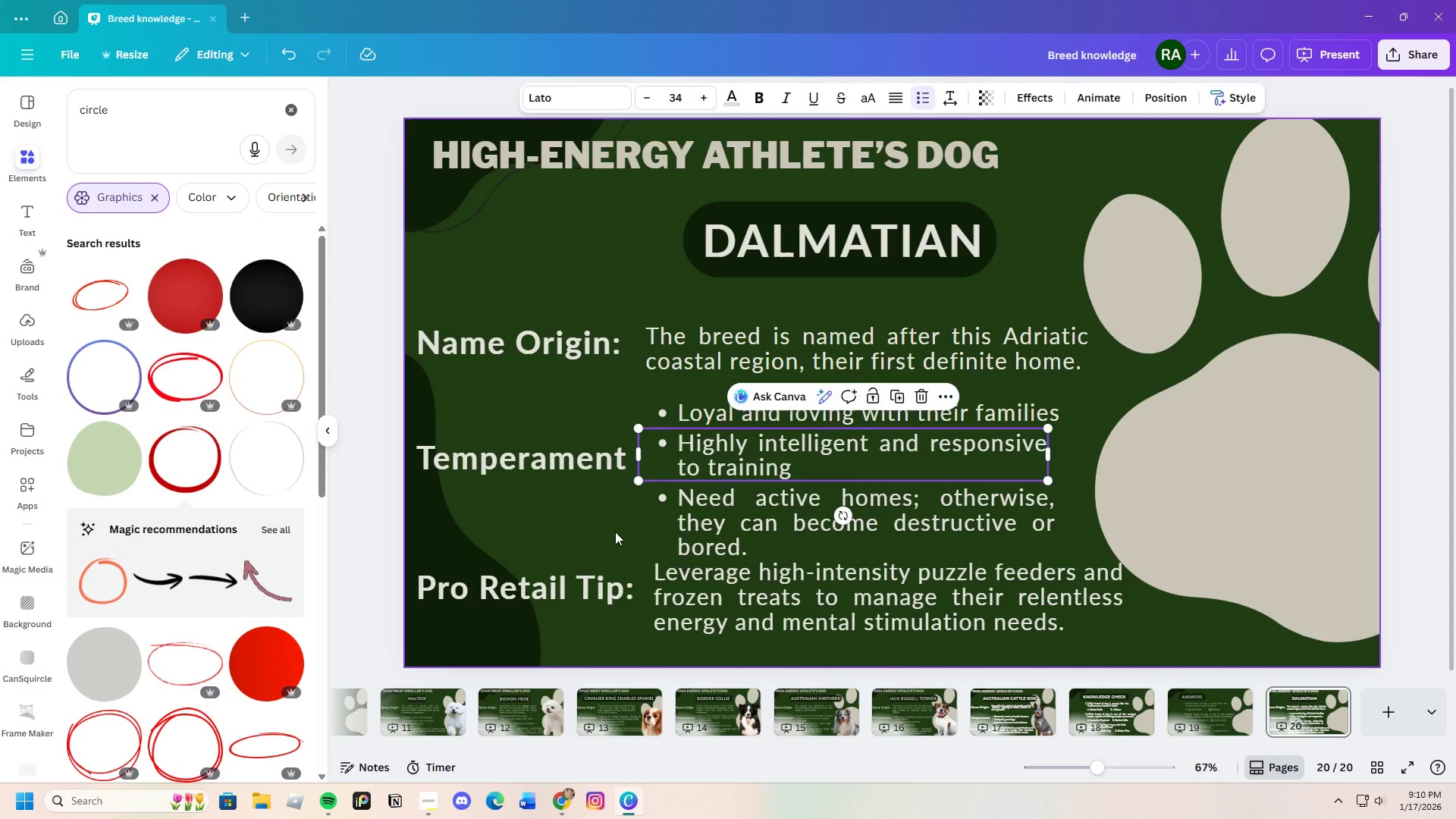 
left_click([614, 532])
 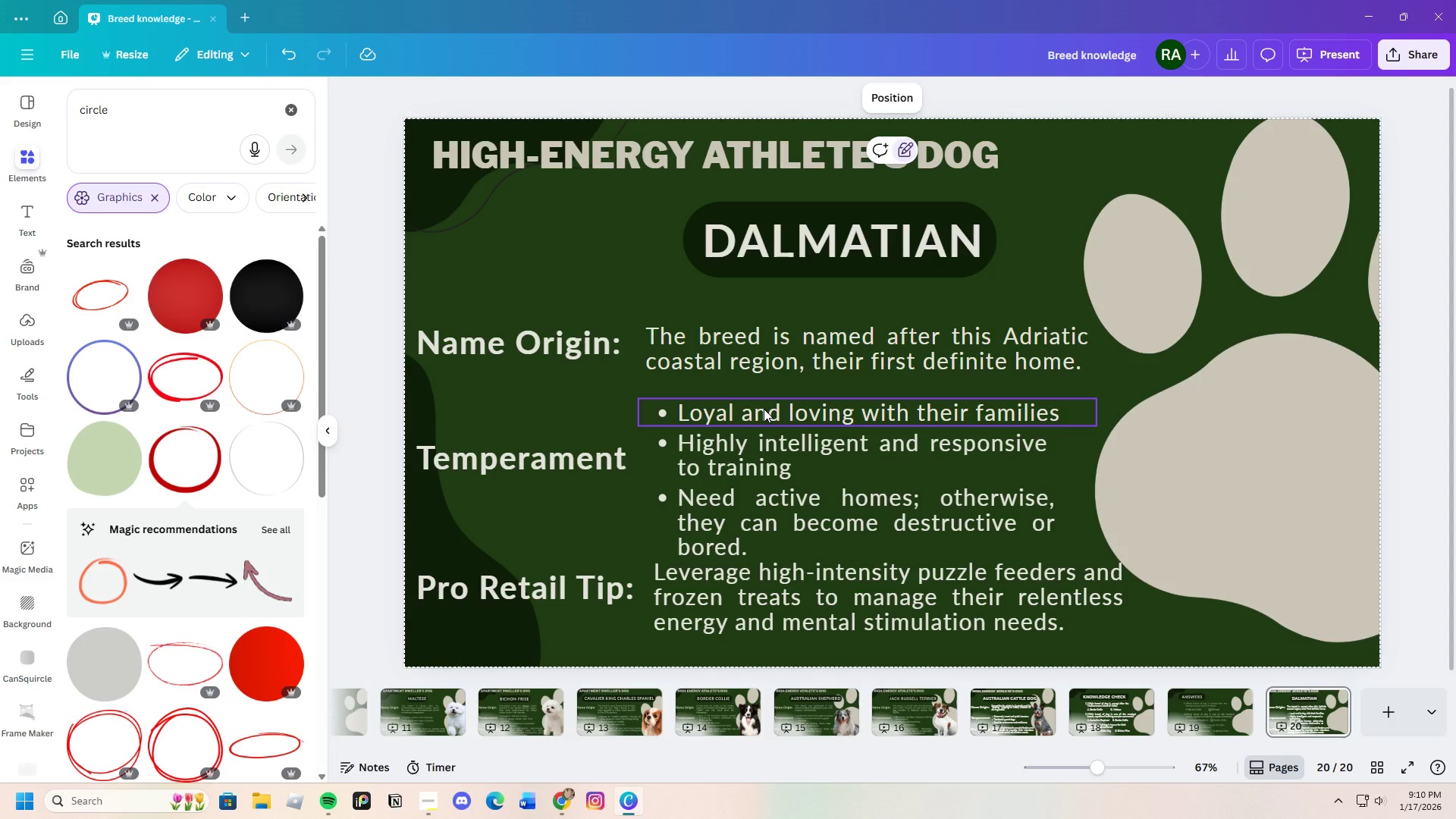 
left_click([764, 409])
 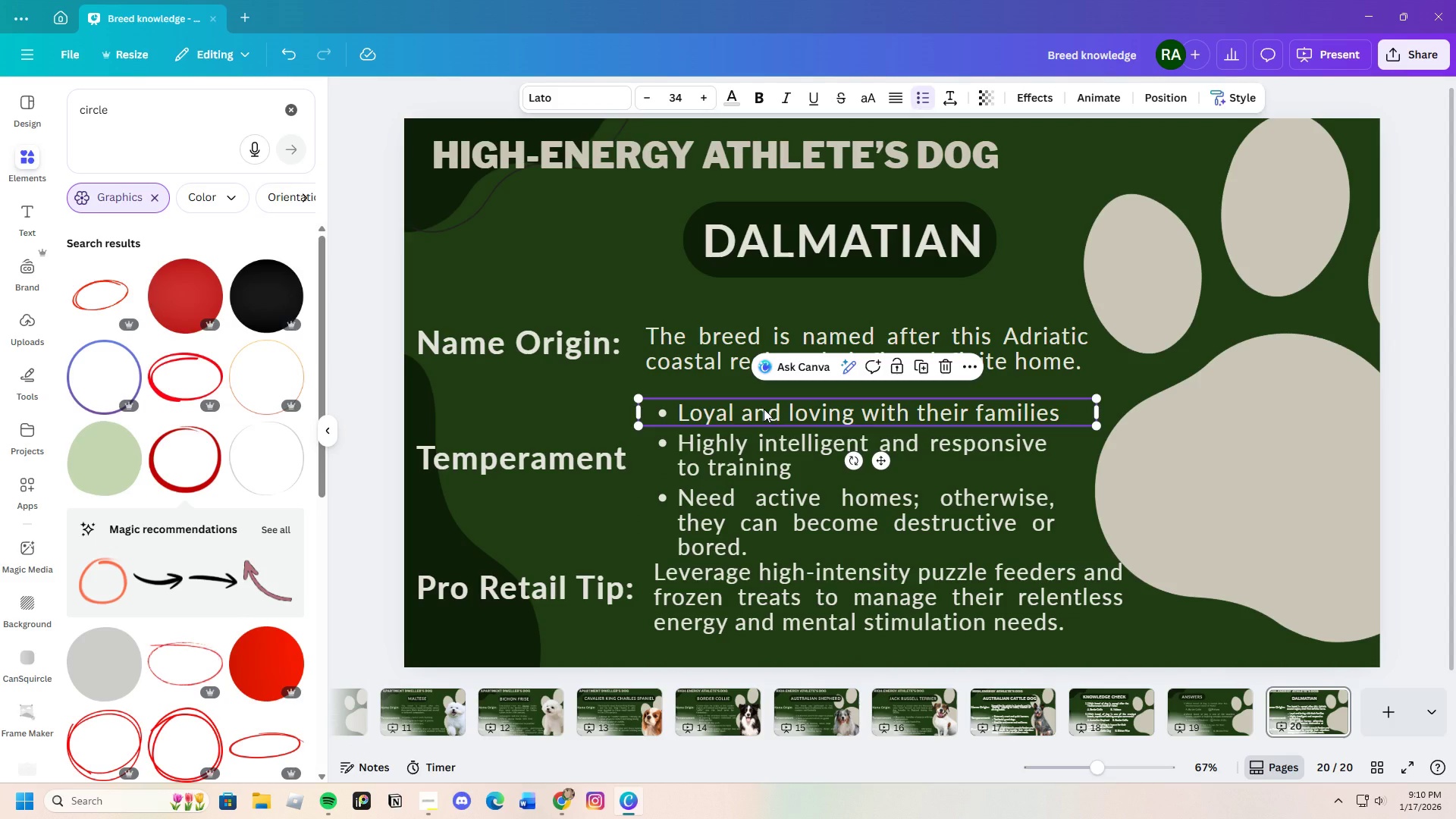 
left_click_drag(start_coordinate=[764, 409], to_coordinate=[763, 403])
 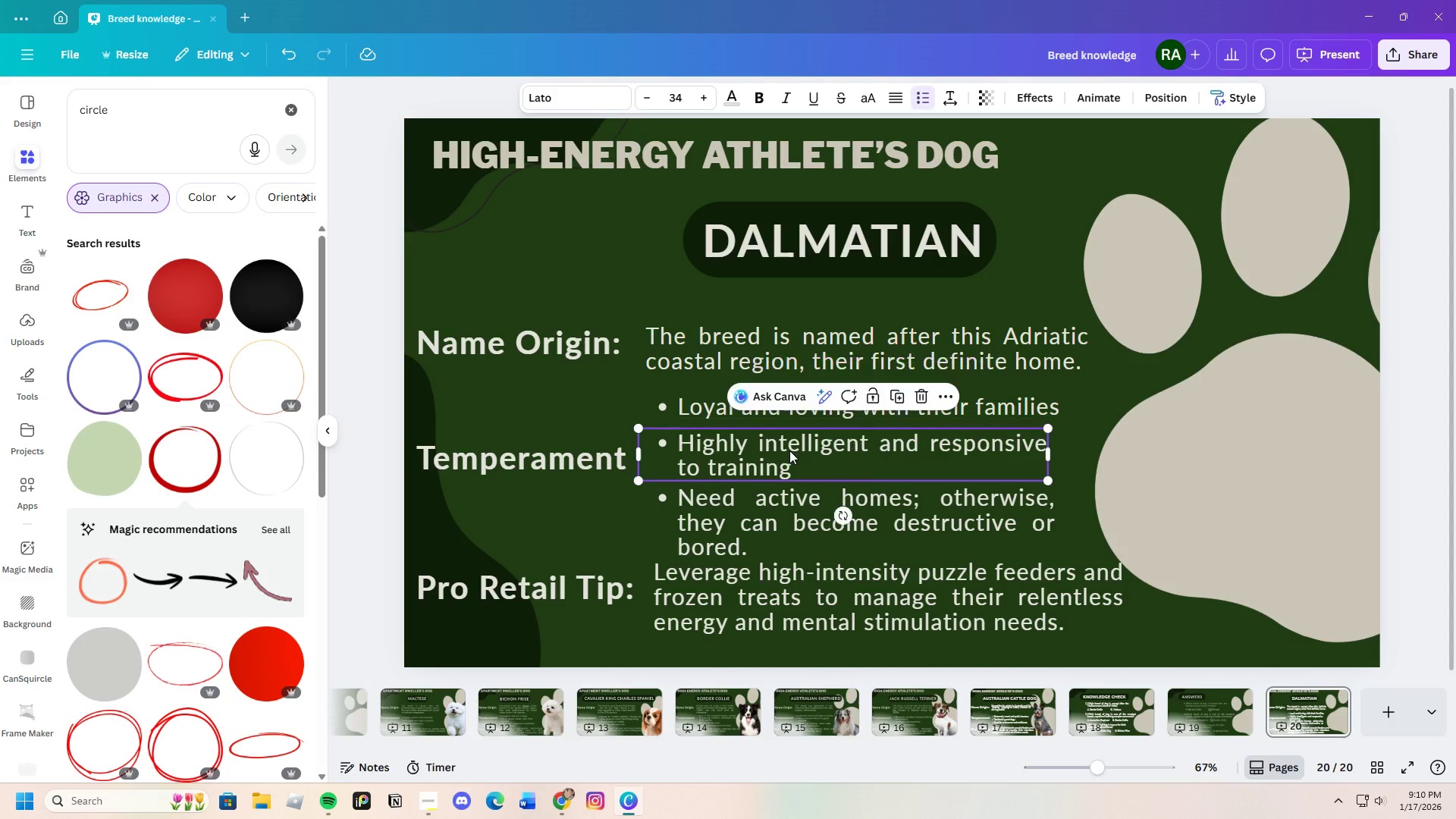 
left_click([789, 450])
 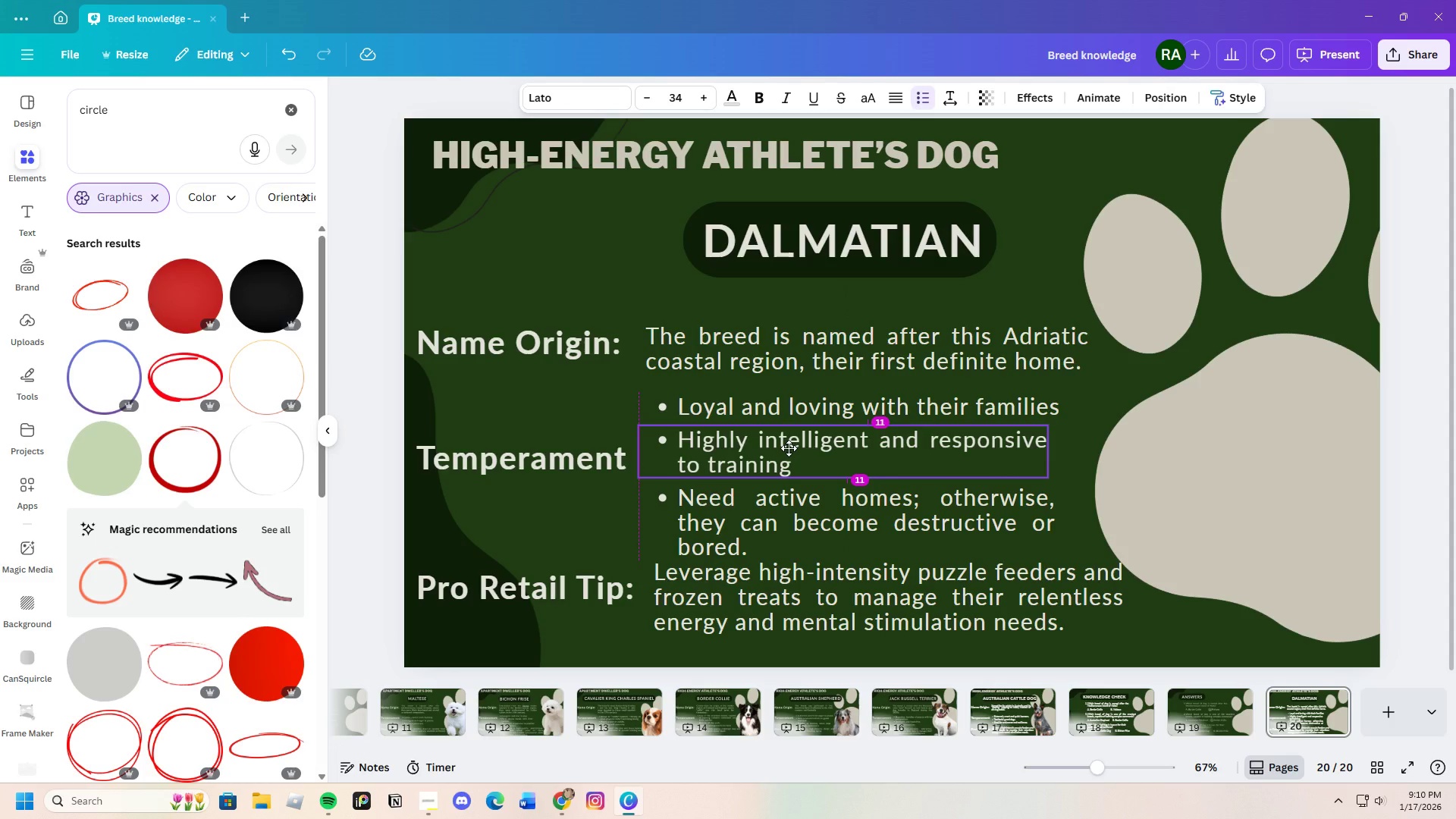 
left_click([783, 526])
 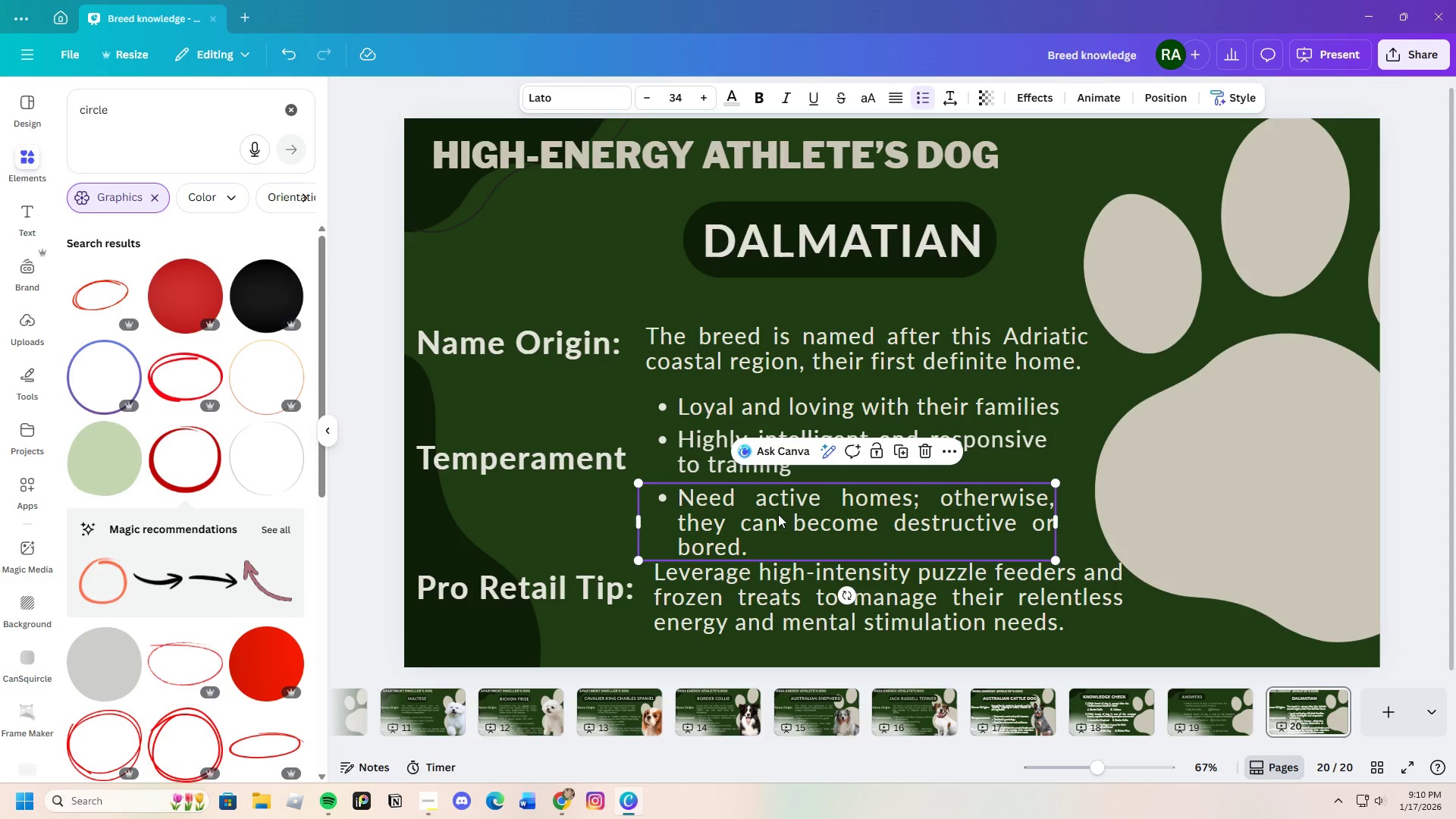 
left_click_drag(start_coordinate=[778, 514], to_coordinate=[778, 510])
 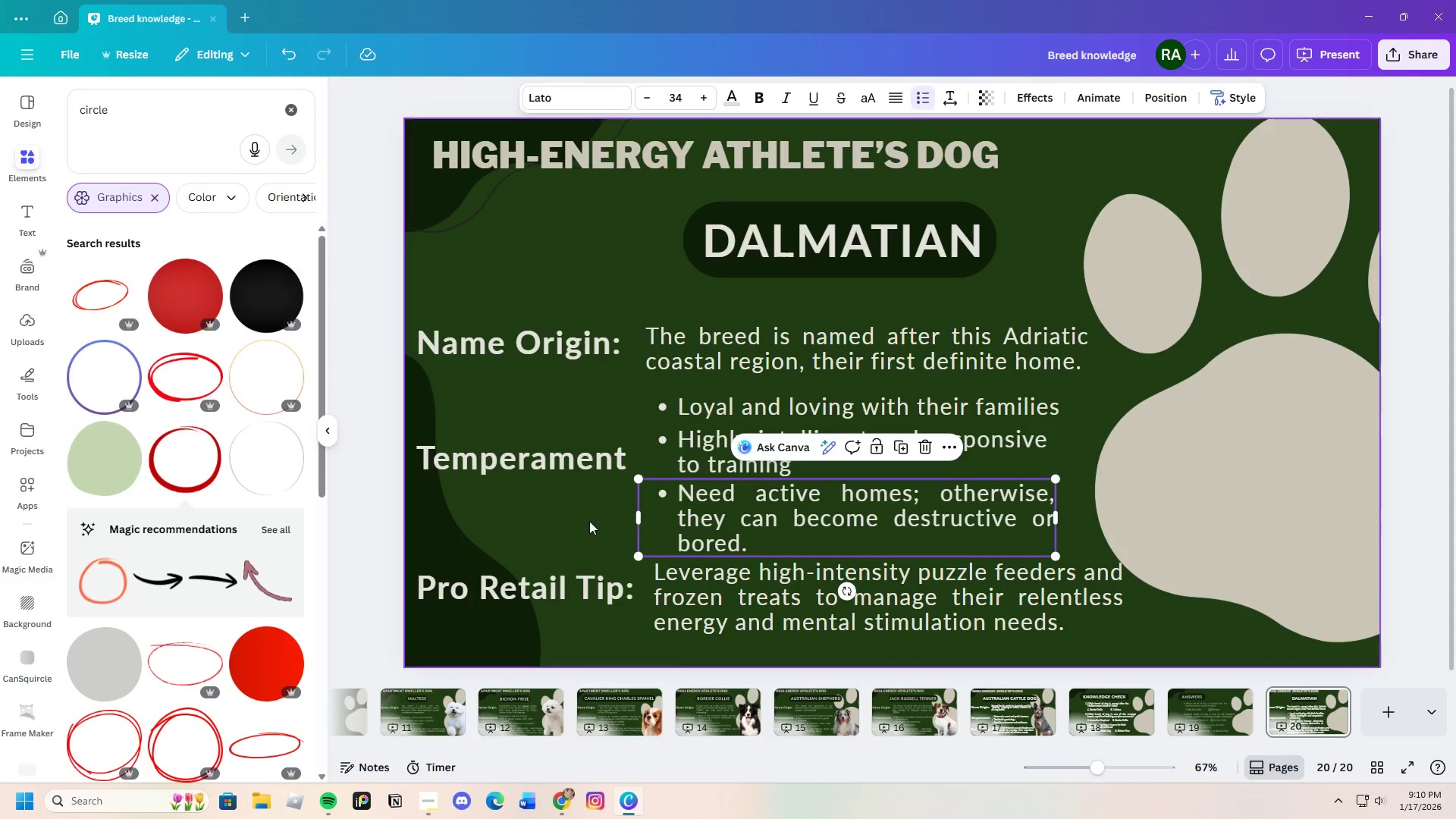 
left_click([588, 521])
 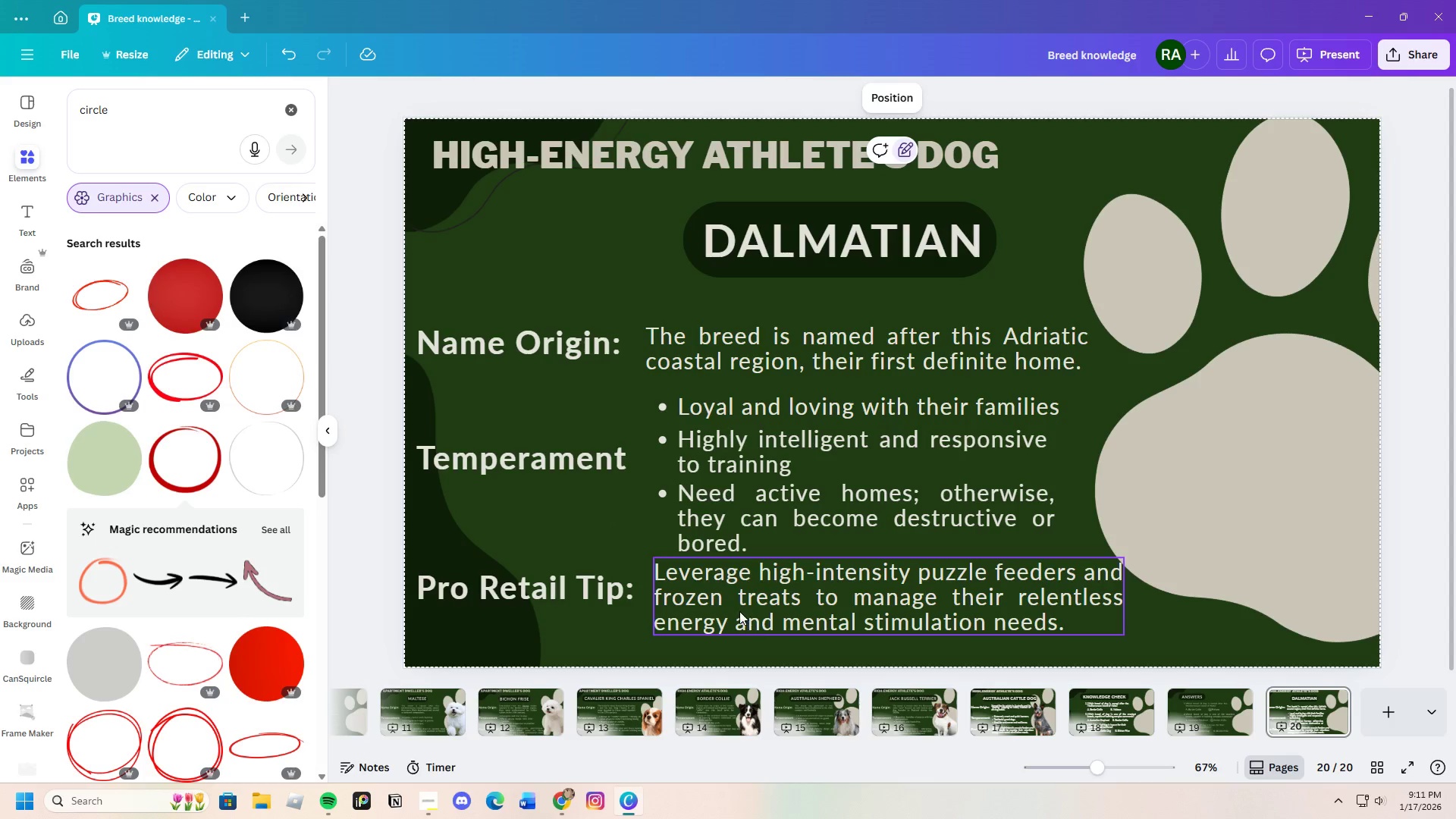 
wait(7.03)
 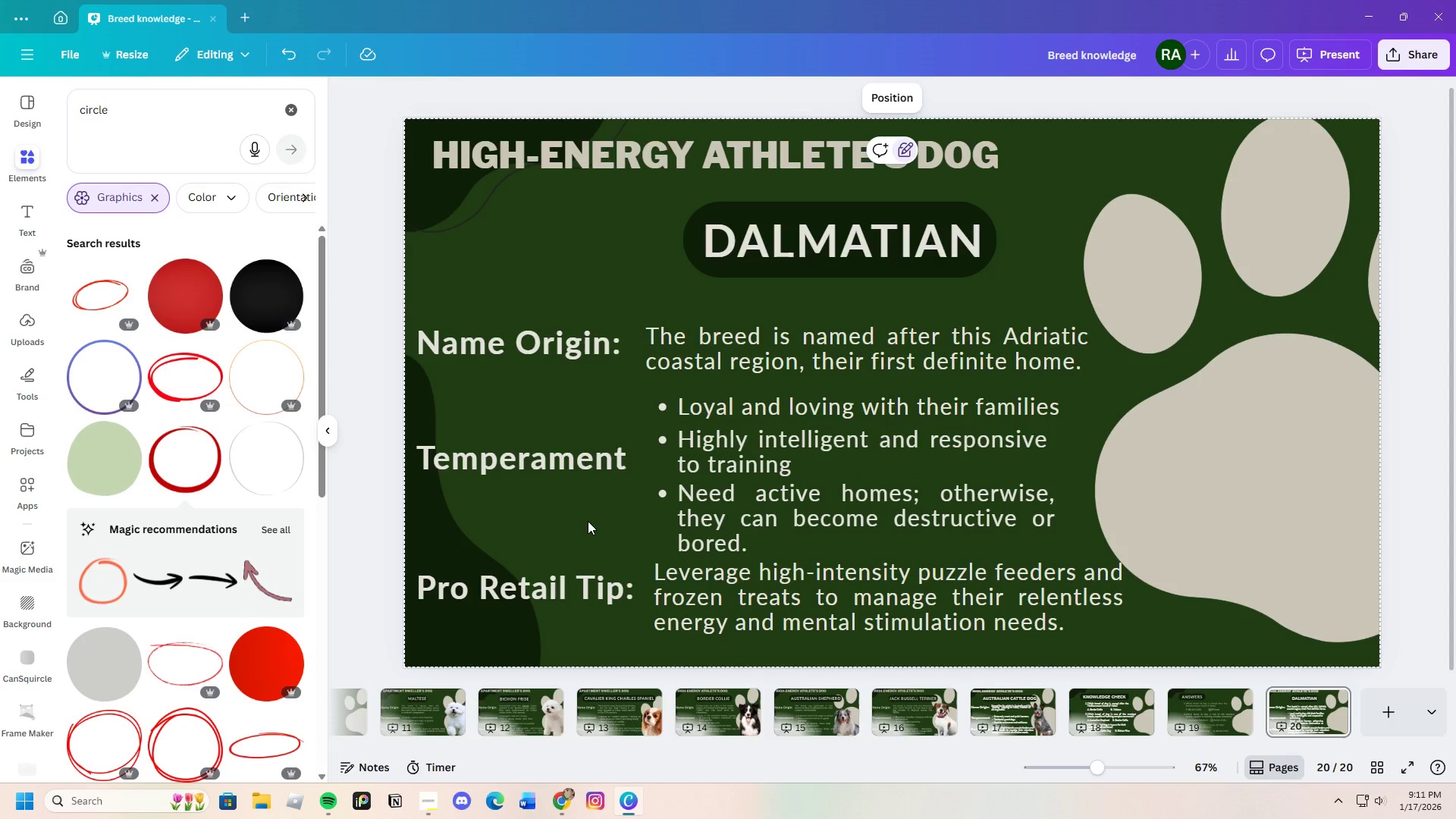 
left_click([563, 791])
 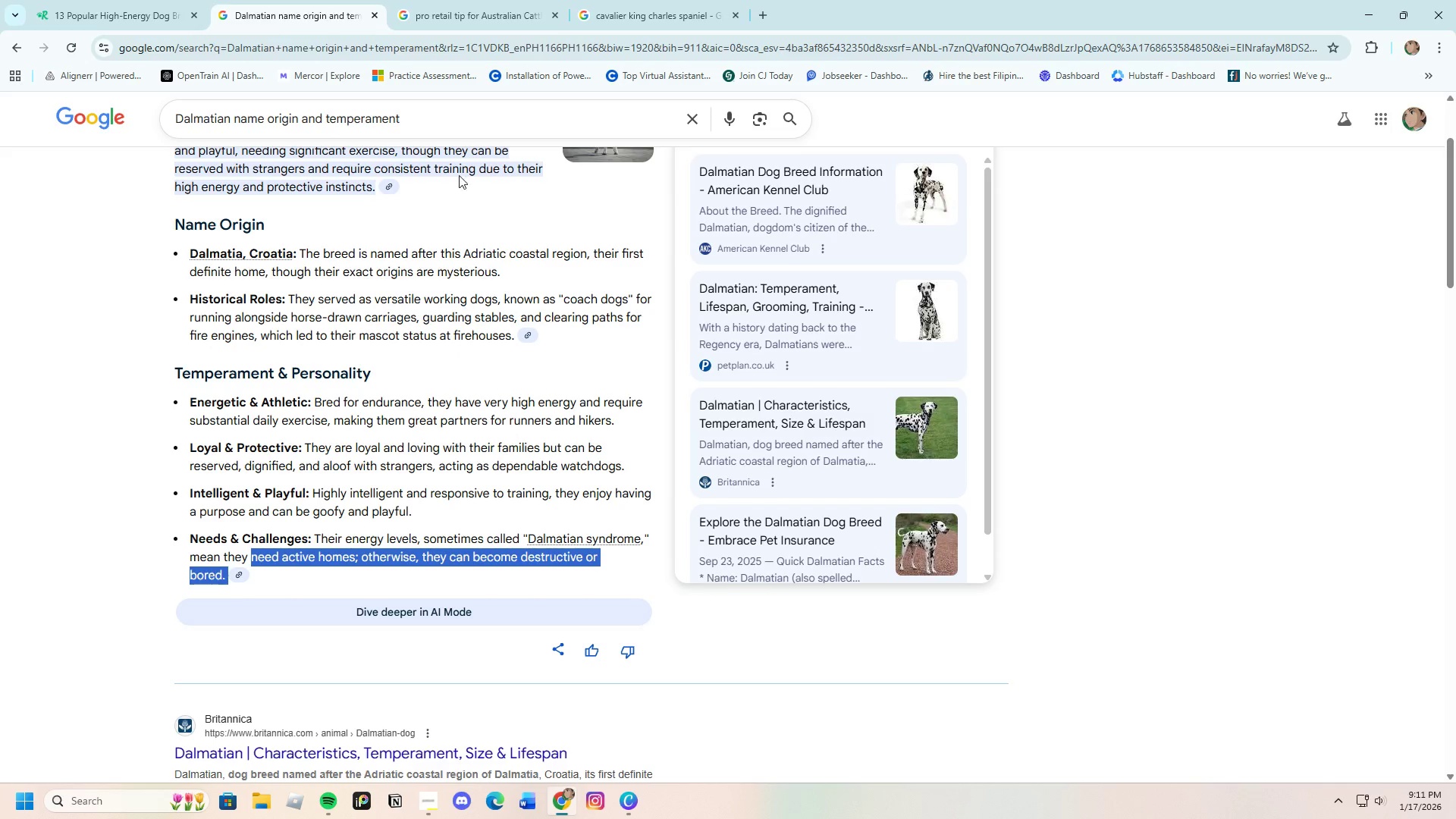 
left_click([418, 0])
 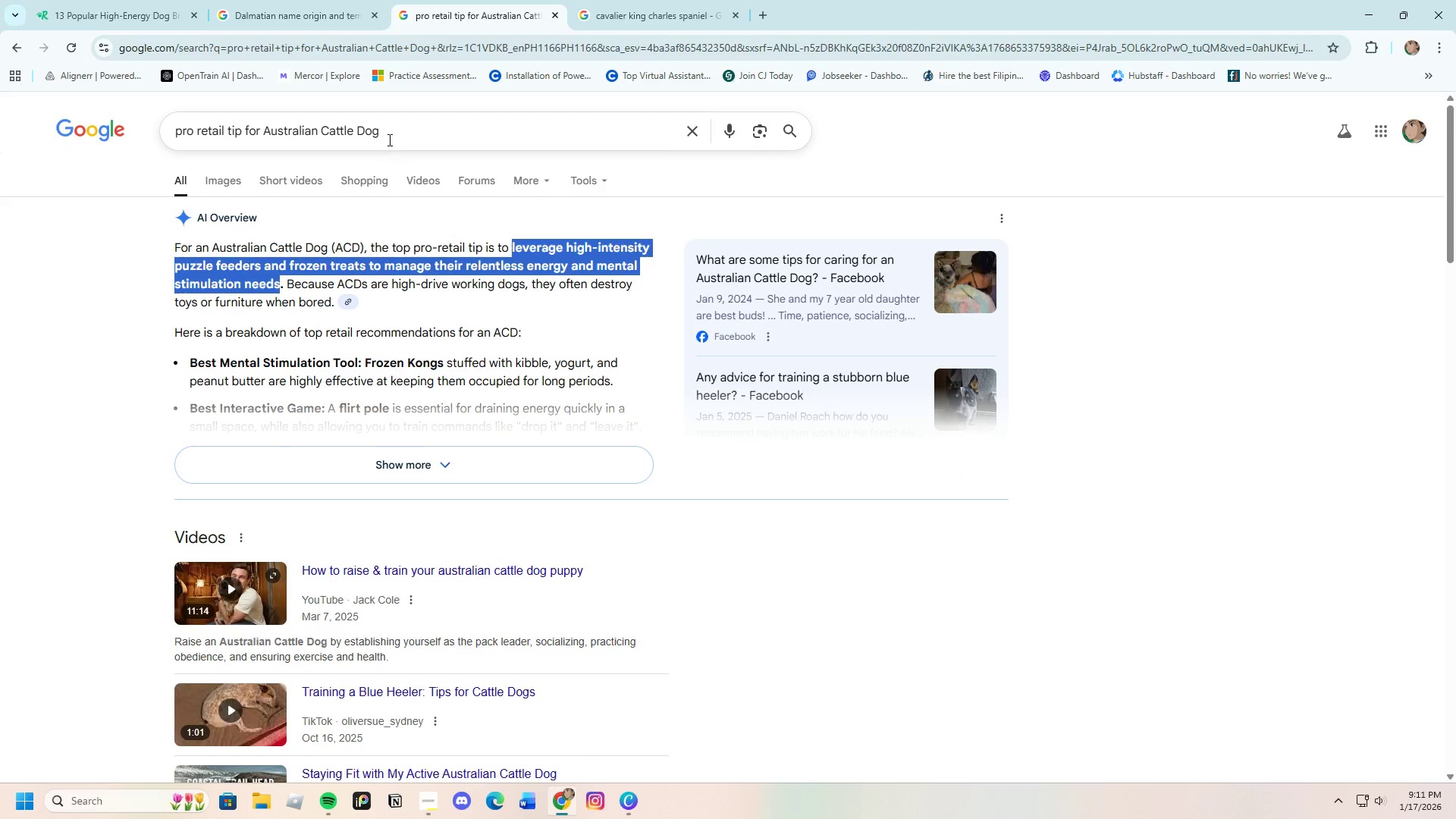 
left_click([391, 133])
 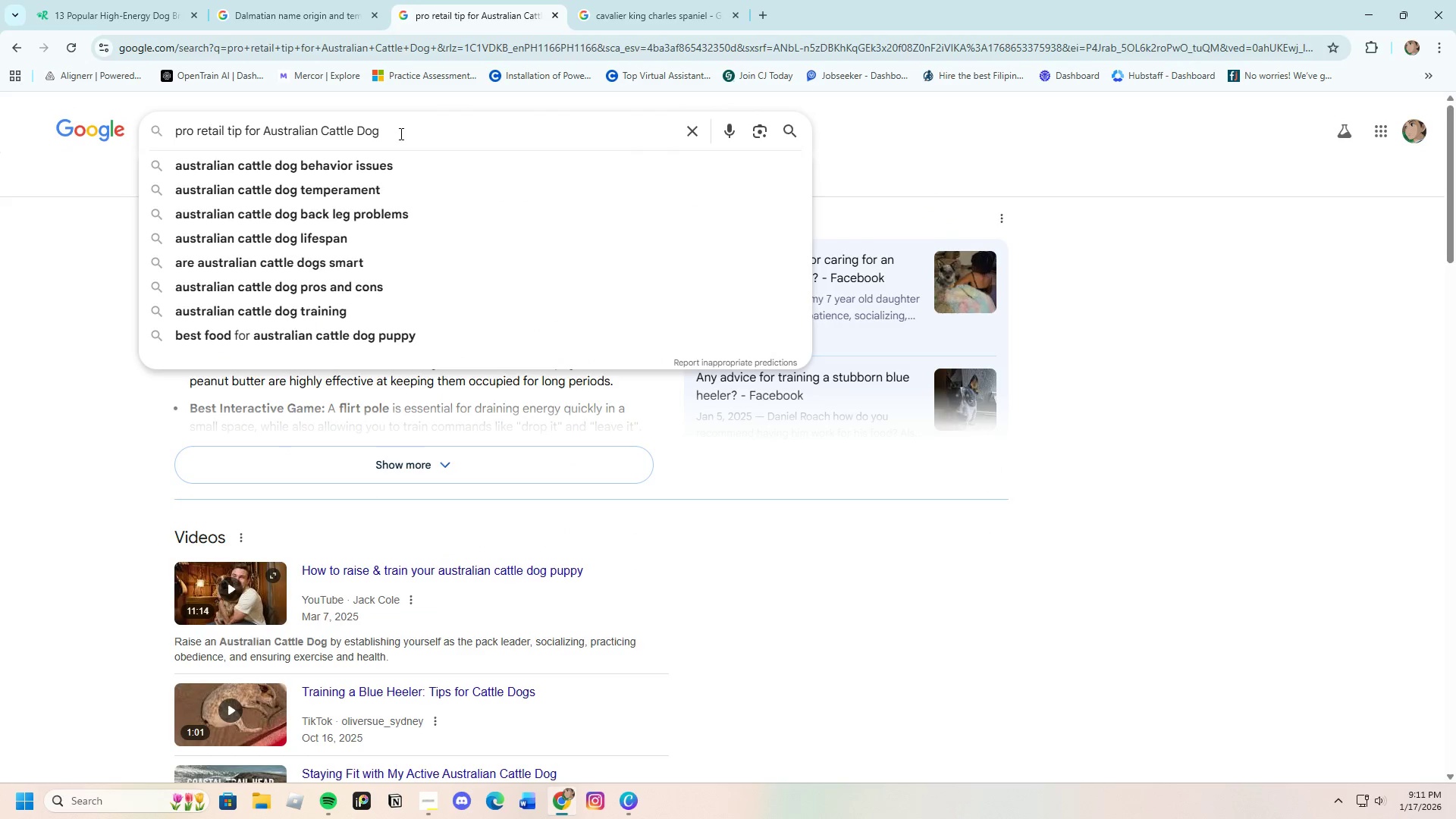 
left_click_drag(start_coordinate=[400, 133], to_coordinate=[264, 134])
 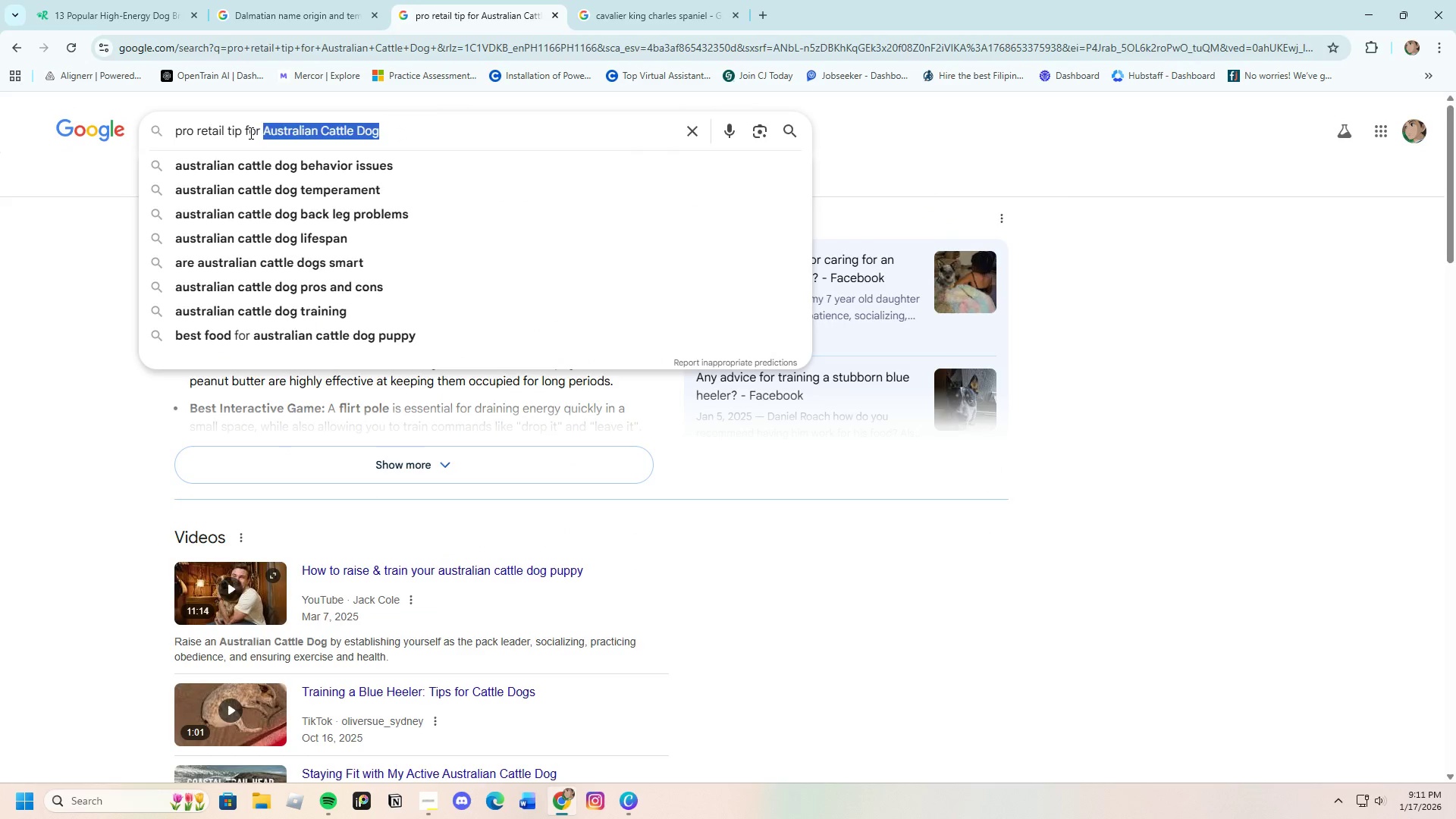 
key(Backspace)
type(\DA)
key(Backspace)
key(Backspace)
key(Backspace)
type(A)
key(Backspace)
type(dA)
key(Backspace)
key(Backspace)
type(Dalamatian\\)
key(Backspace)
key(Backspace)
key(Backspace)
key(Backspace)
key(Backspace)
key(Backspace)
key(Backspace)
key(Backspace)
key(Backspace)
type(matian)
 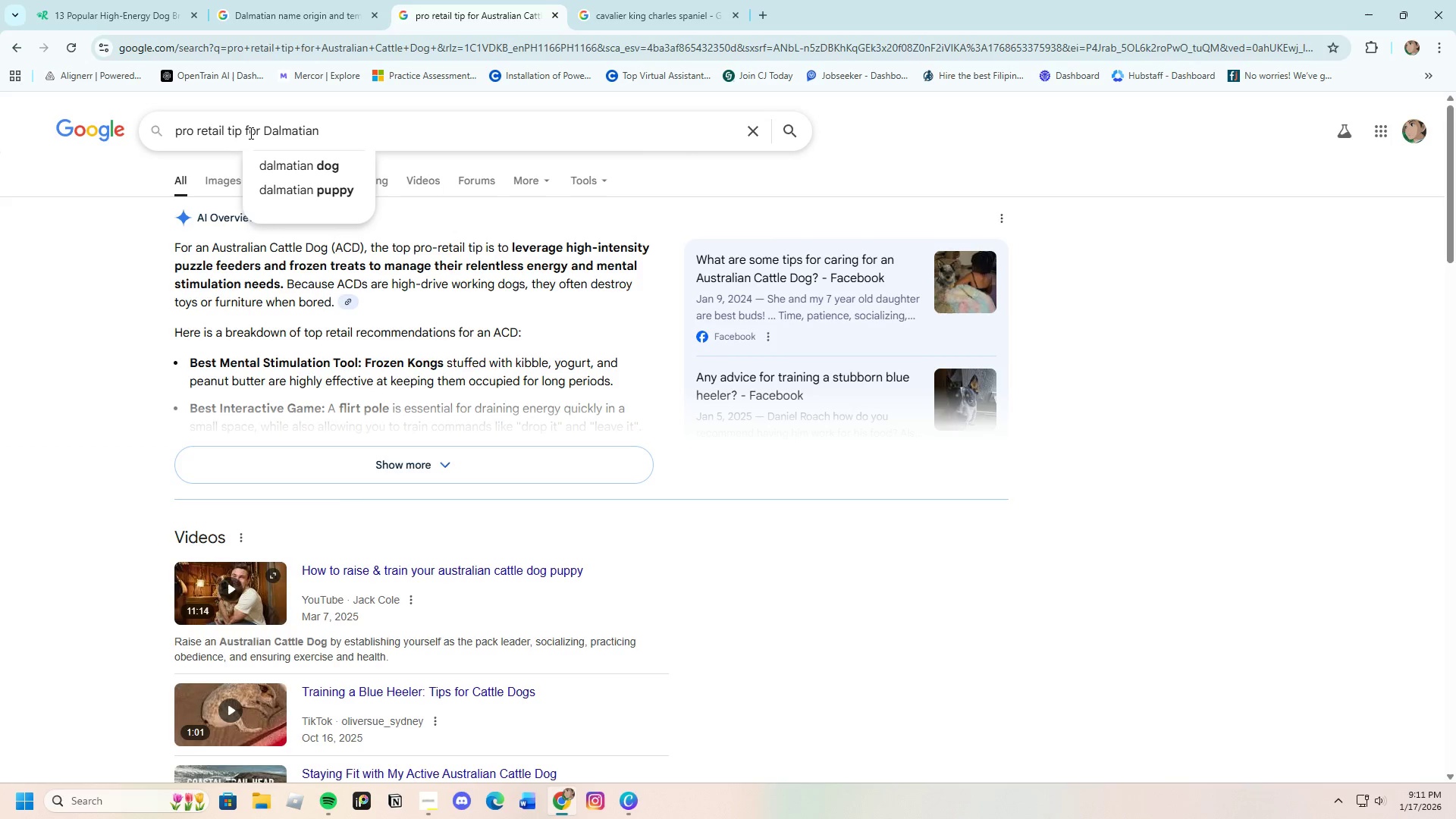 
key(Enter)
 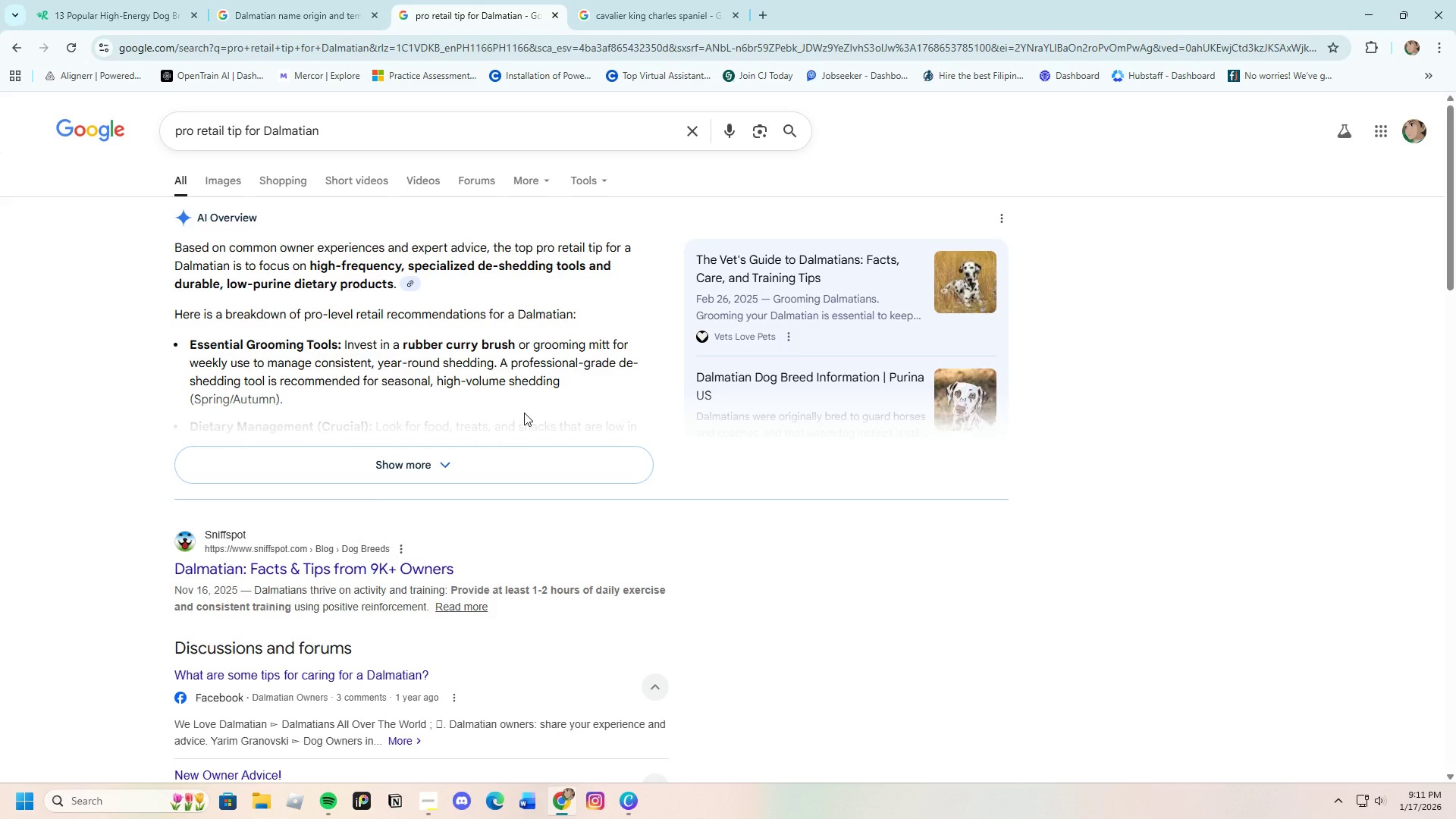 
wait(10.56)
 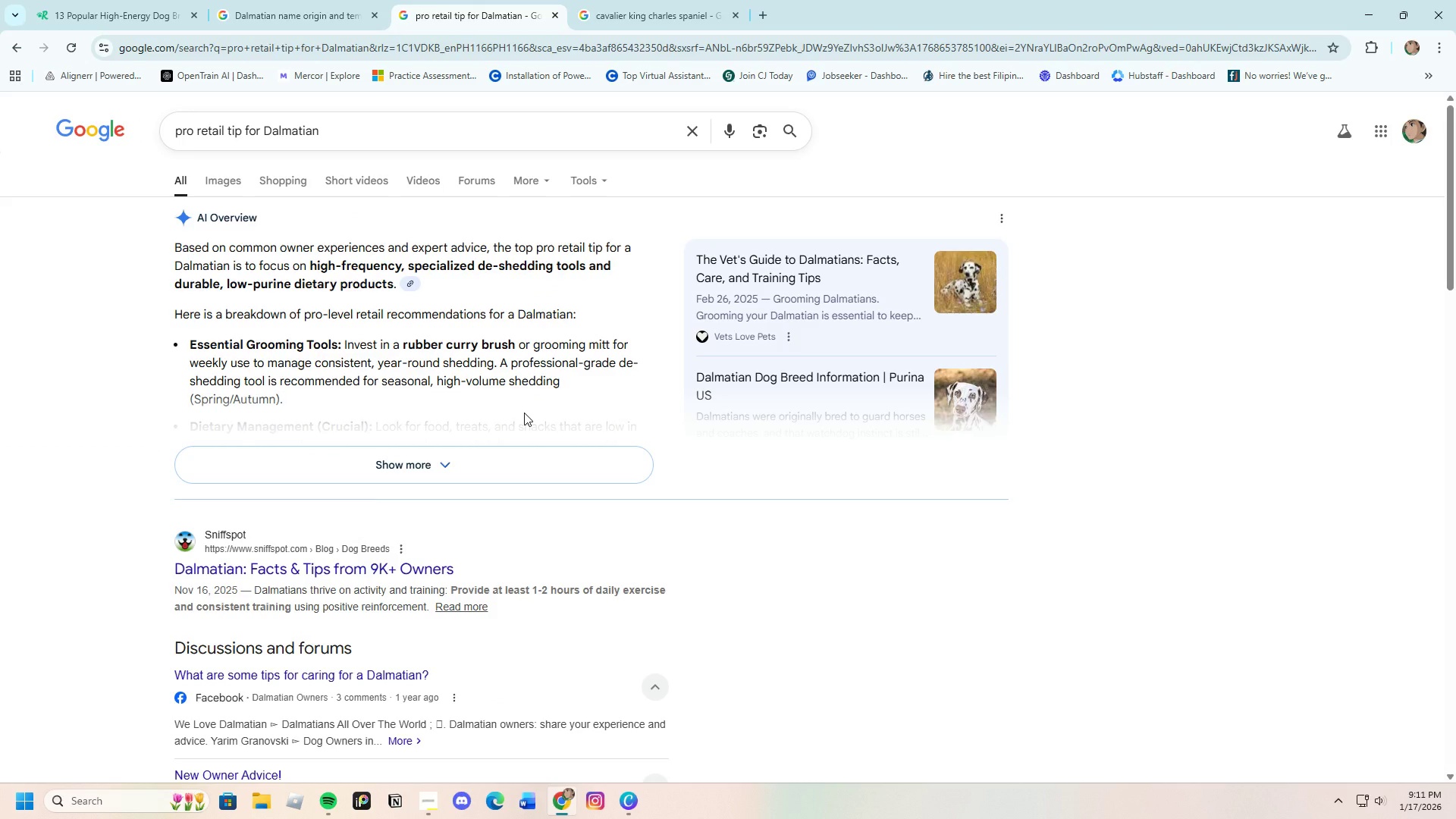 
left_click_drag(start_coordinate=[311, 268], to_coordinate=[403, 290])
 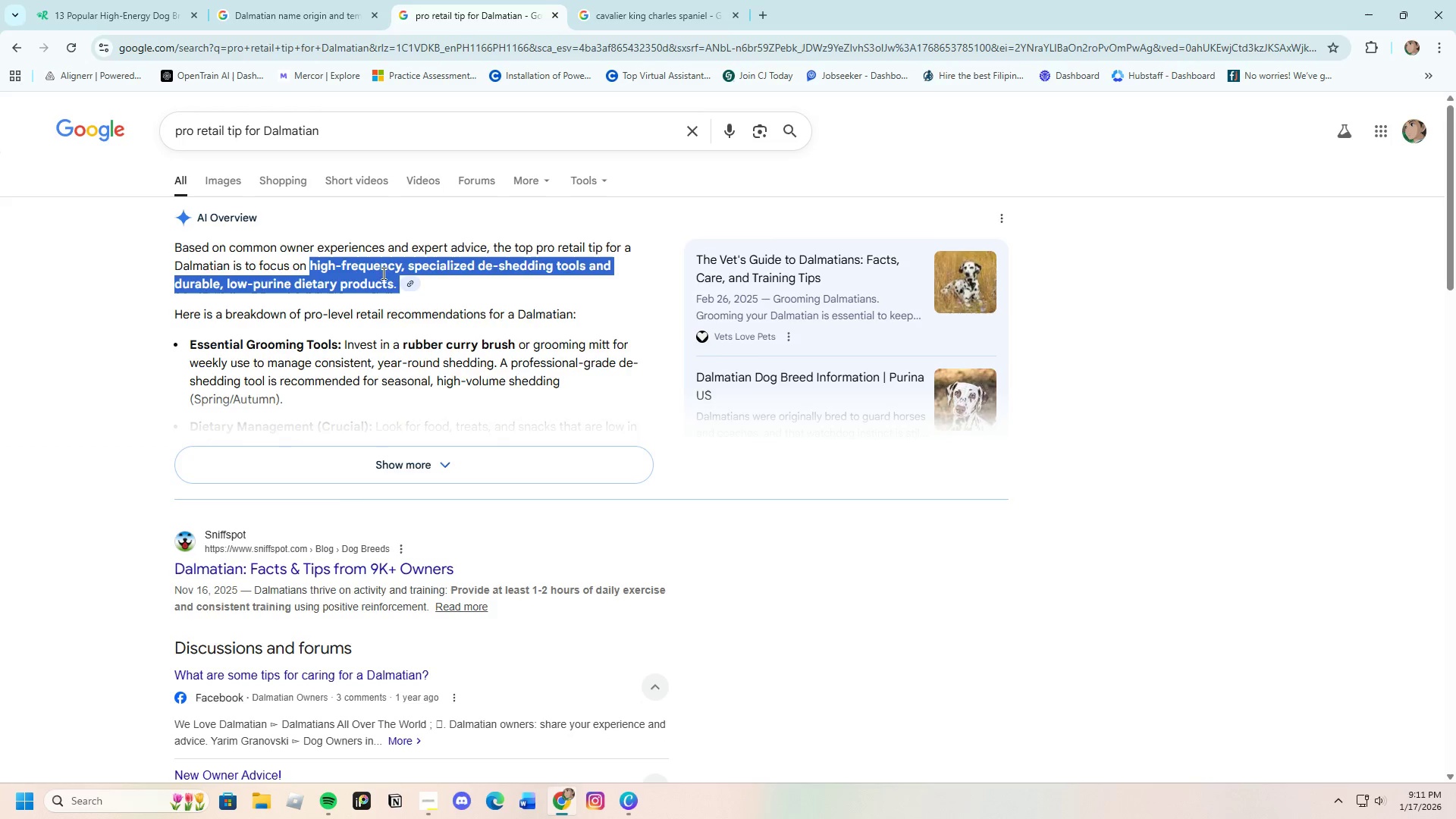 
right_click([382, 273])
 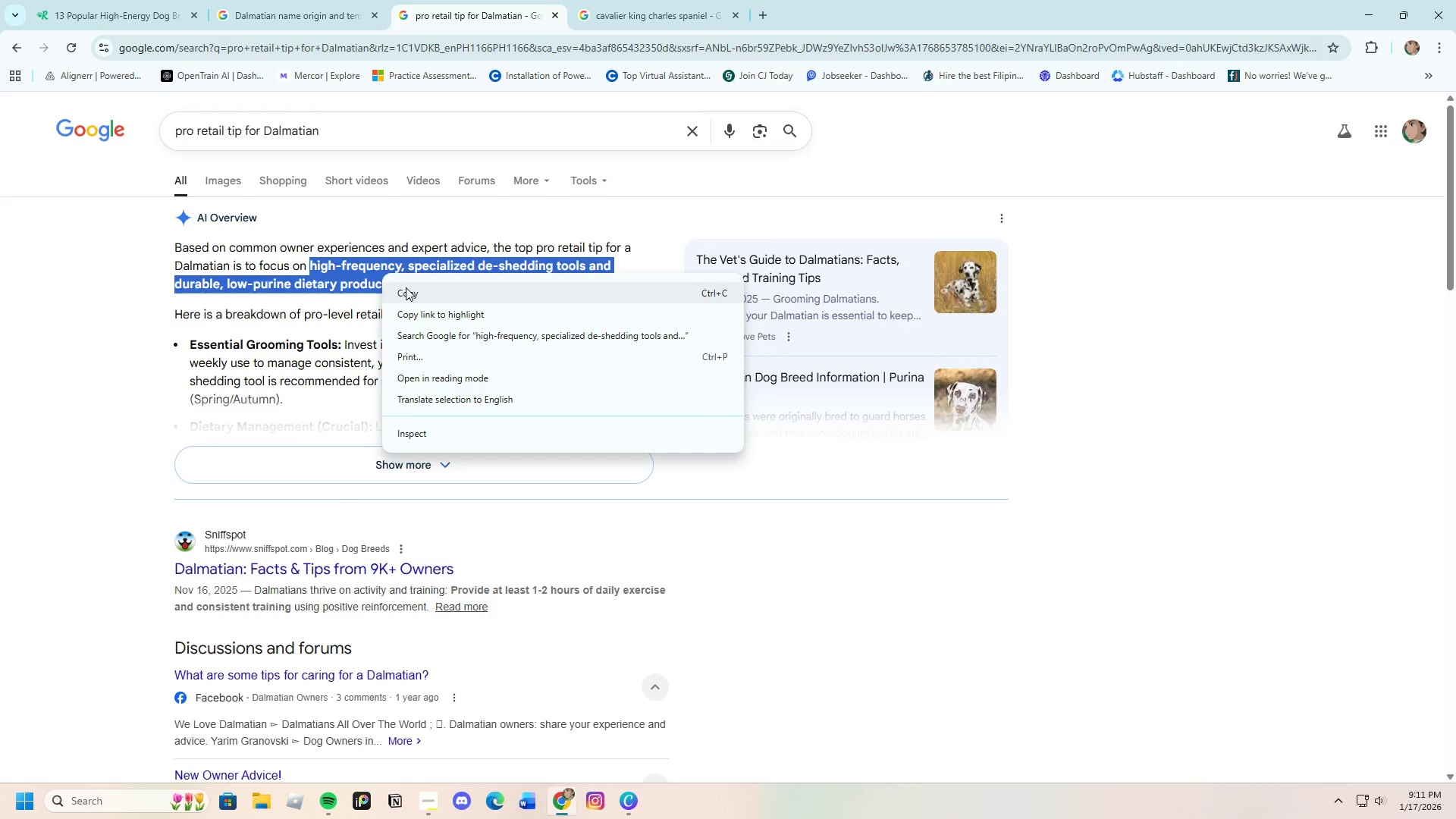 
left_click([406, 287])
 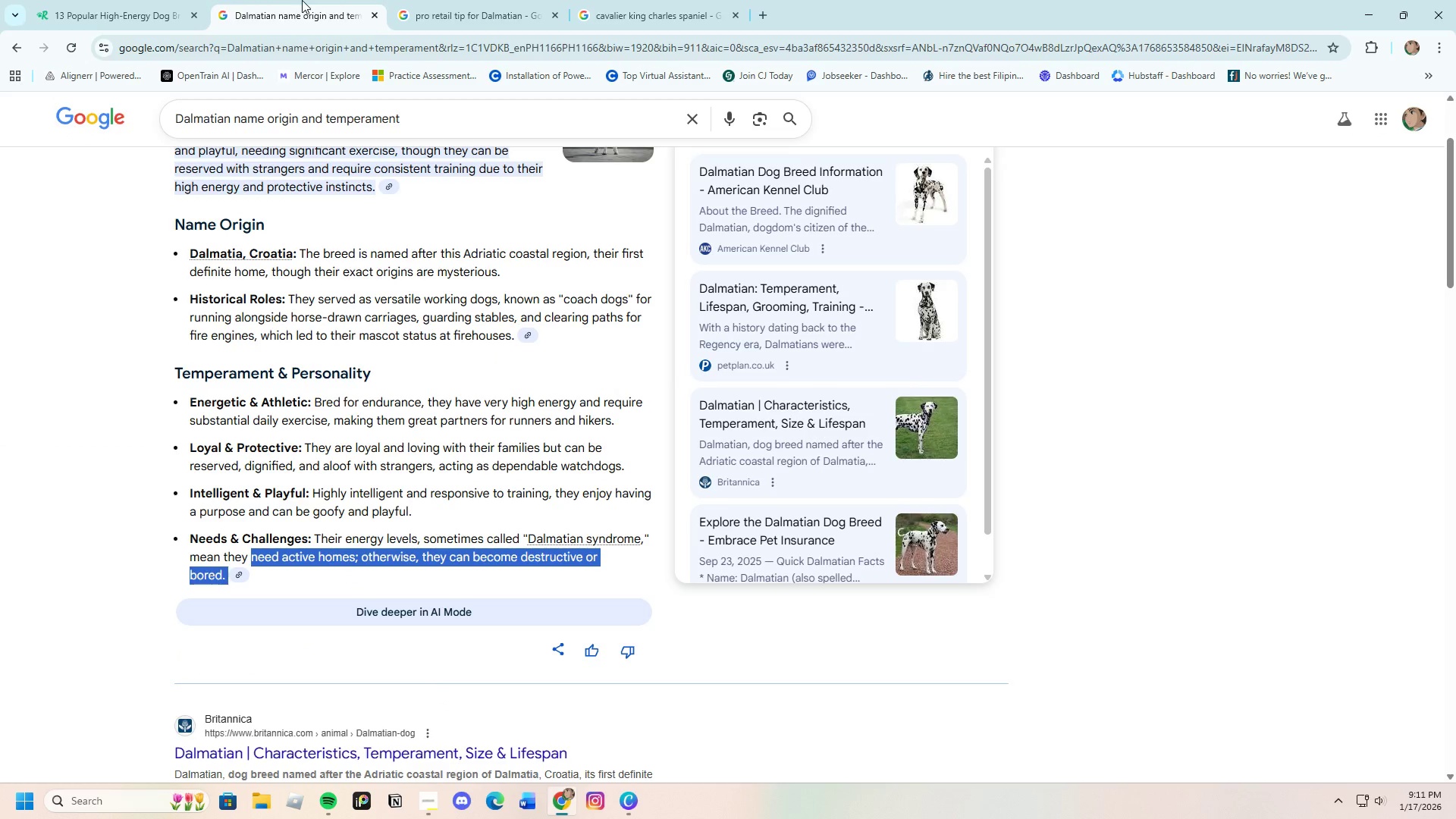 
wait(6.73)
 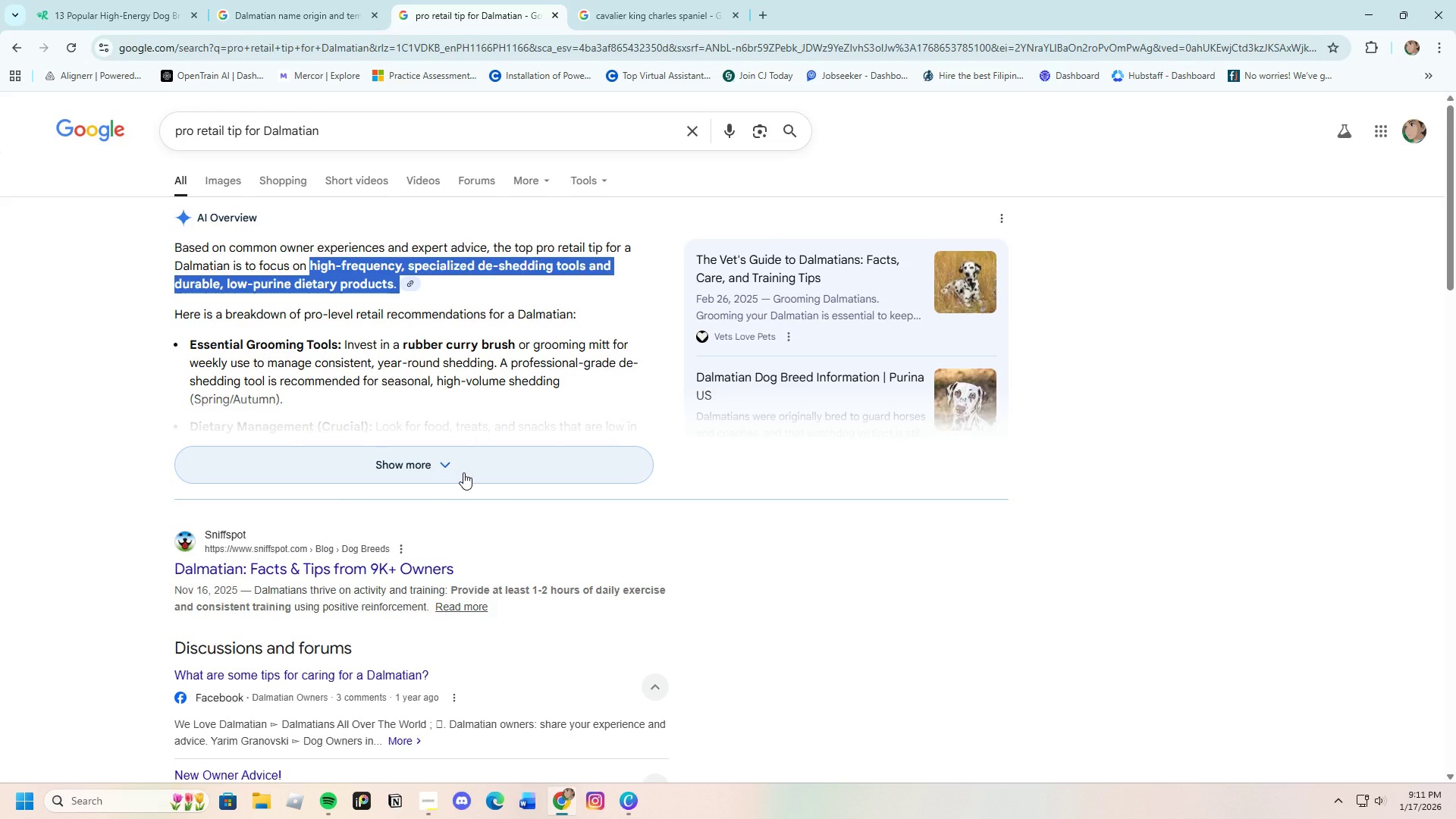 
left_click([628, 804])
 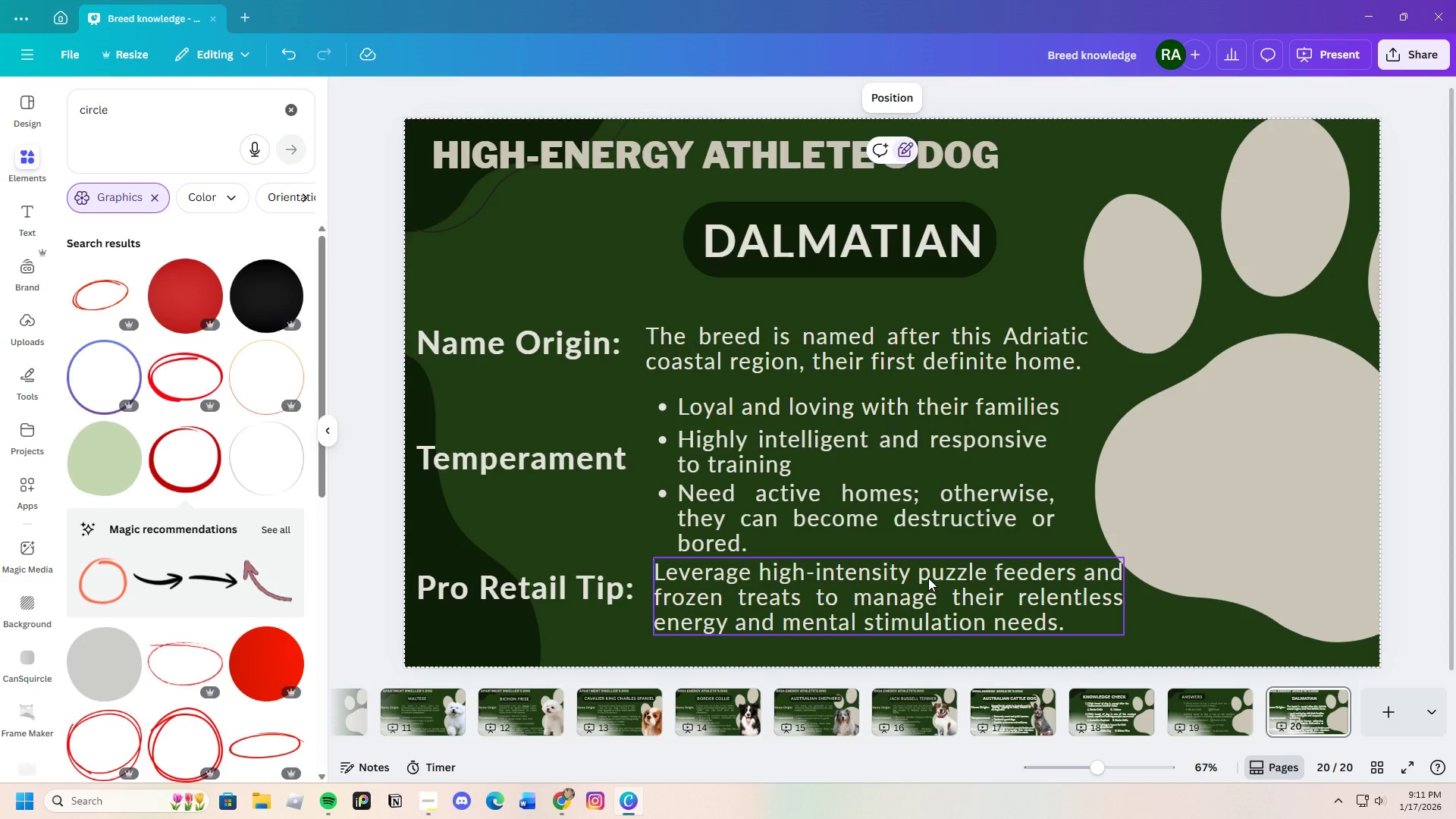 
double_click([928, 578])
 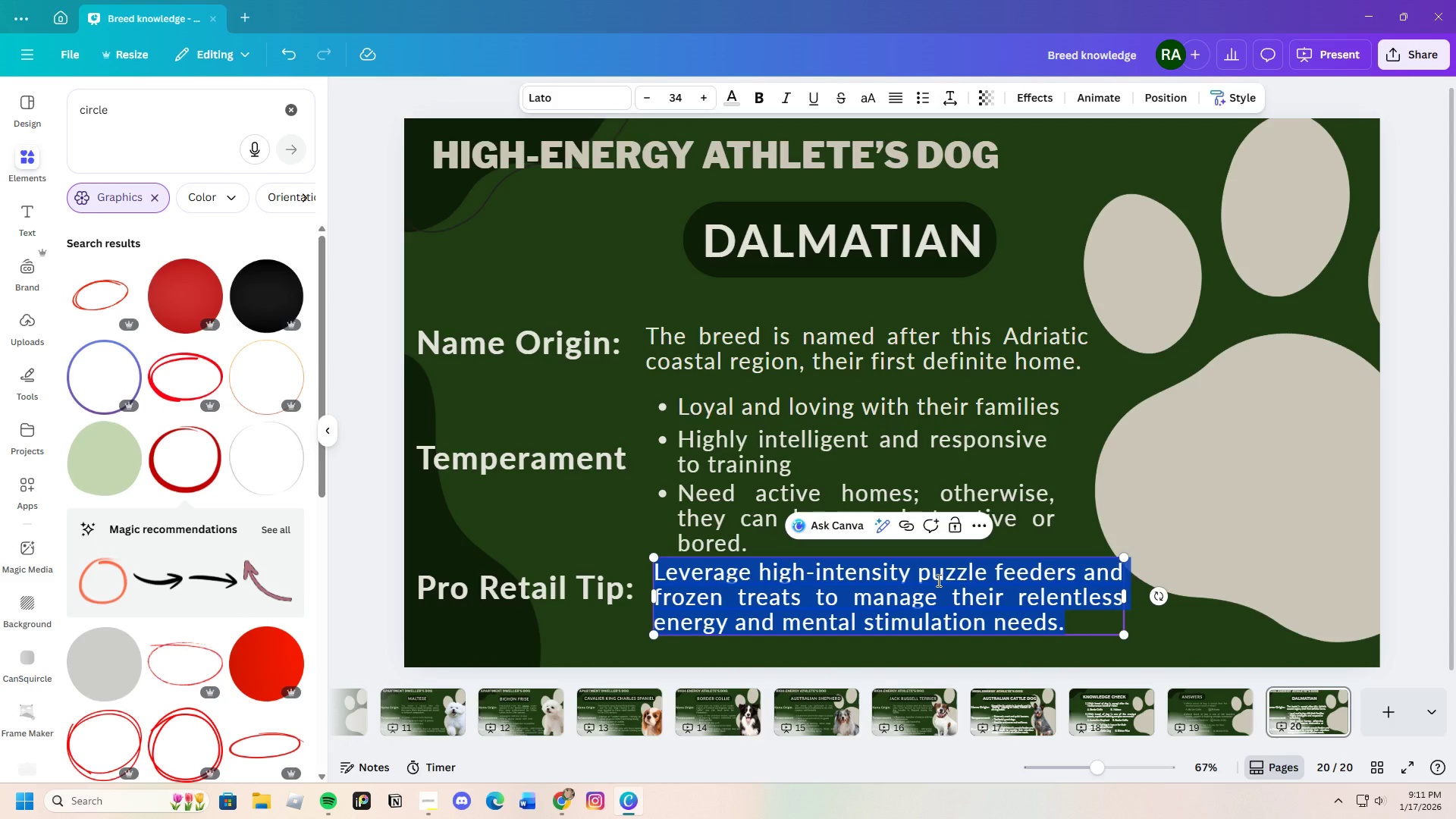 
key(Backspace)
 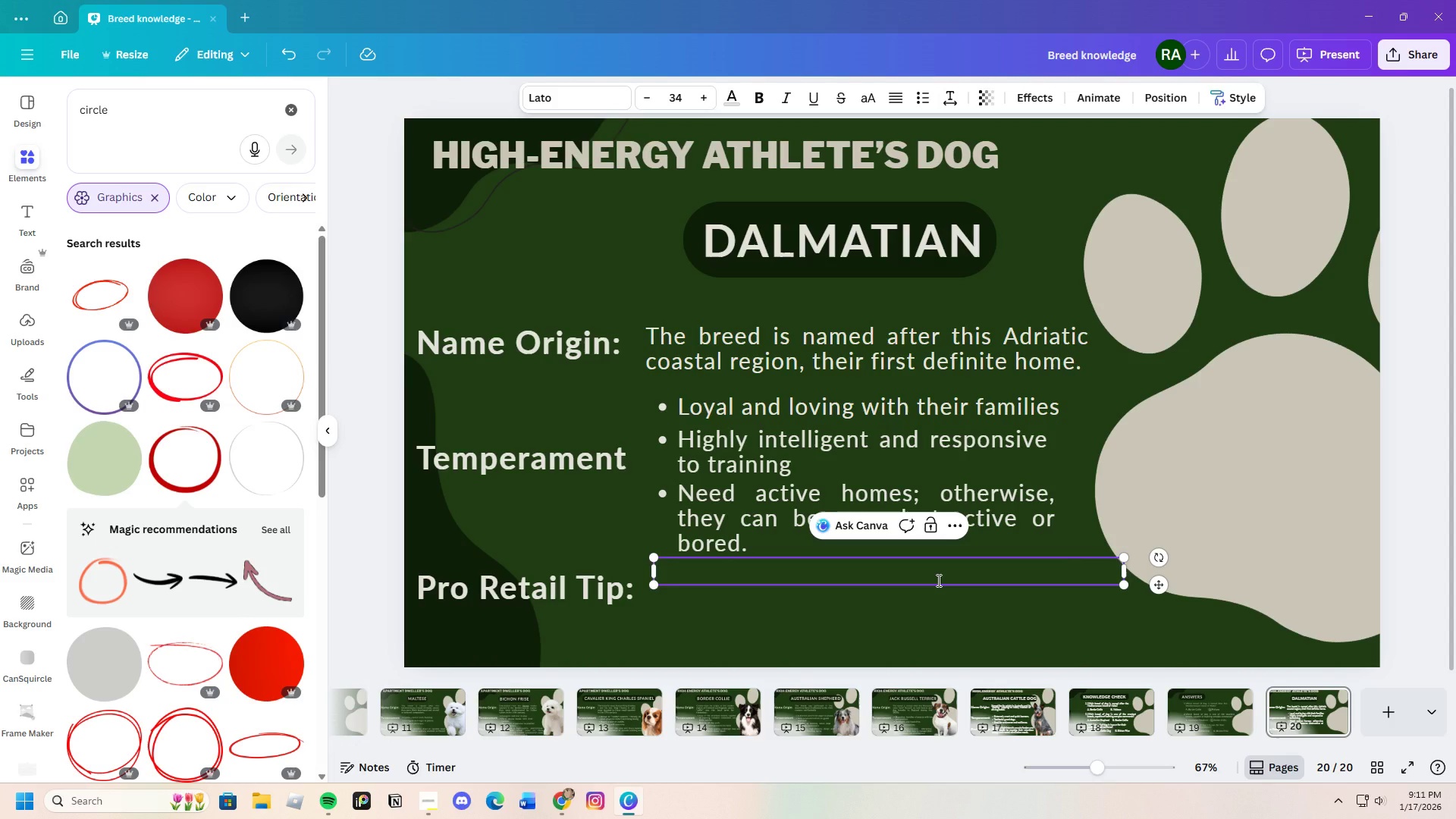 
key(Control+V)
 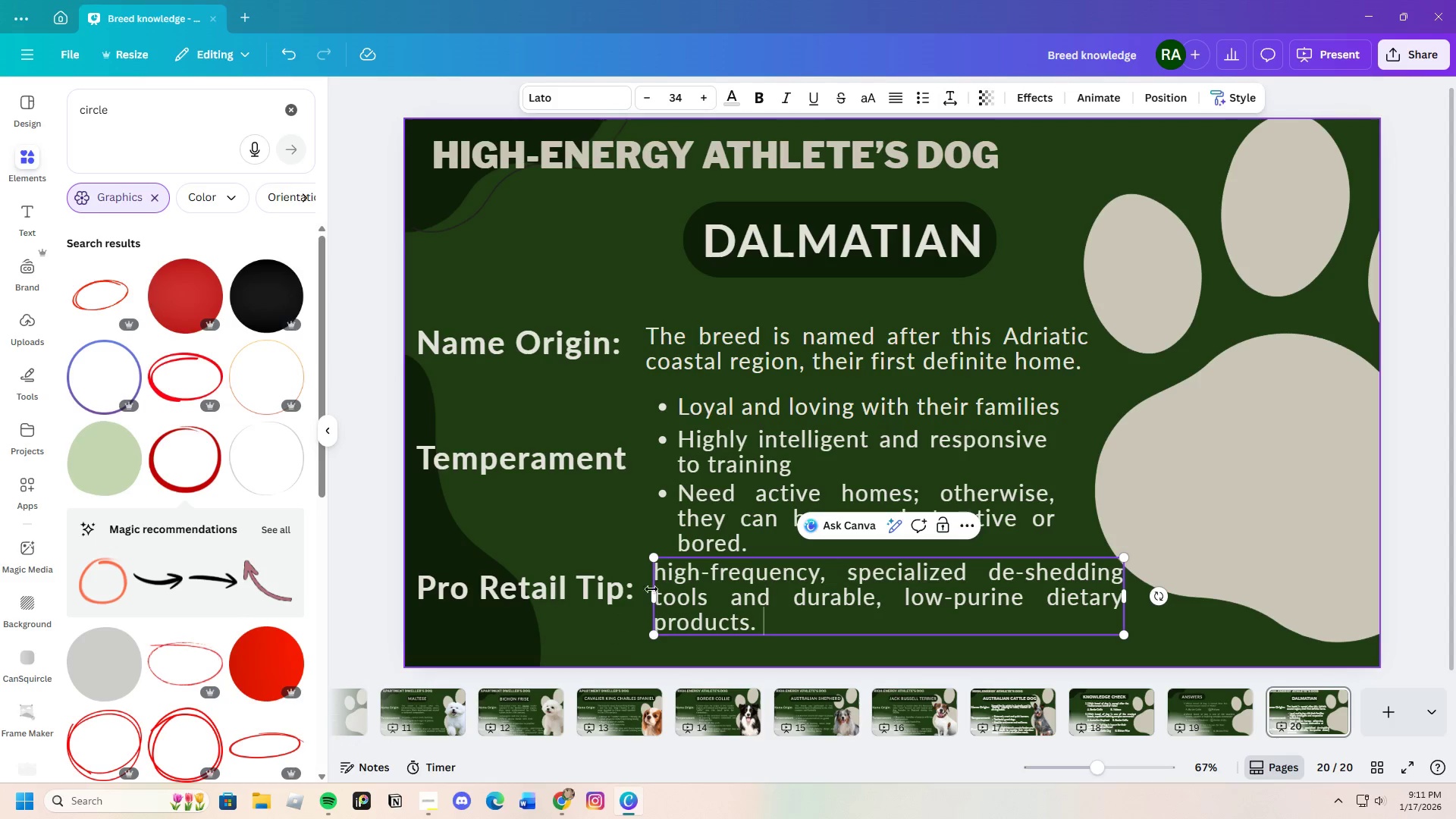 
left_click([669, 567])
 